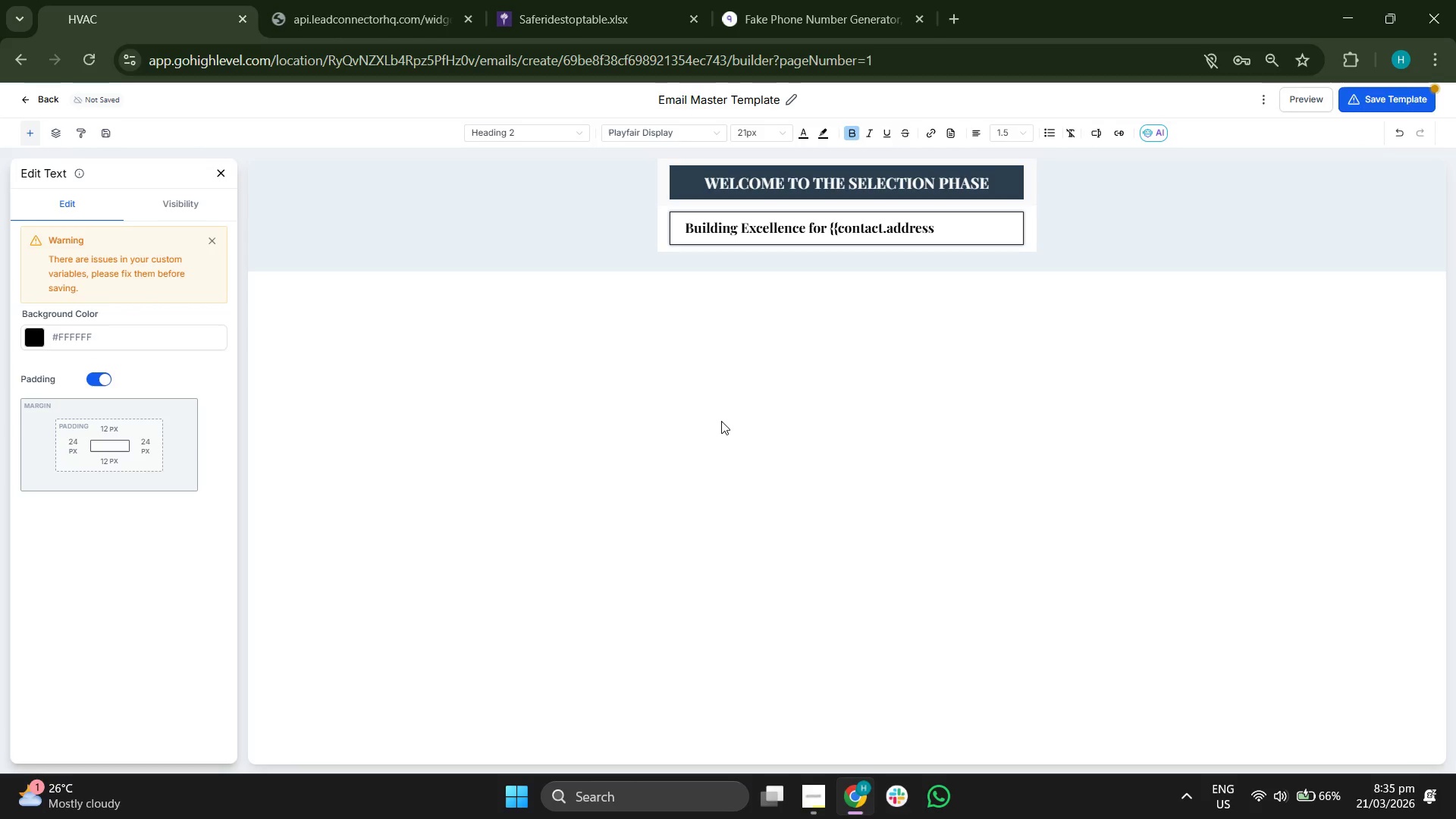 
left_click([959, 236])
 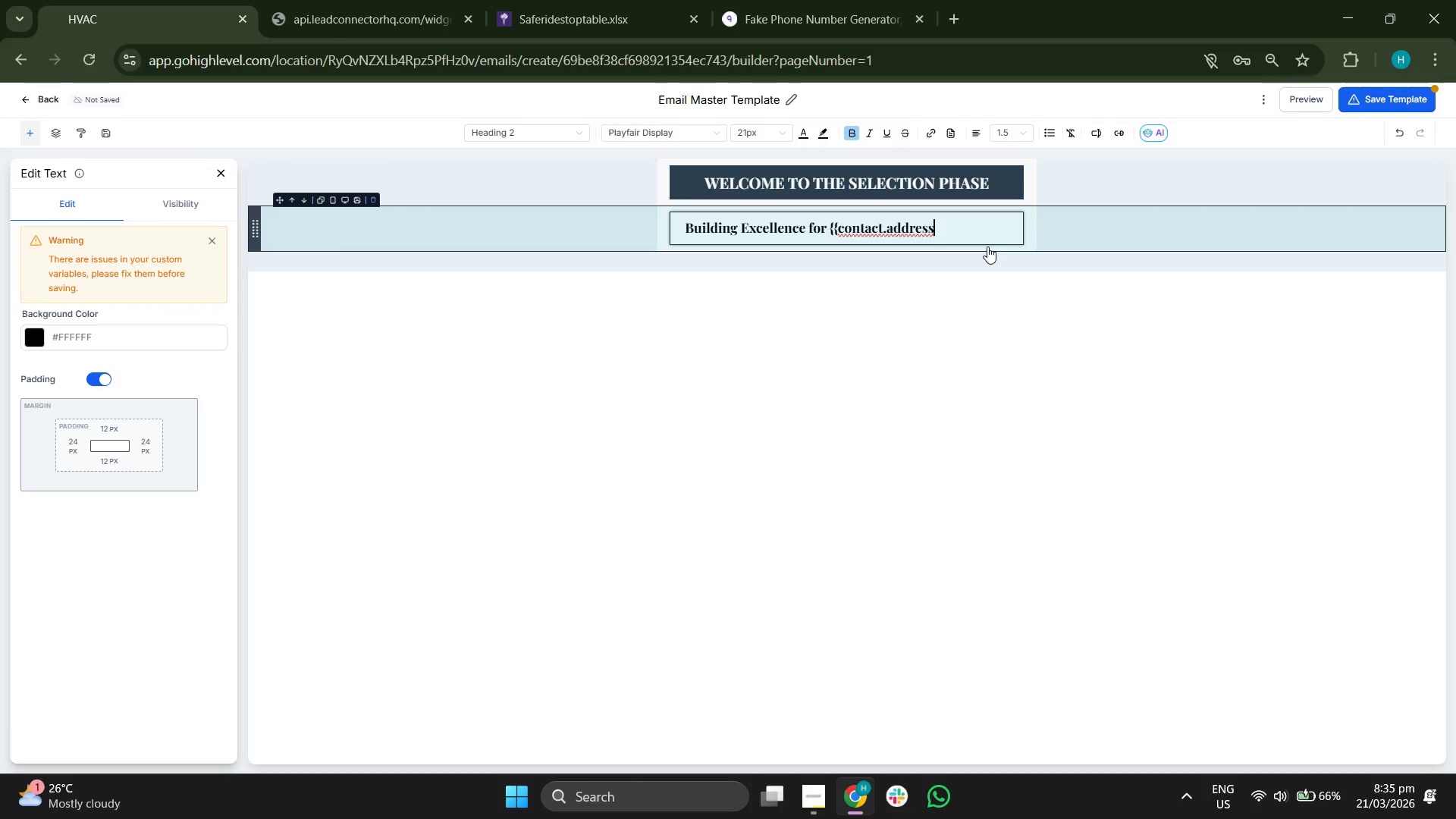 
left_click([987, 246])
 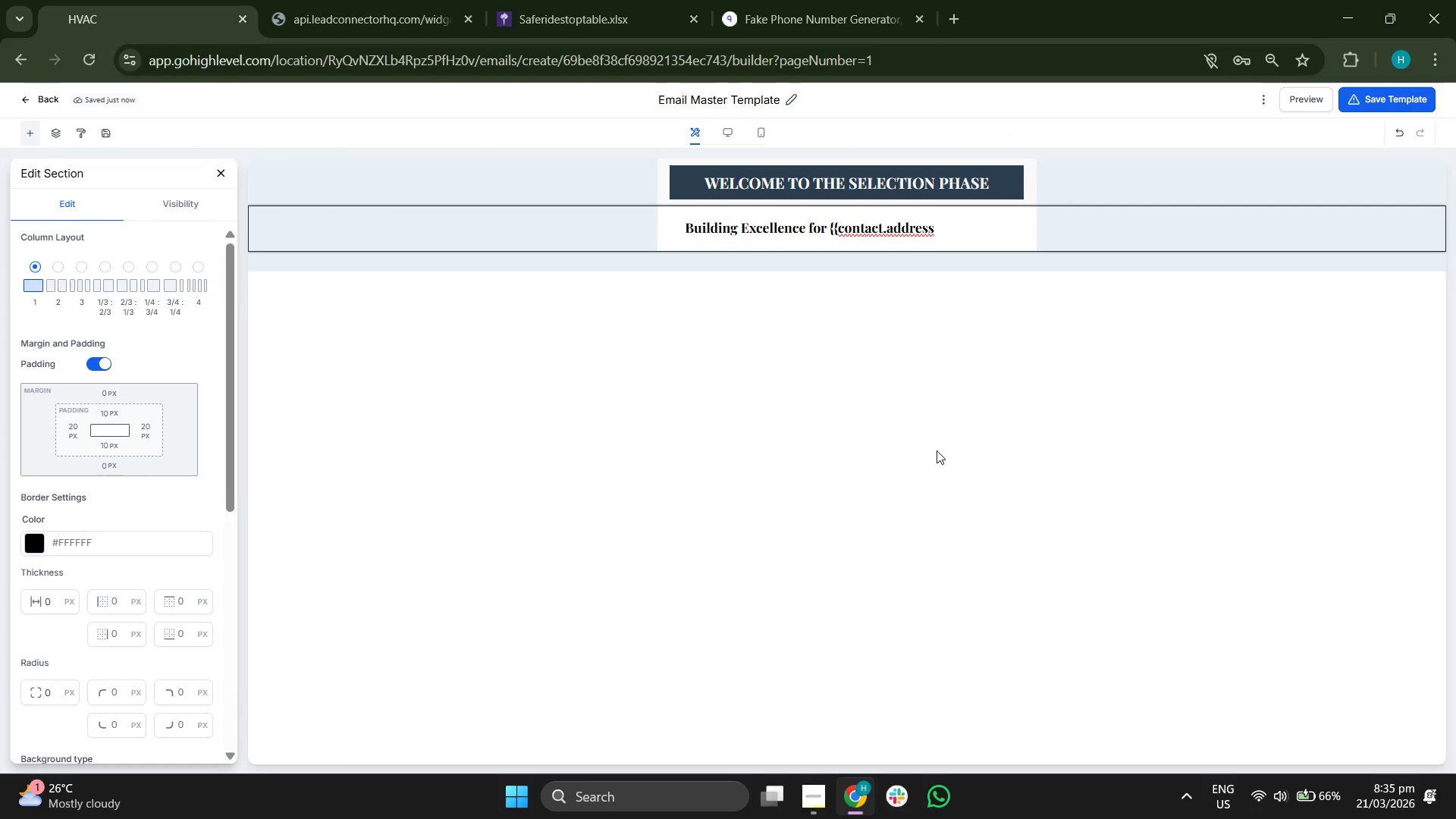 
double_click([937, 450])
 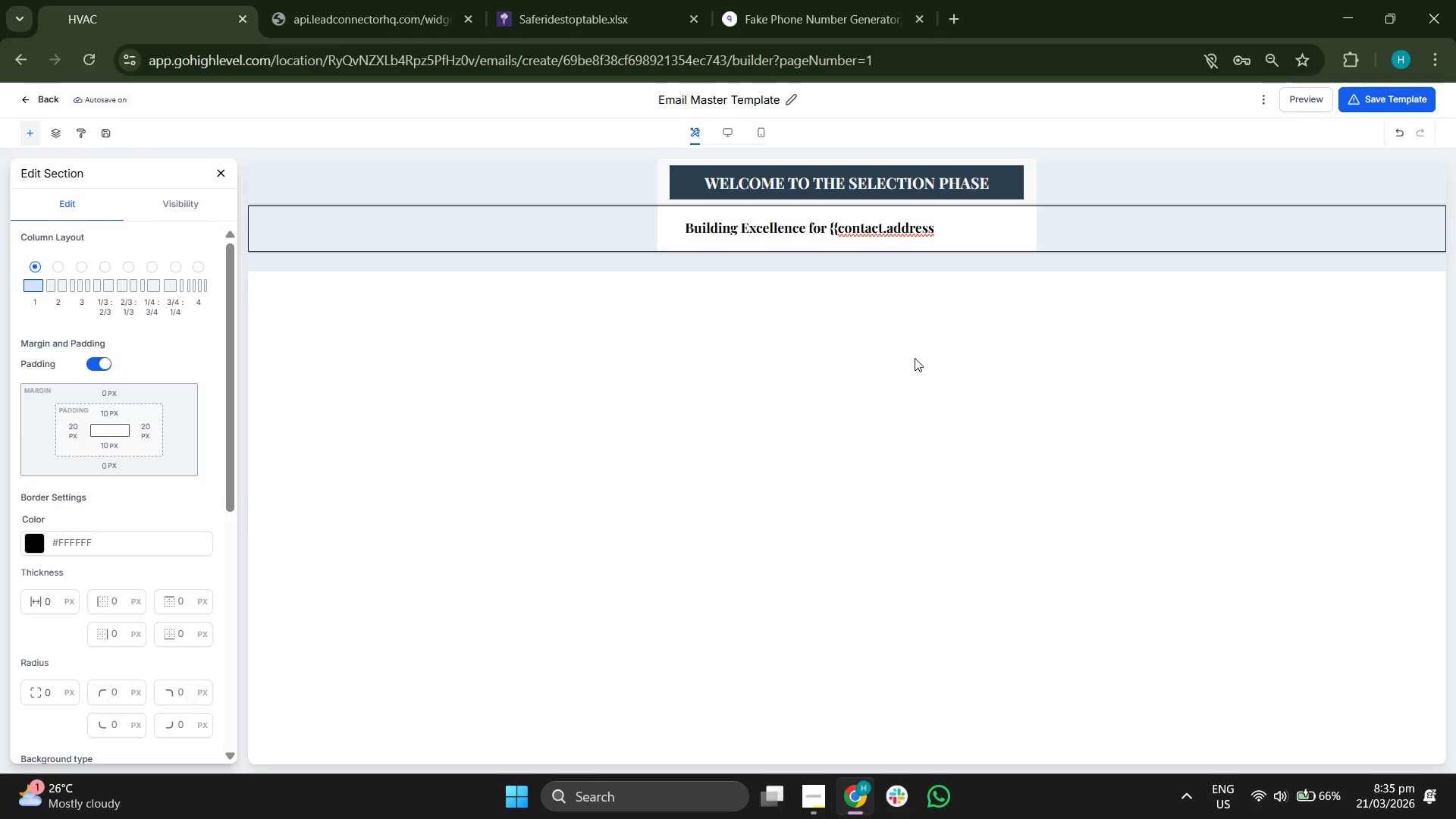 
left_click([937, 222])
 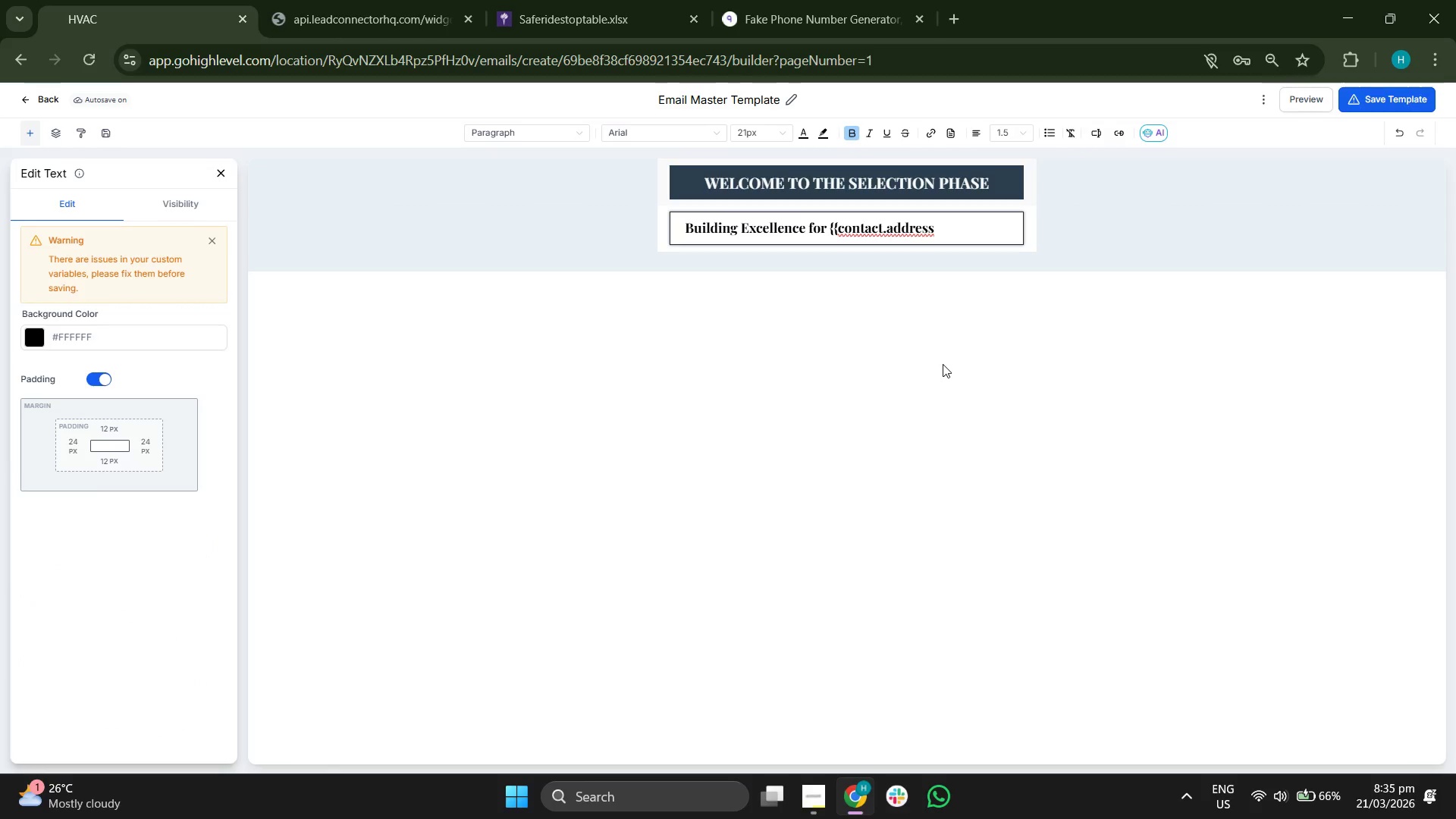 
wait(8.94)
 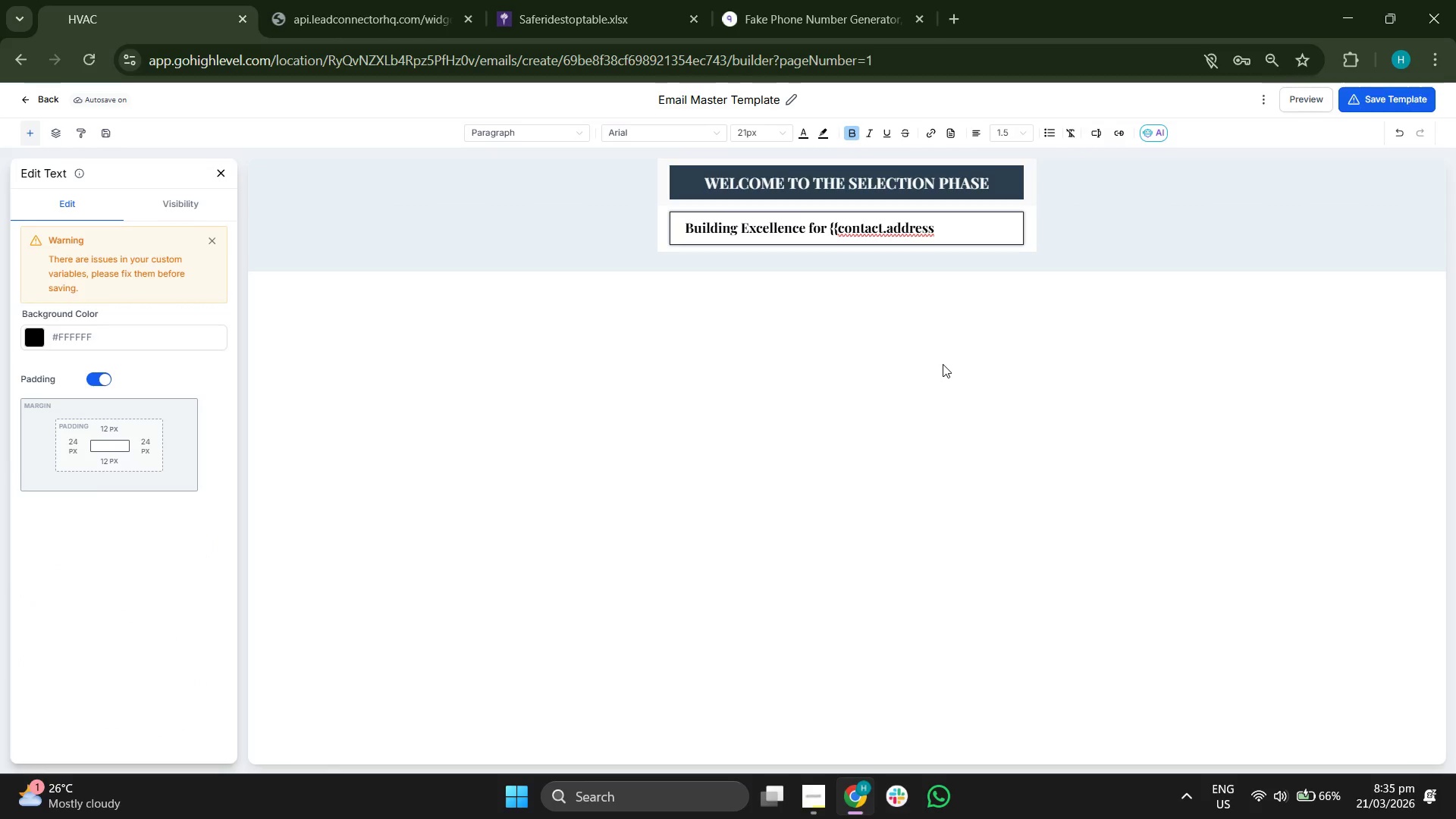 
left_click([953, 240])
 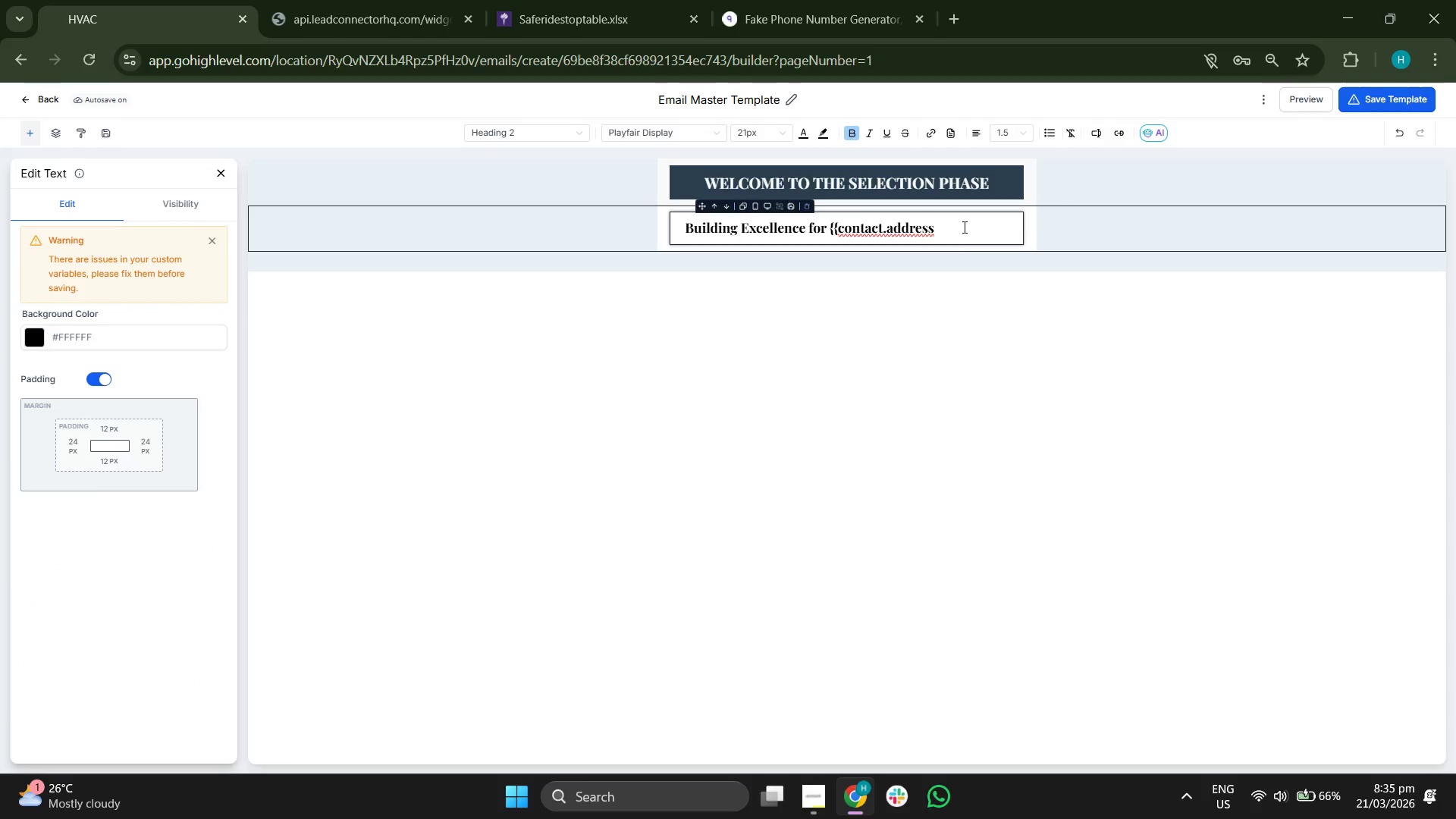 
left_click([963, 227])
 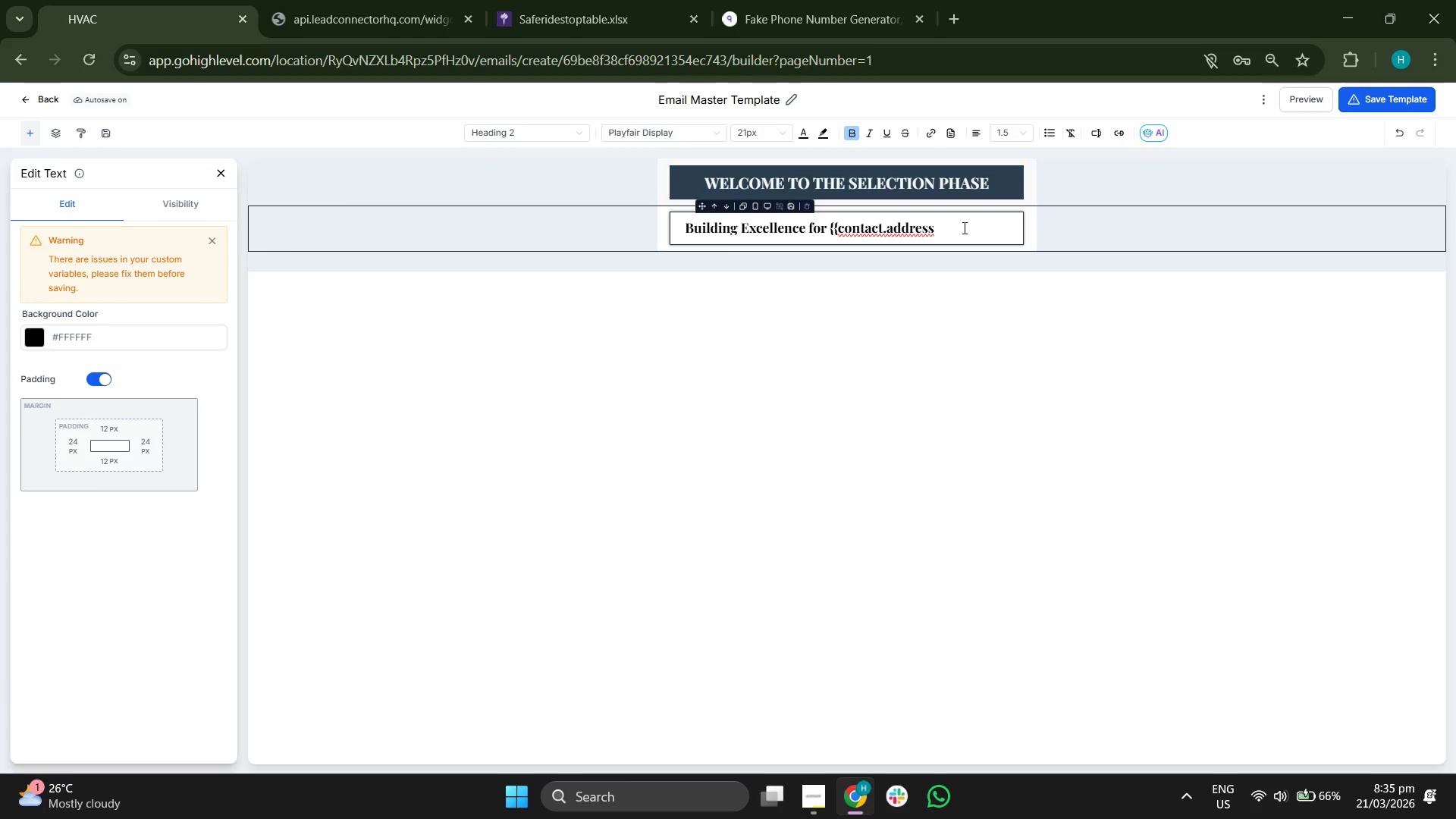 
key(Backspace)
key(Backspace)
type(S1)
key(Backspace)
type(1}})
 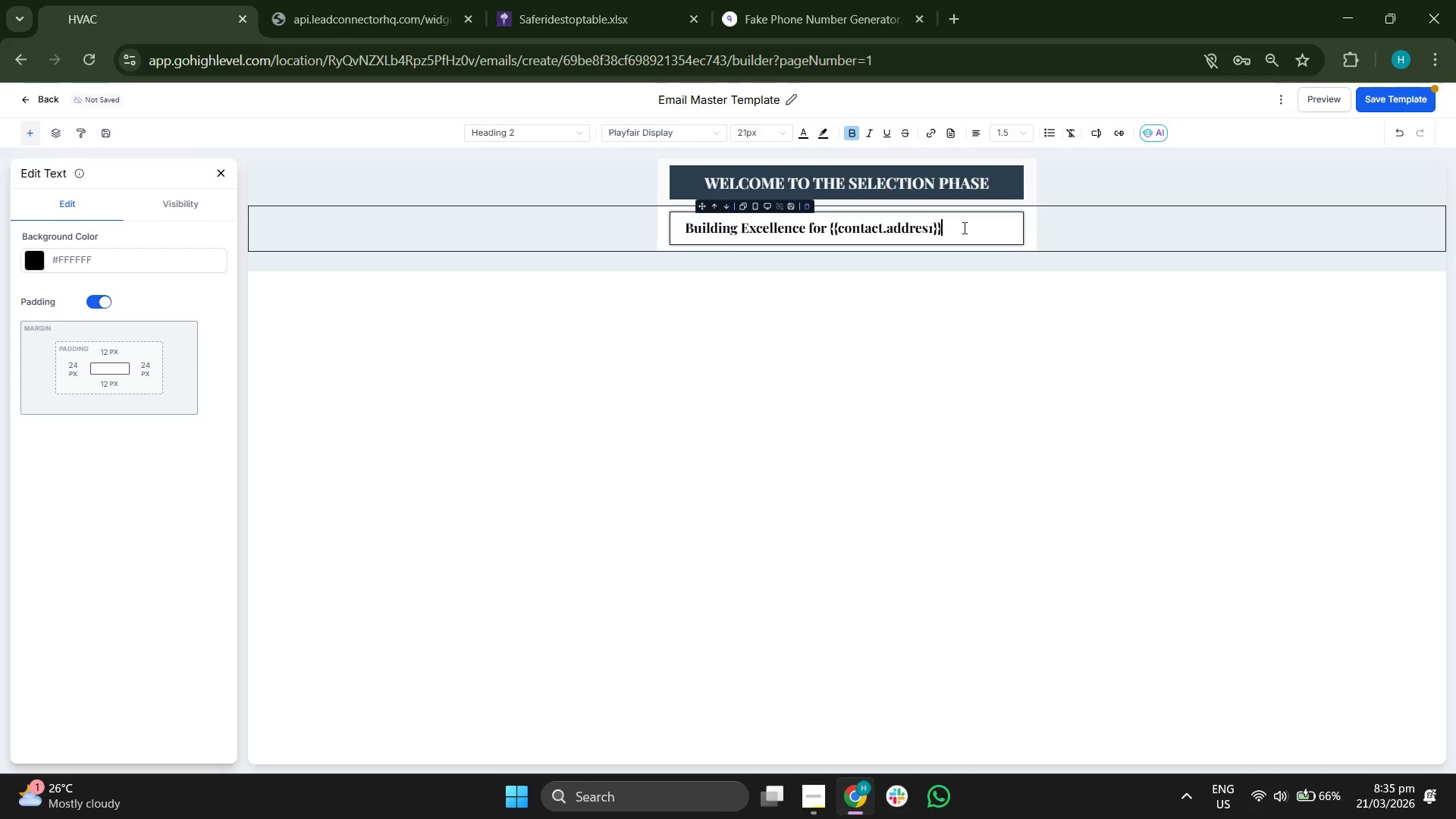 
wait(5.59)
 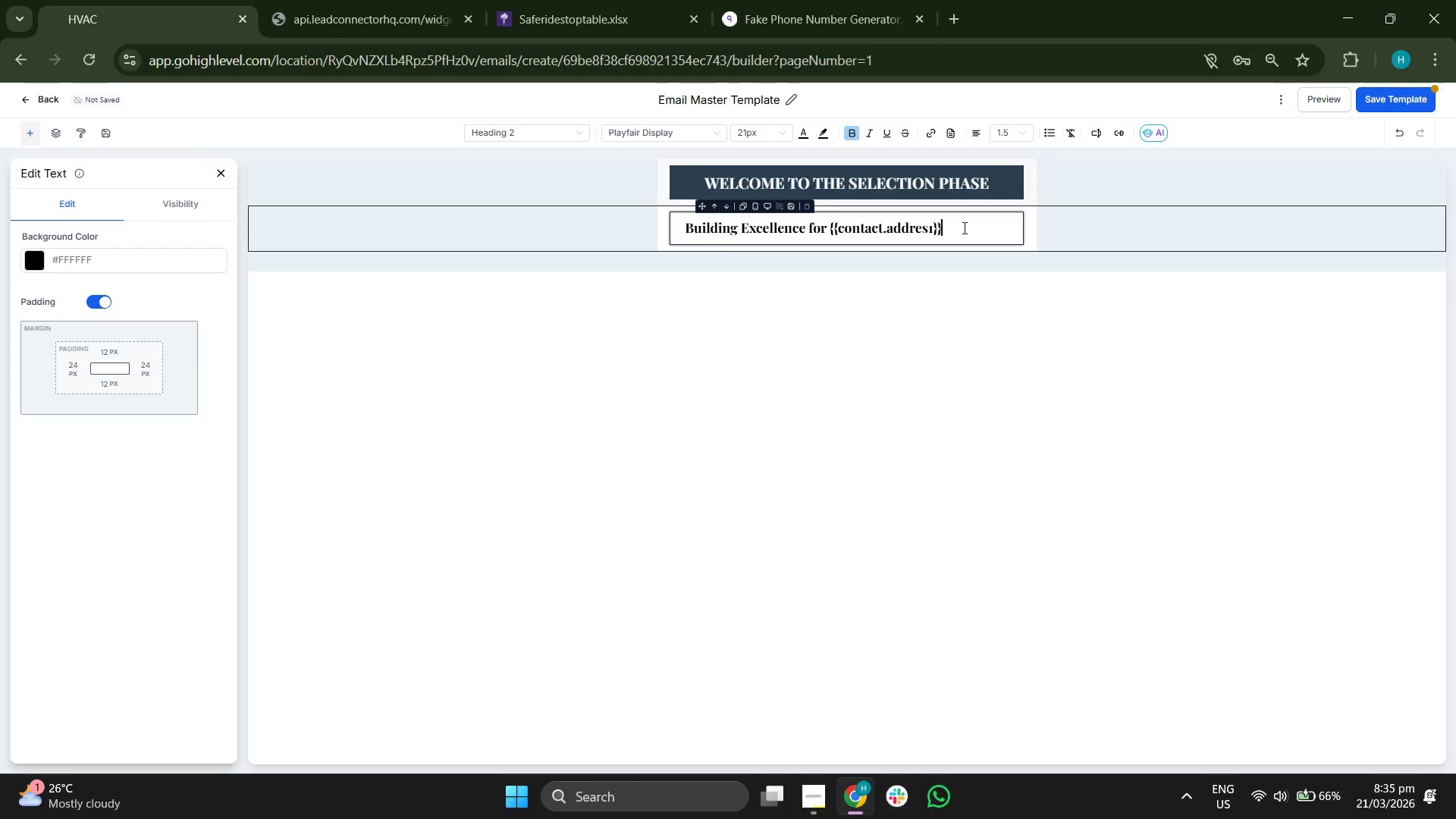 
left_click([1087, 218])
 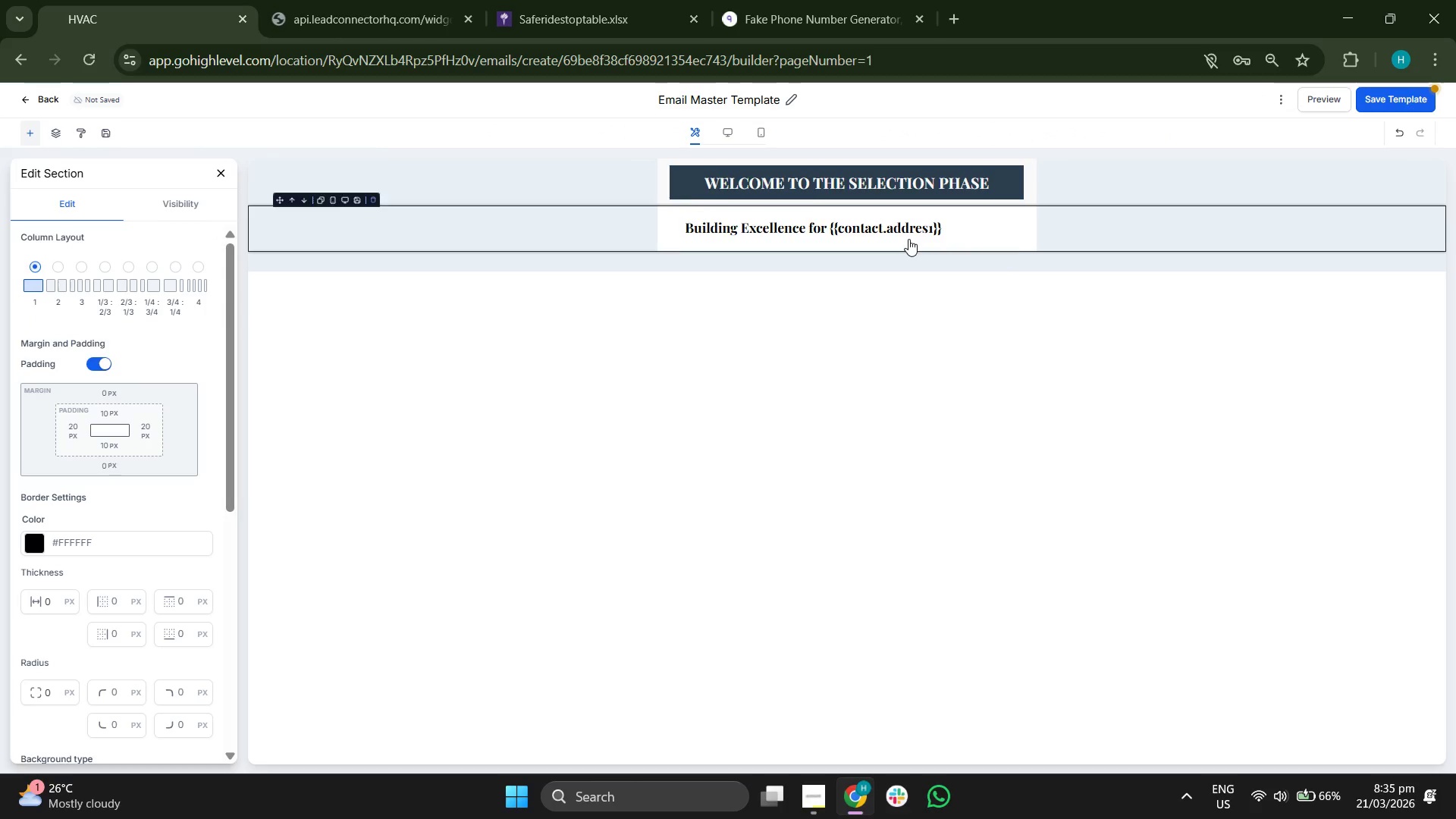 
double_click([908, 239])
 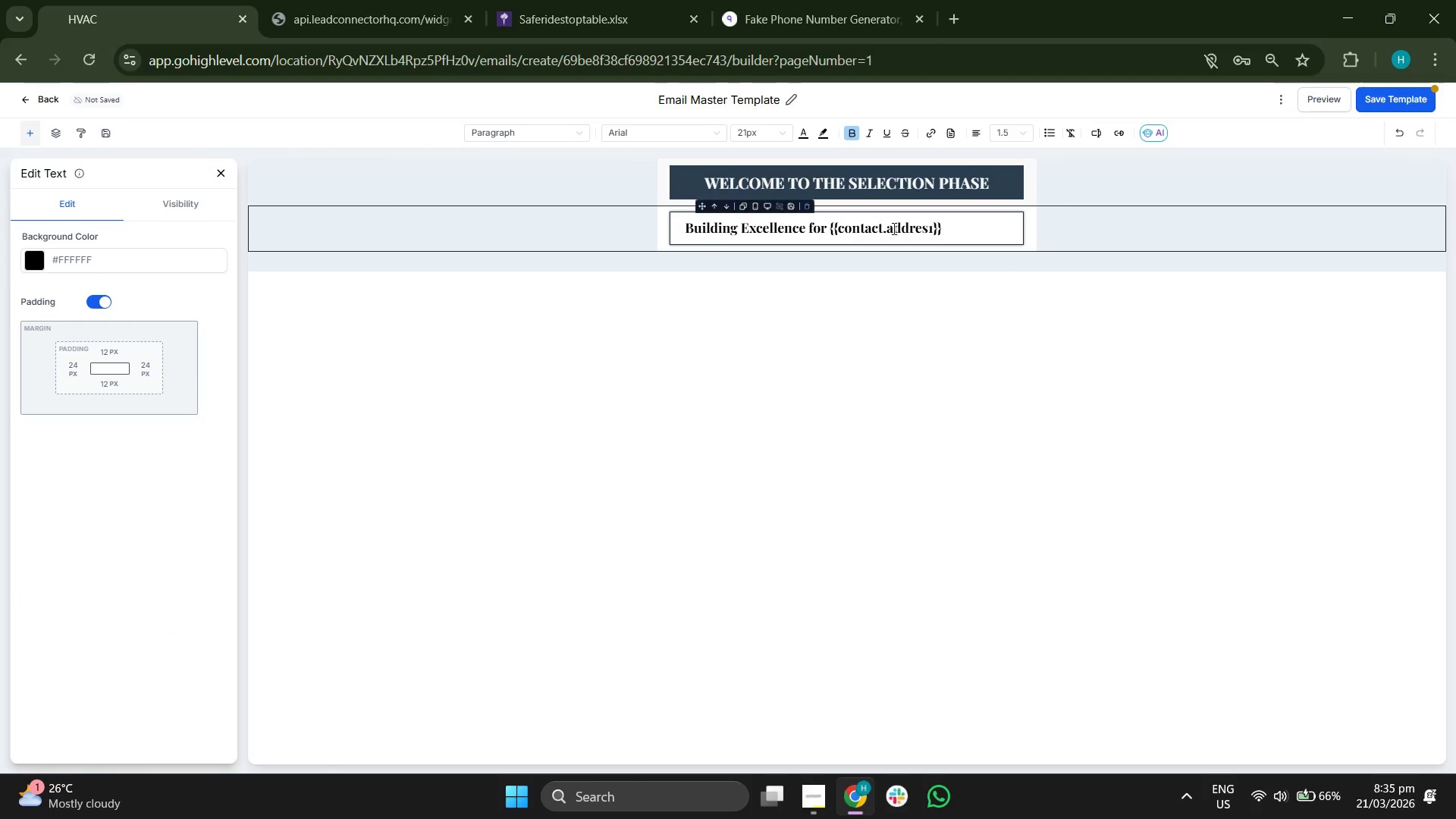 
triple_click([893, 228])
 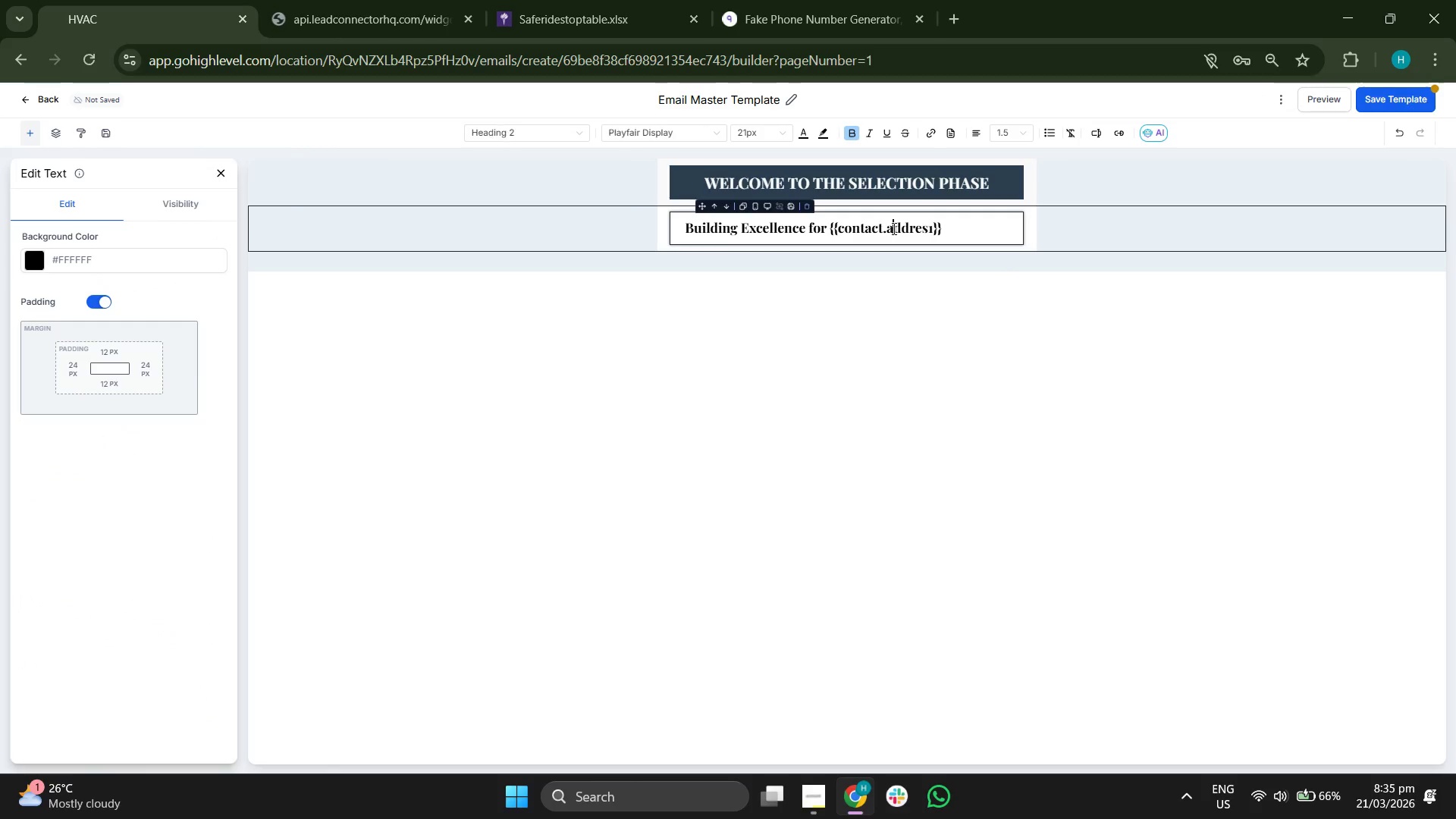 
triple_click([893, 228])
 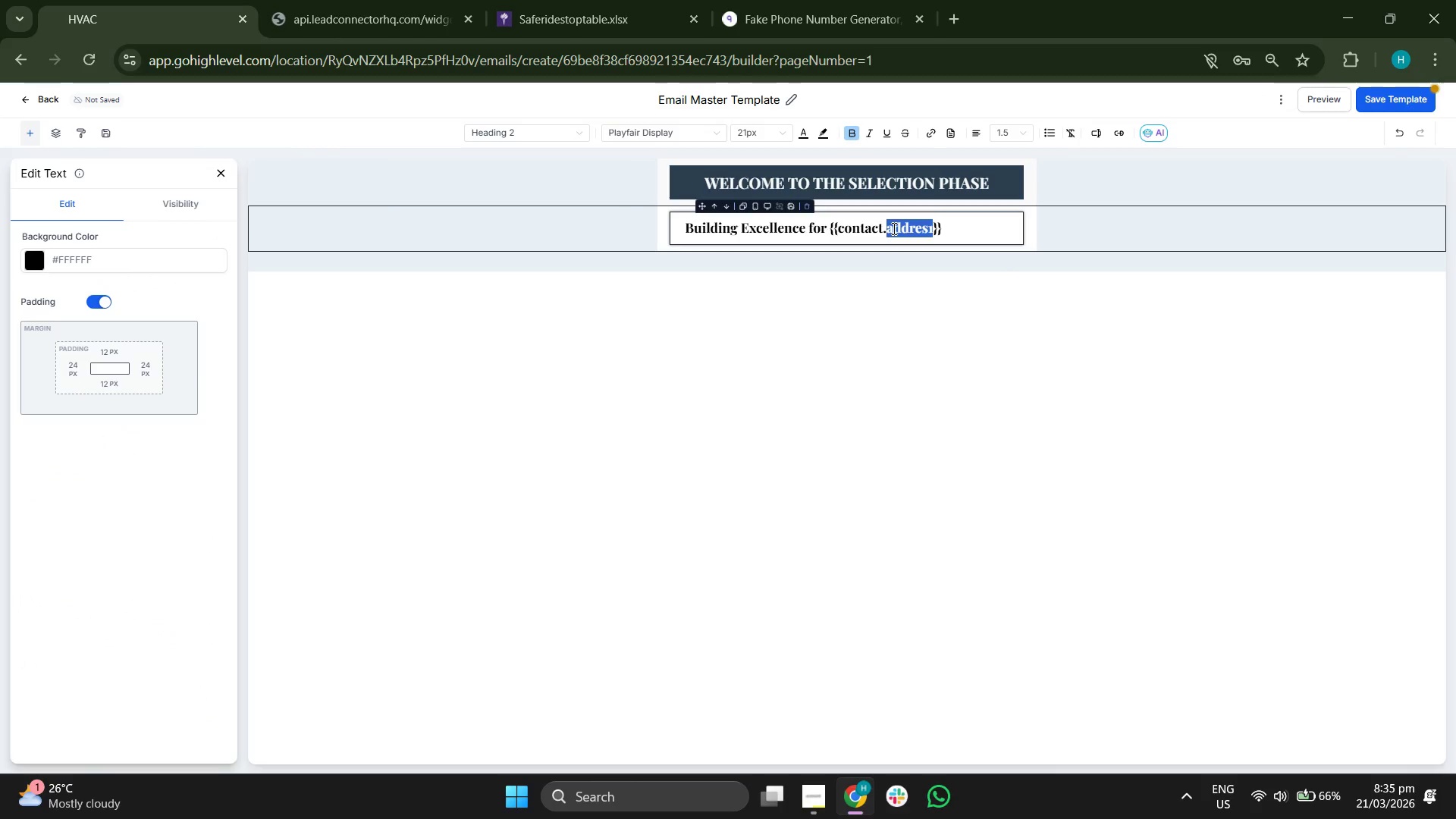 
triple_click([893, 228])
 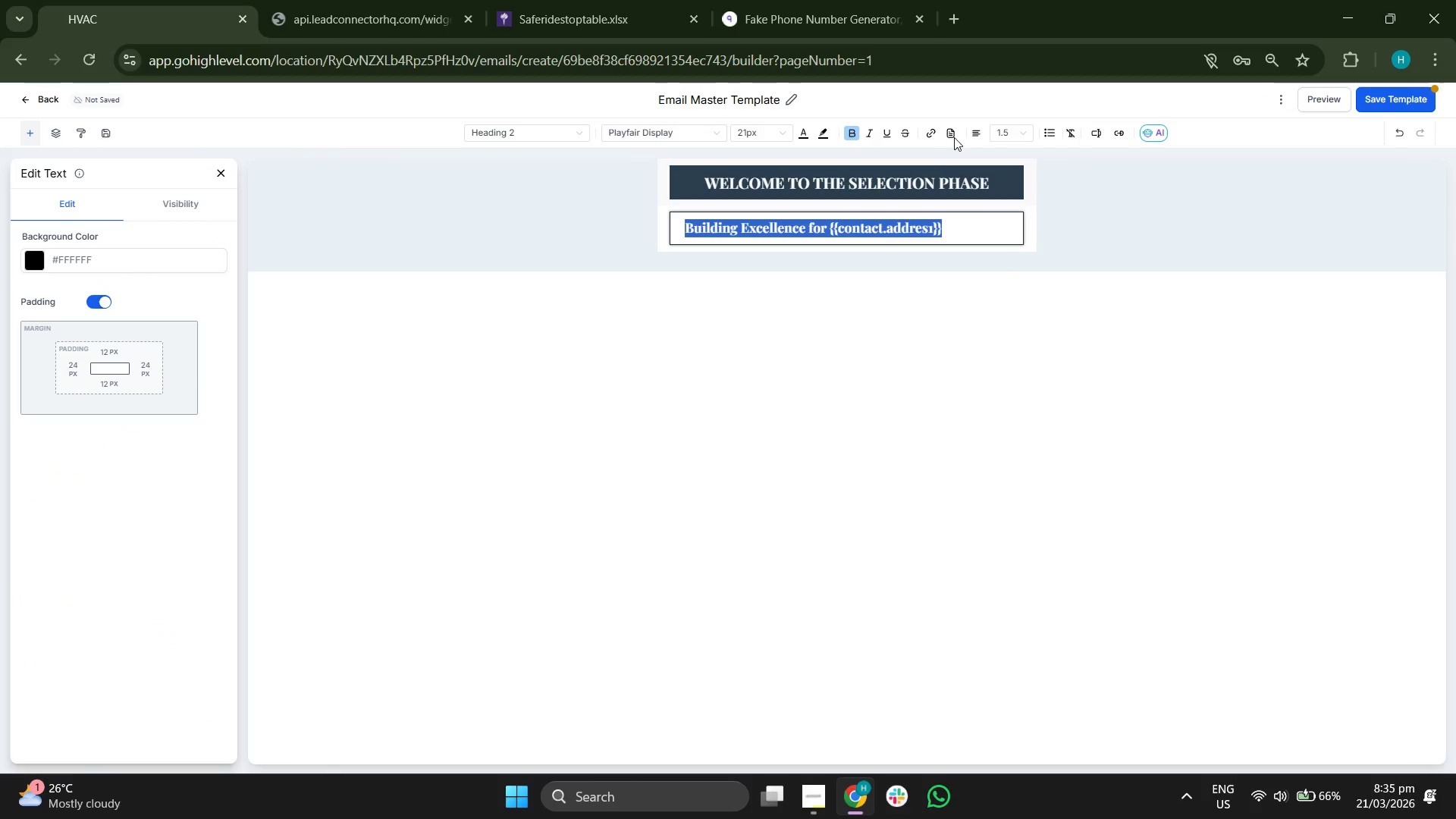 
left_click([977, 135])
 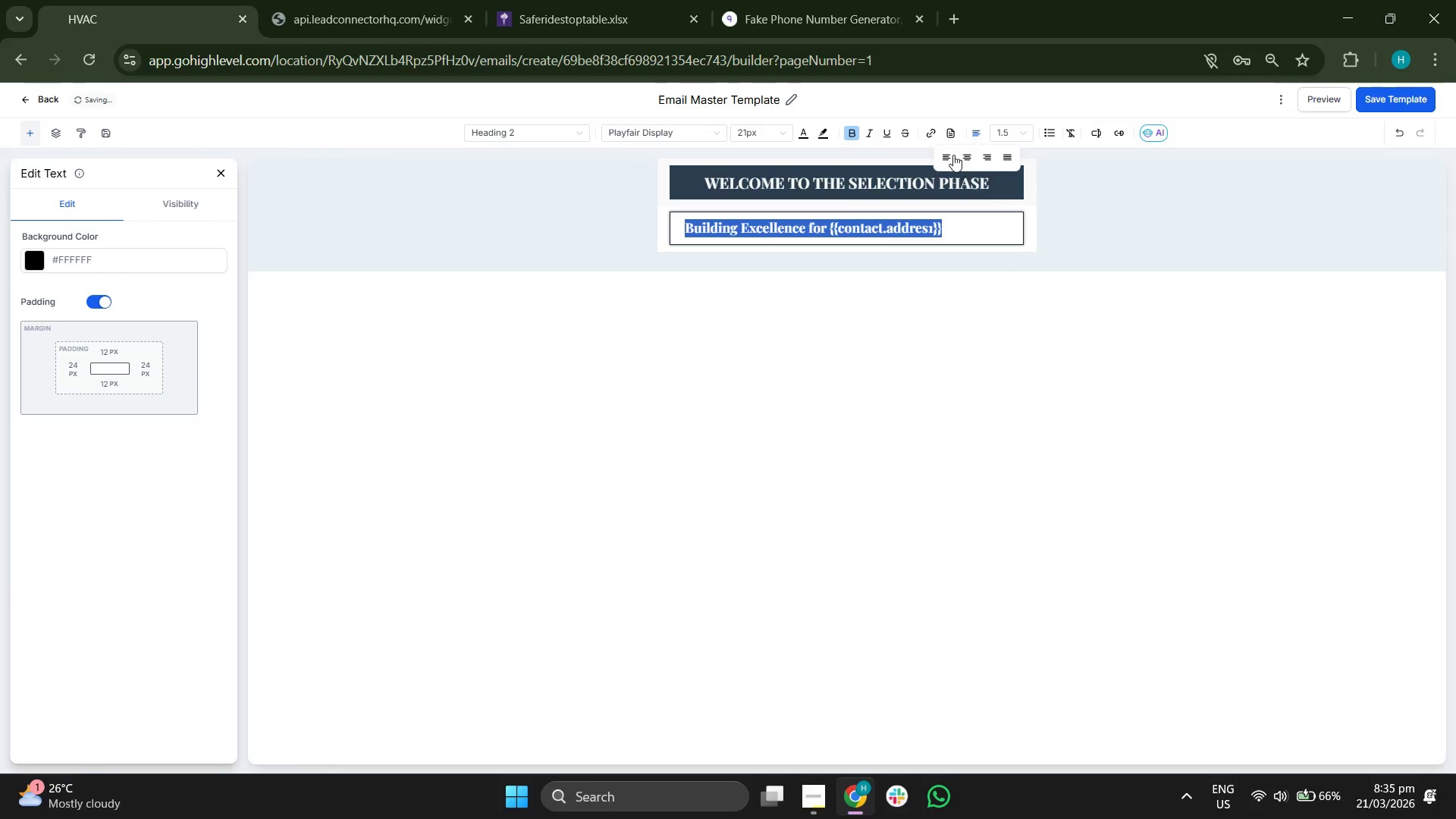 
left_click([967, 155])
 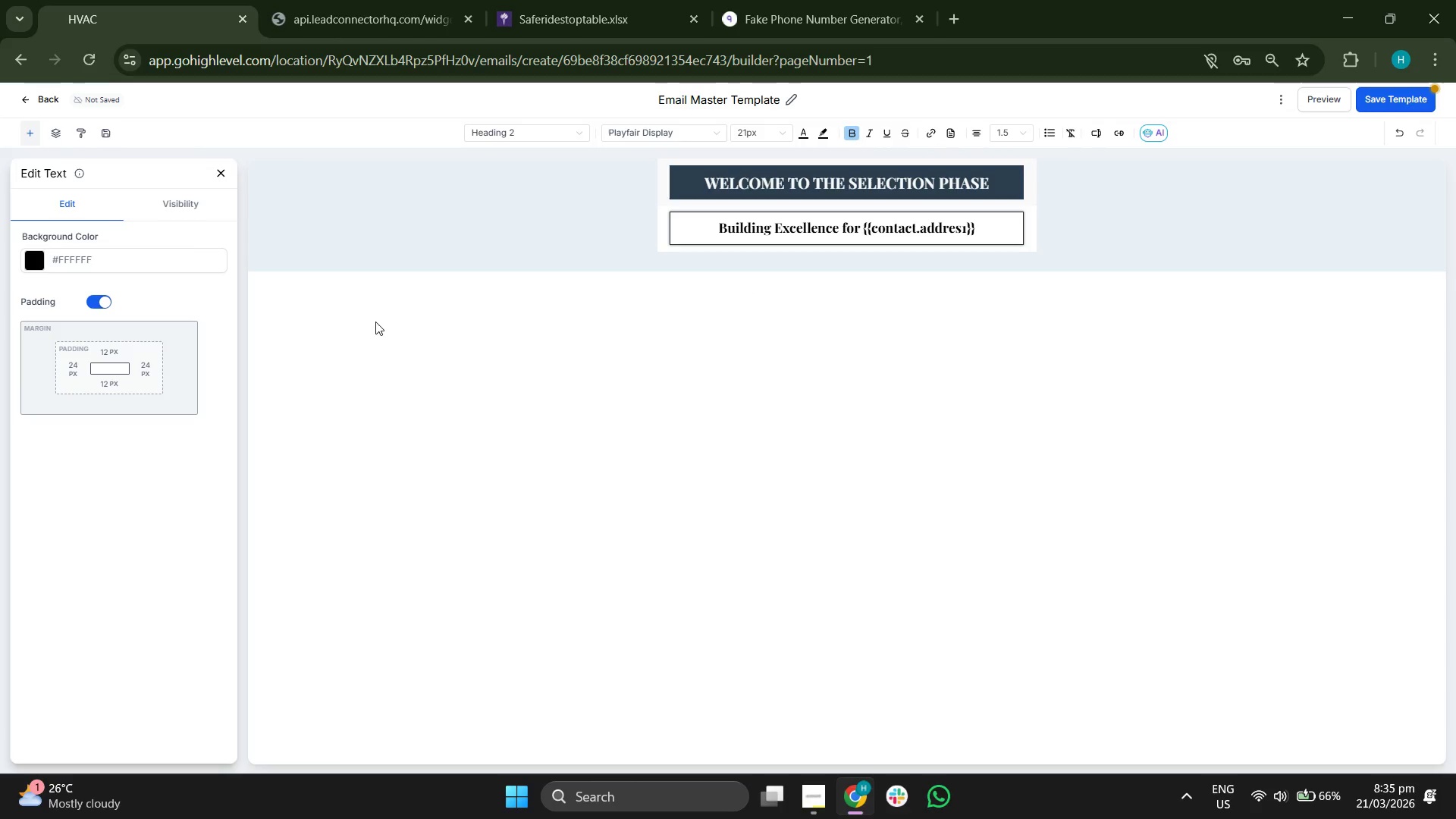 
left_click([114, 352])
 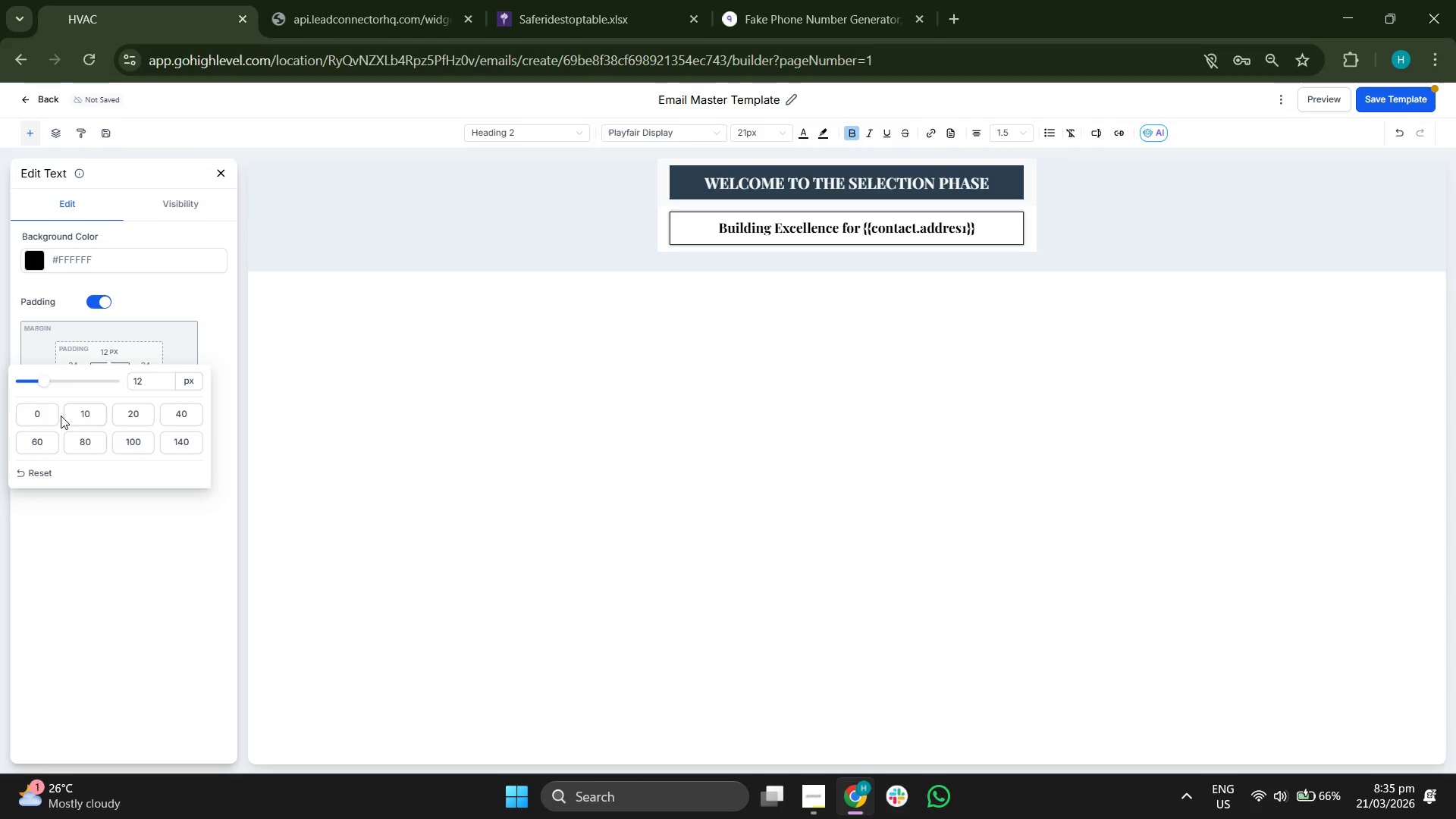 
left_click([47, 418])
 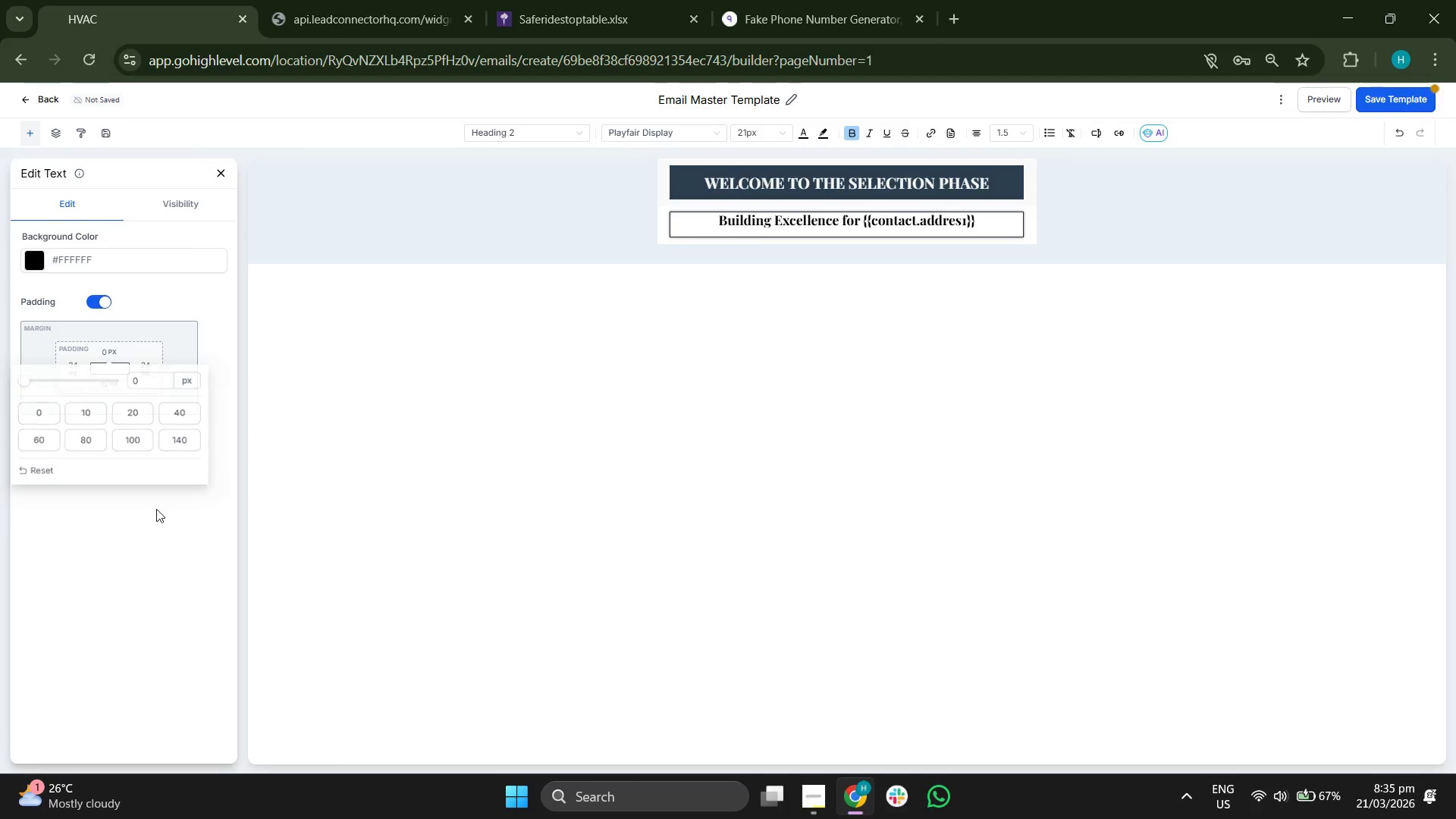 
left_click([105, 378])
 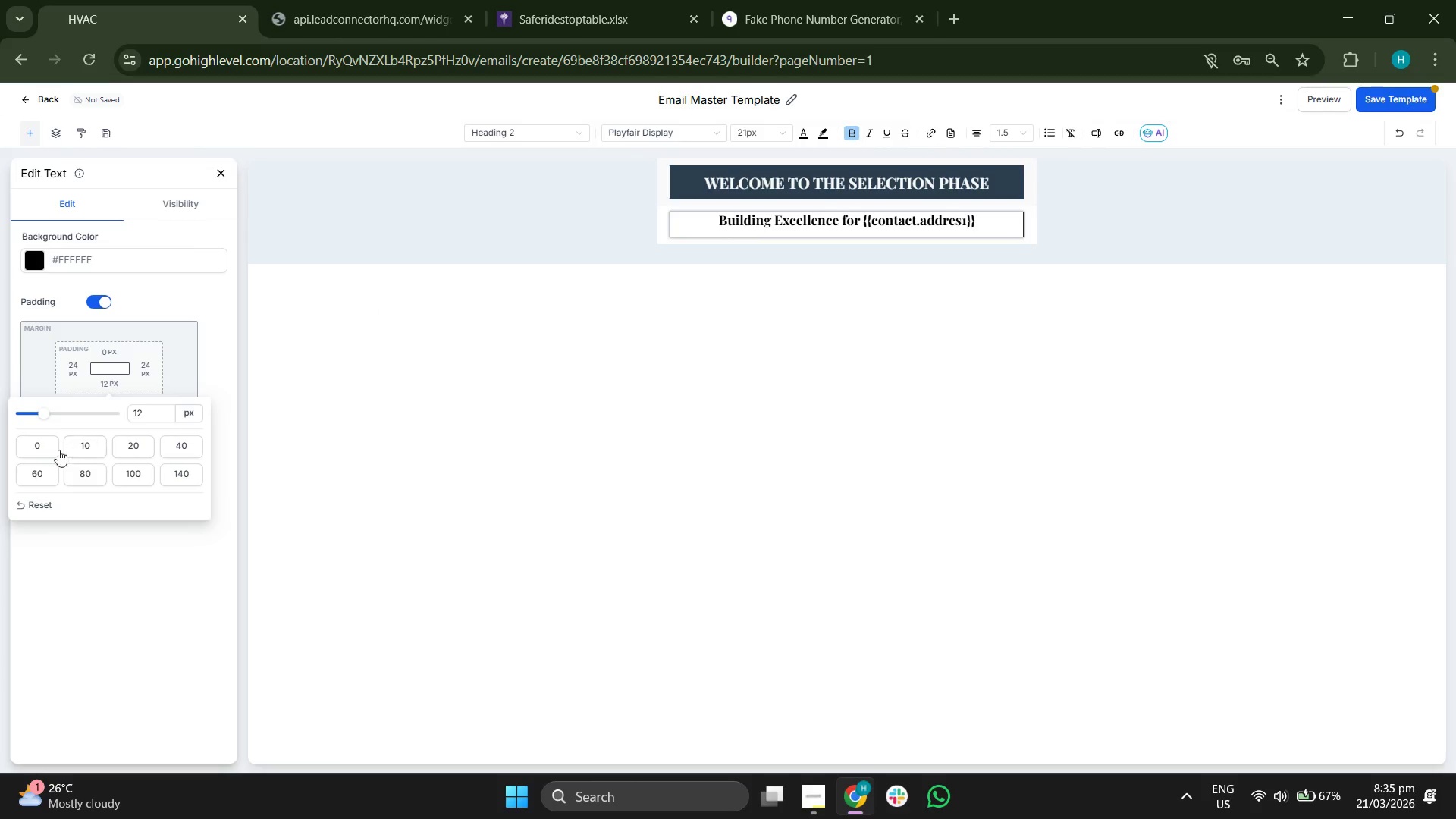 
left_click([54, 453])
 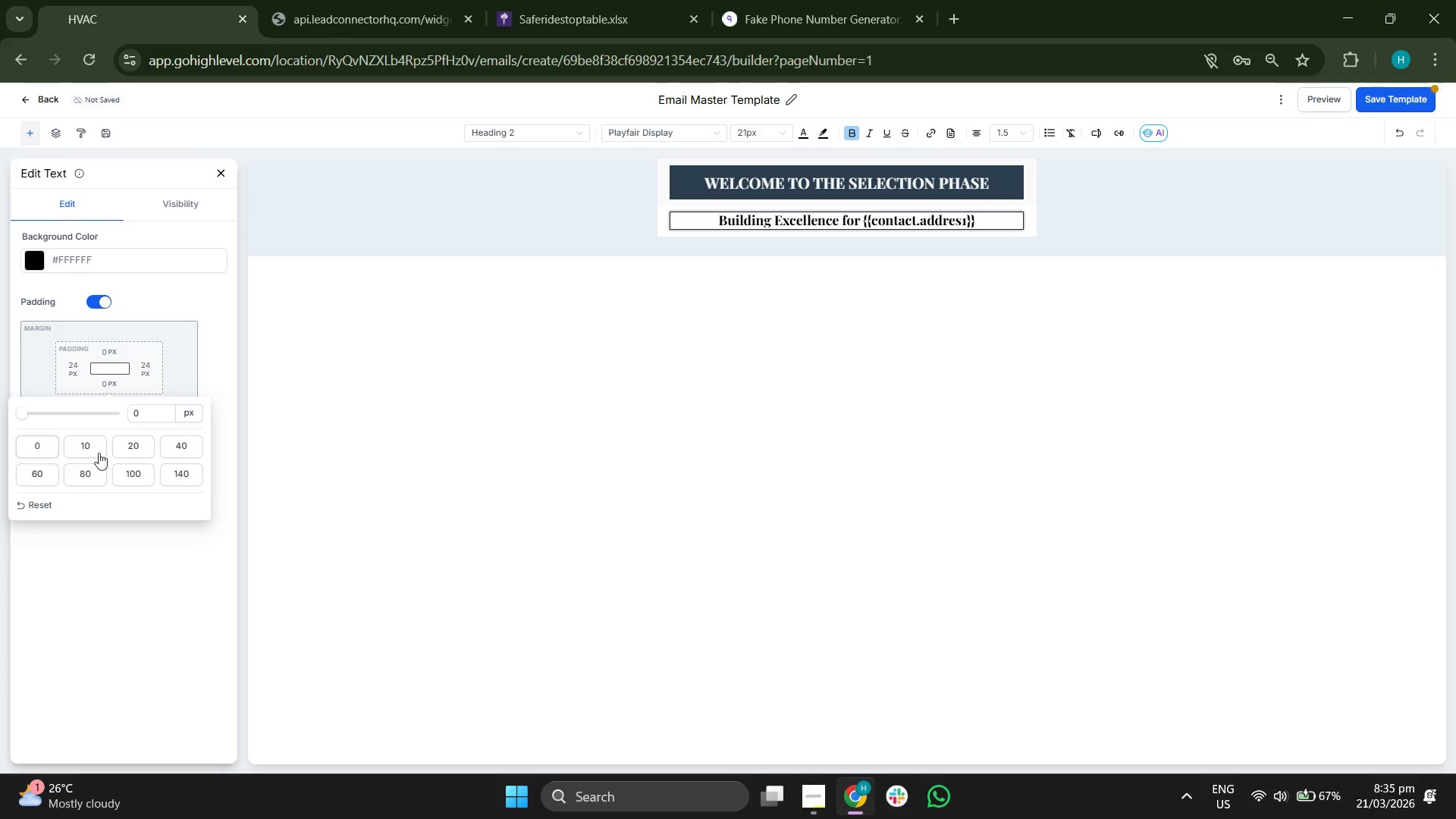 
left_click([121, 459])
 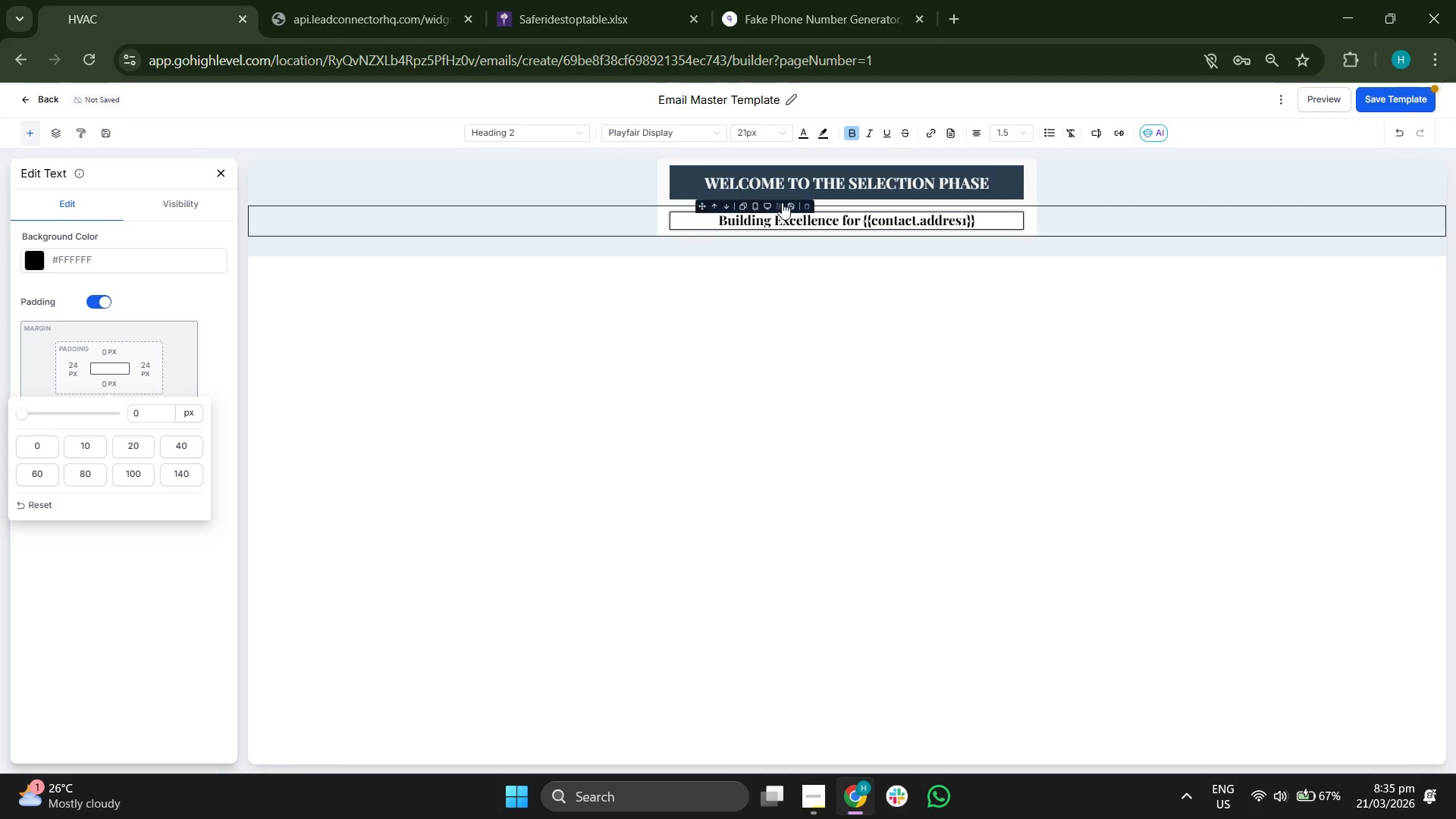 
left_click([795, 193])
 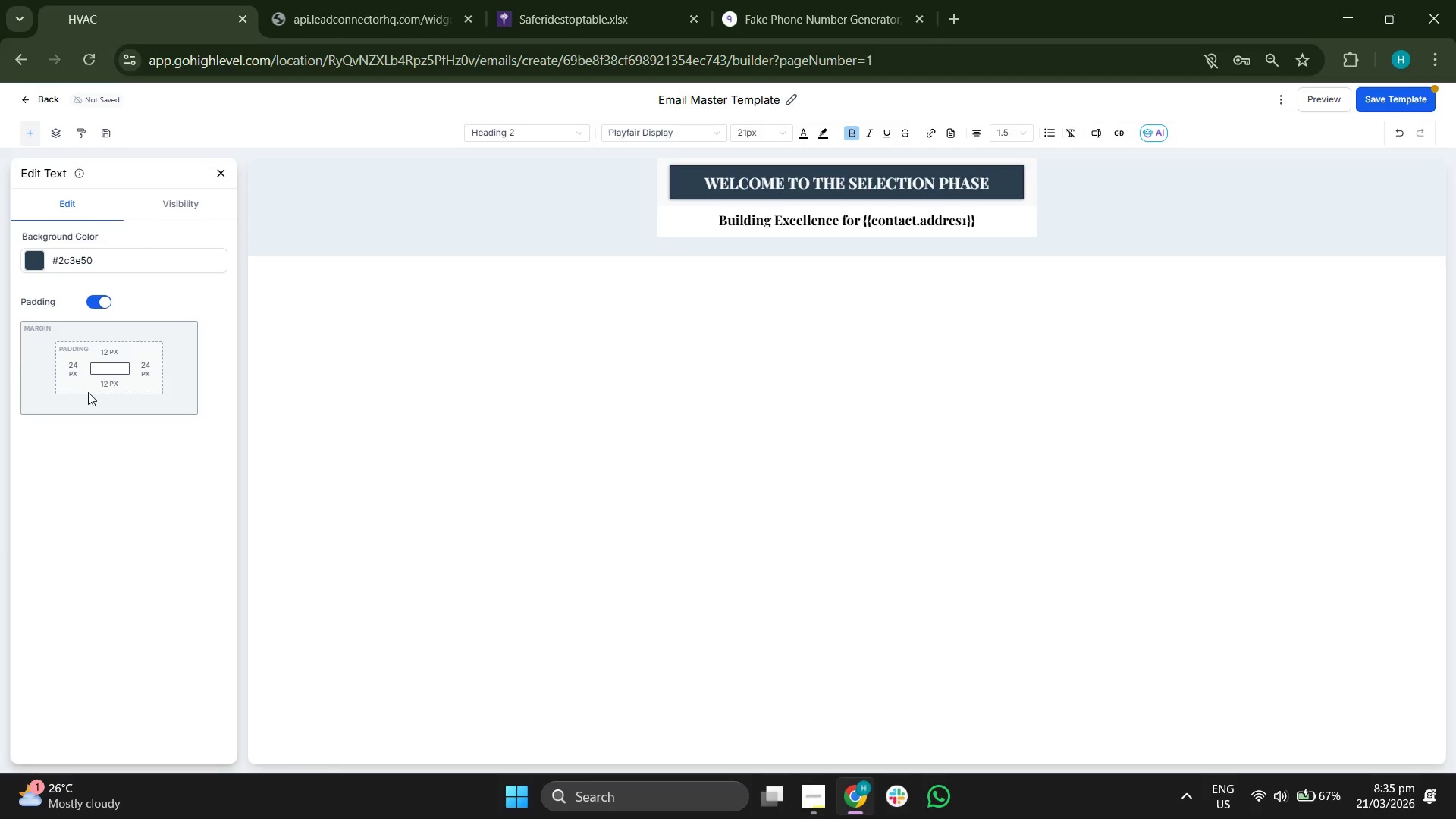 
left_click([104, 384])
 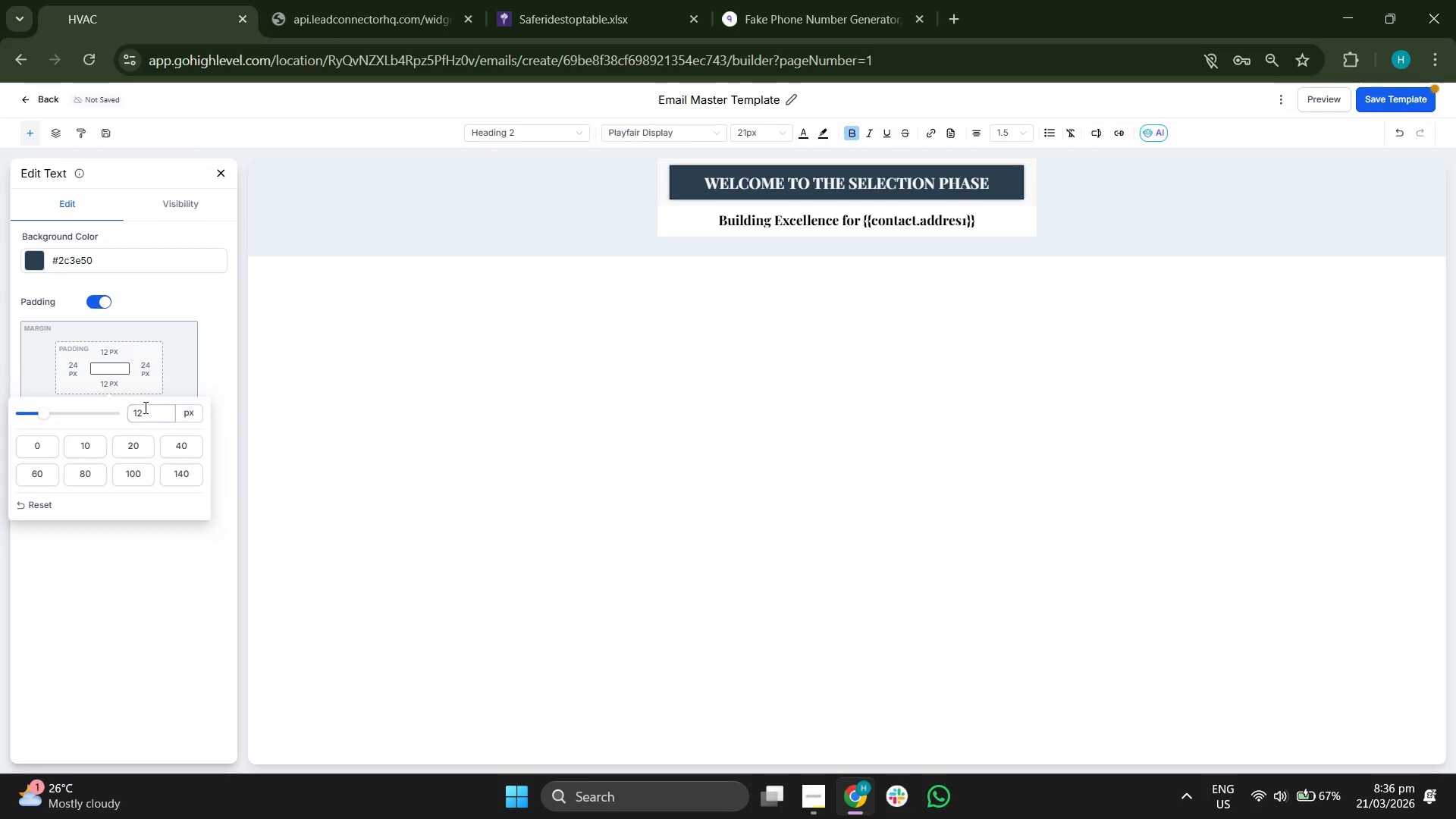 
left_click([152, 416])
 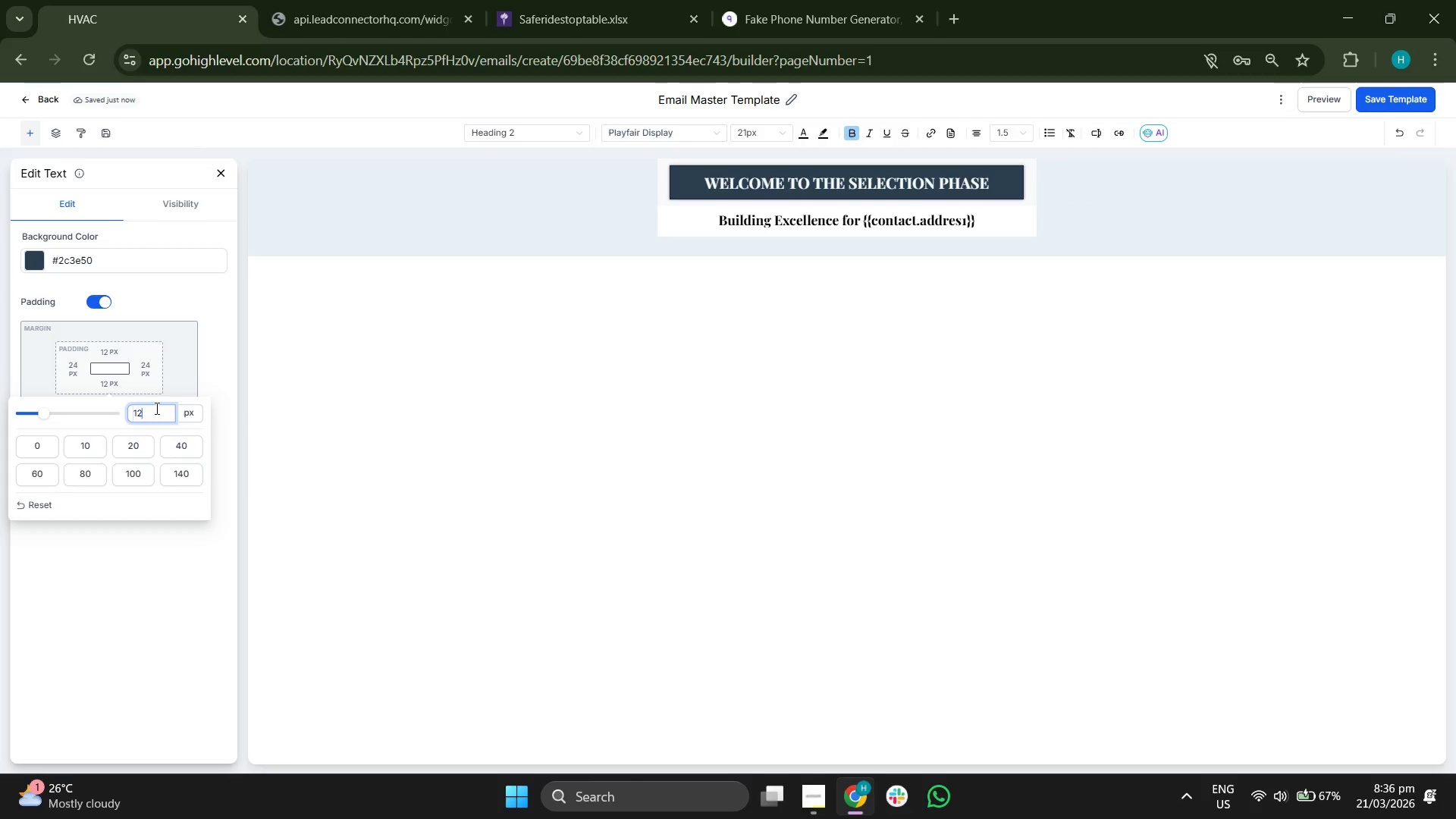 
key(Backspace)
 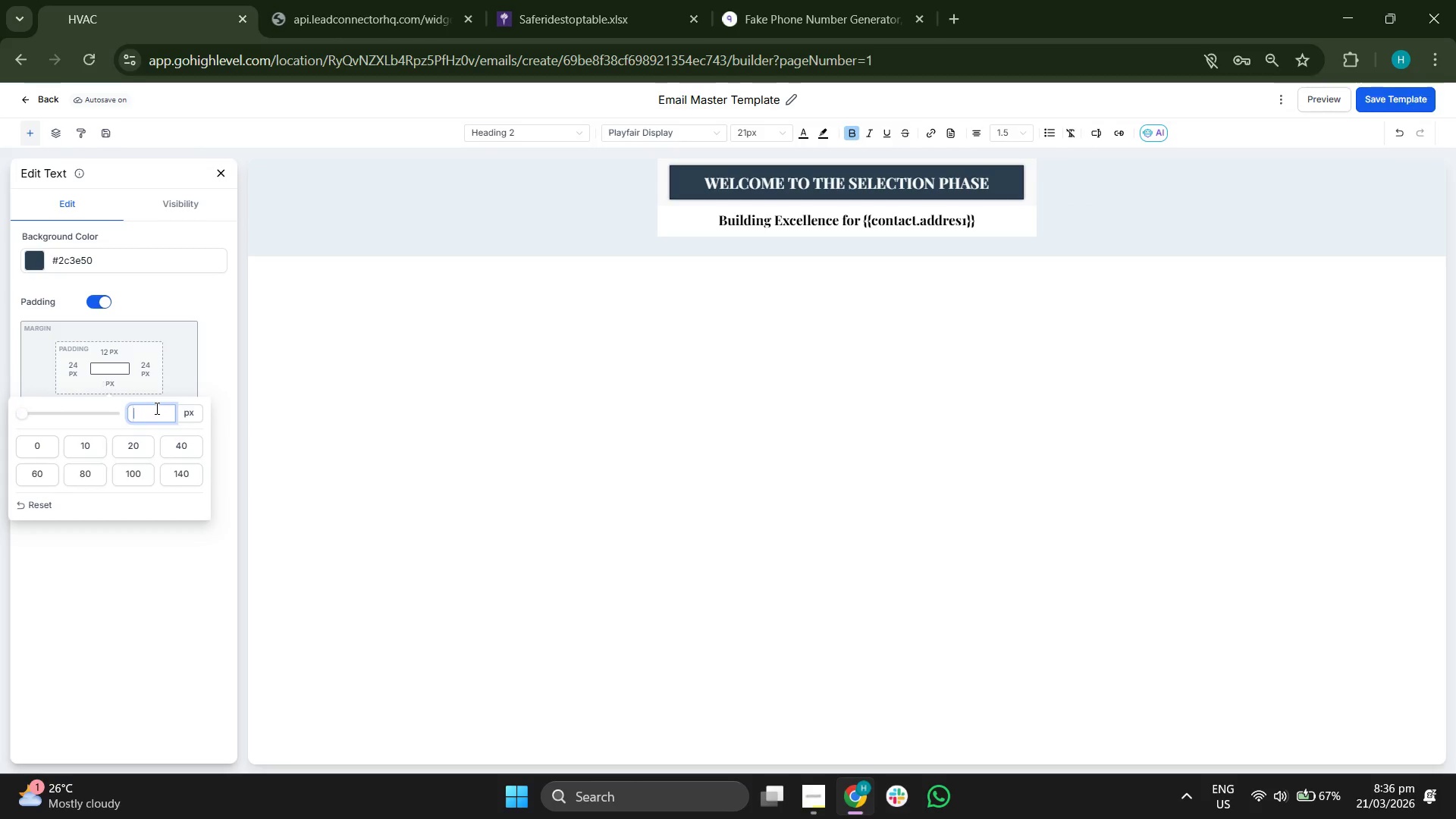 
key(Backspace)
 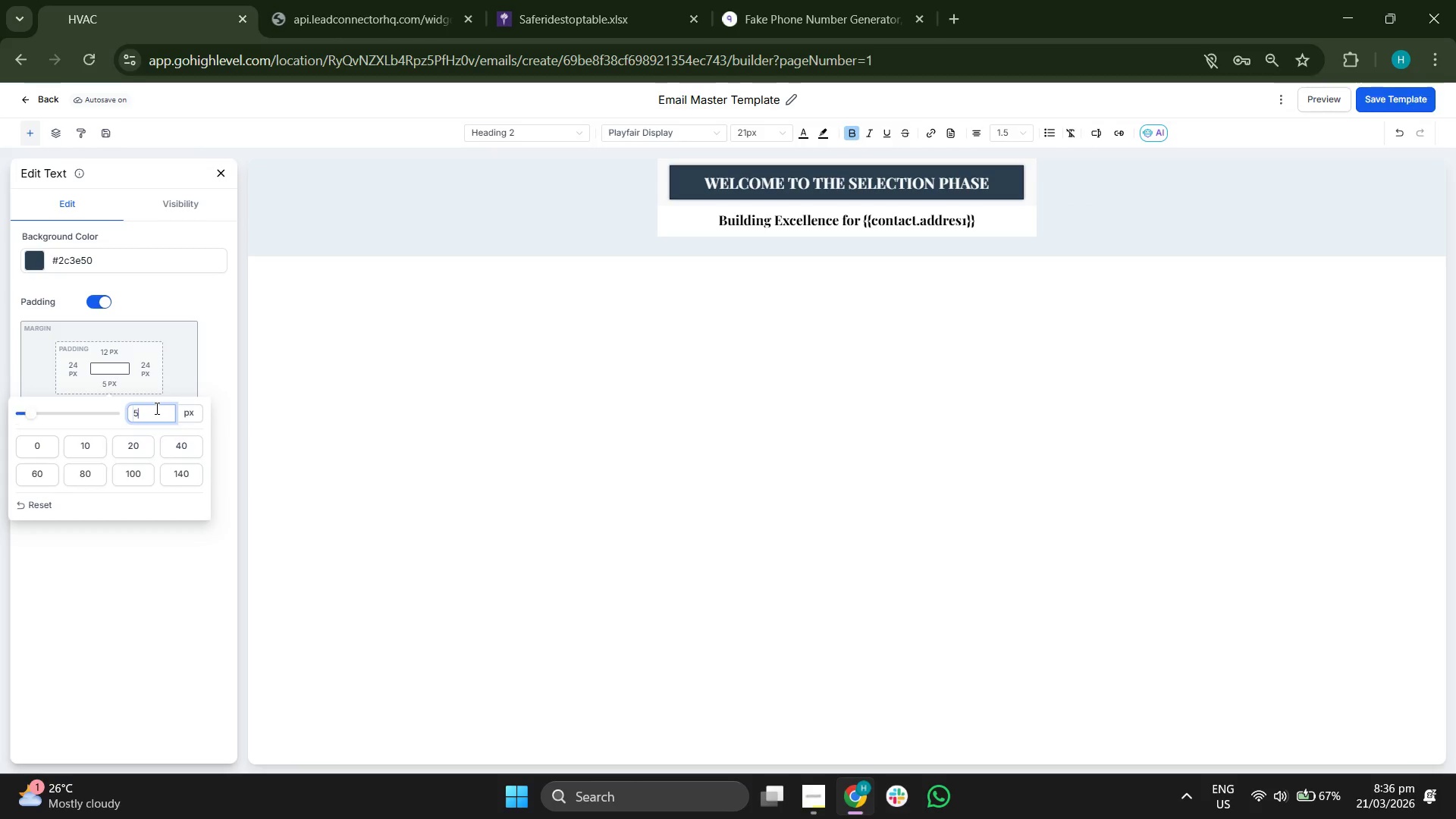 
key(5)
 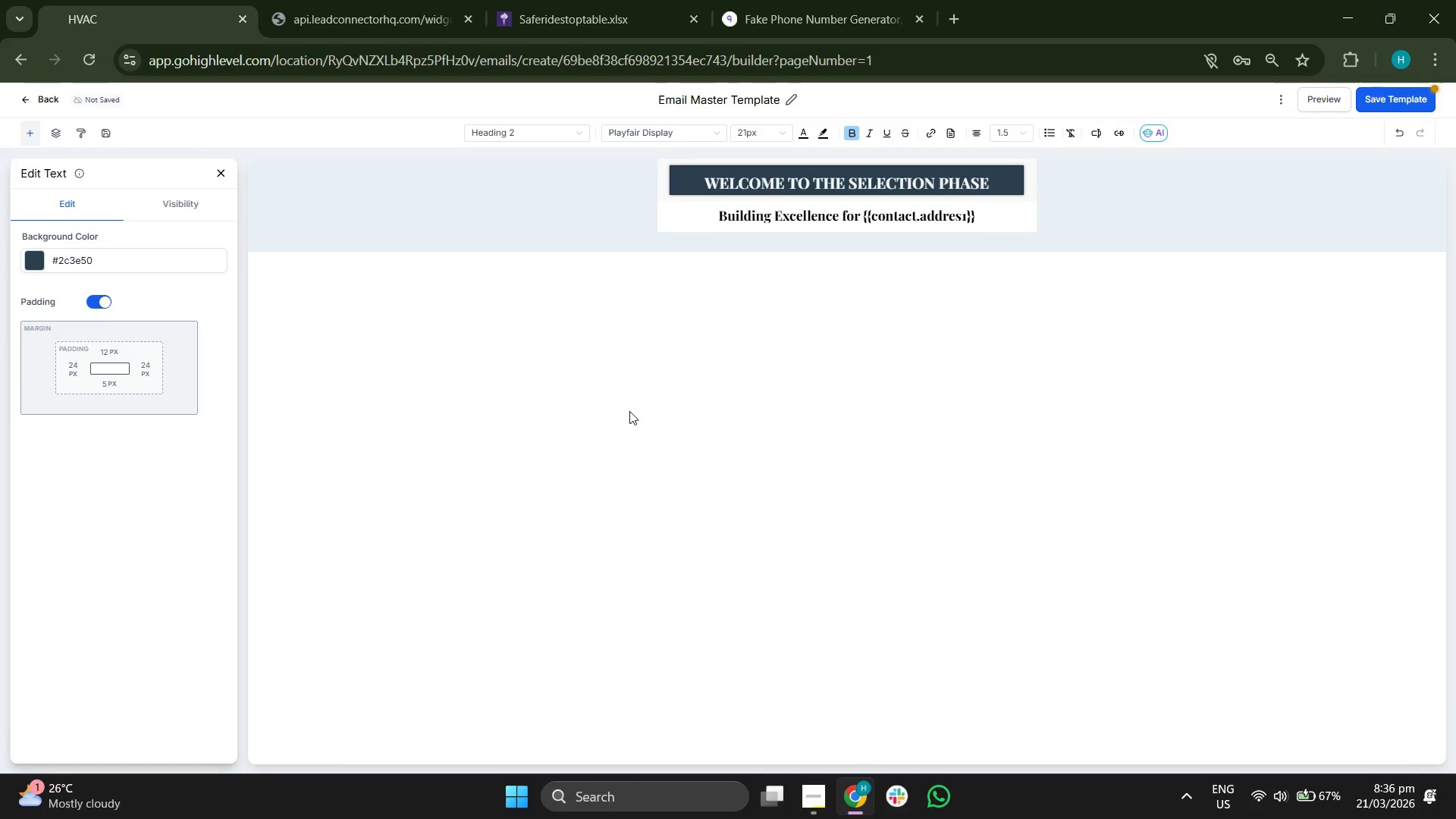 
left_click([96, 356])
 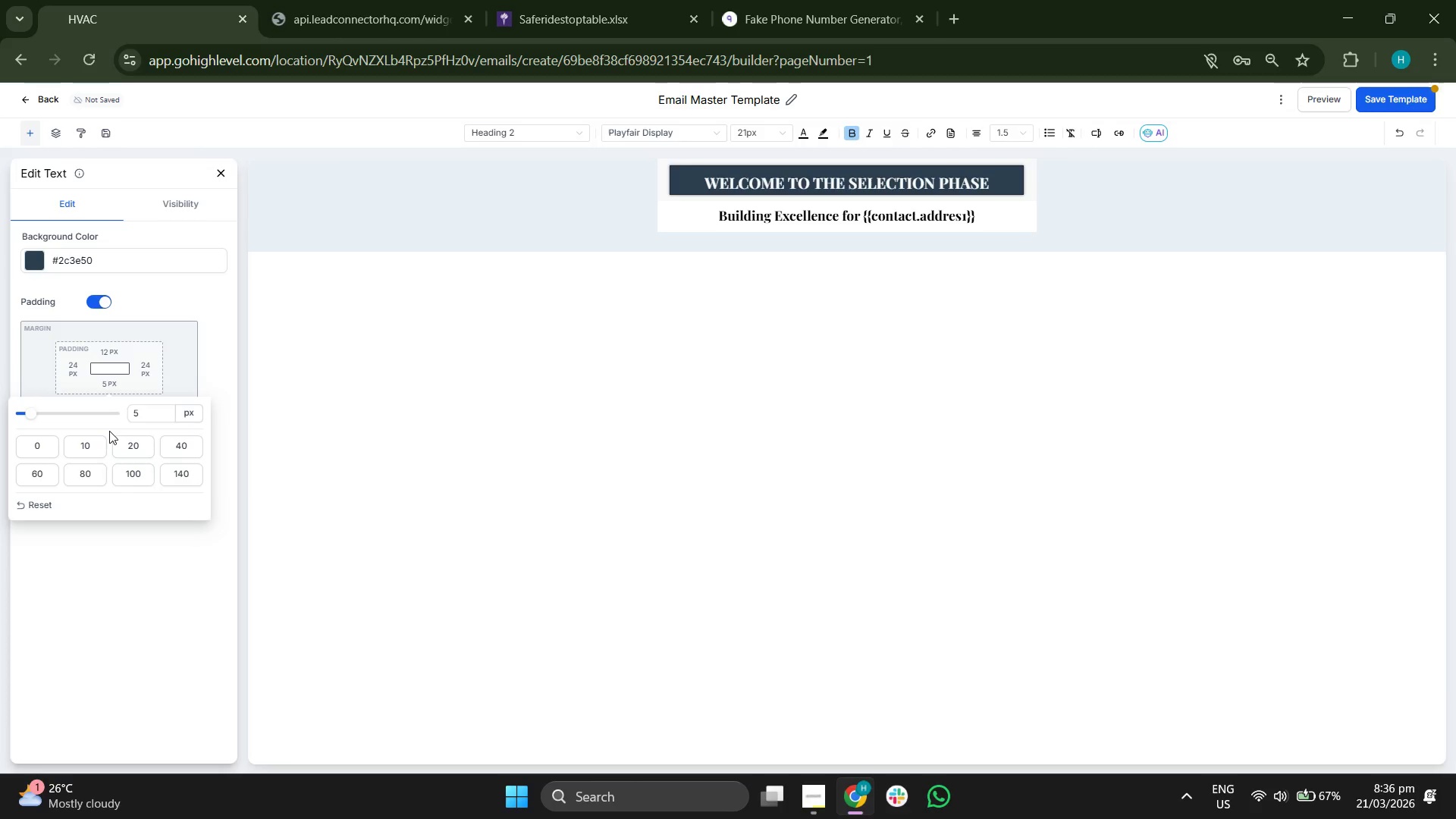 
left_click([150, 413])
 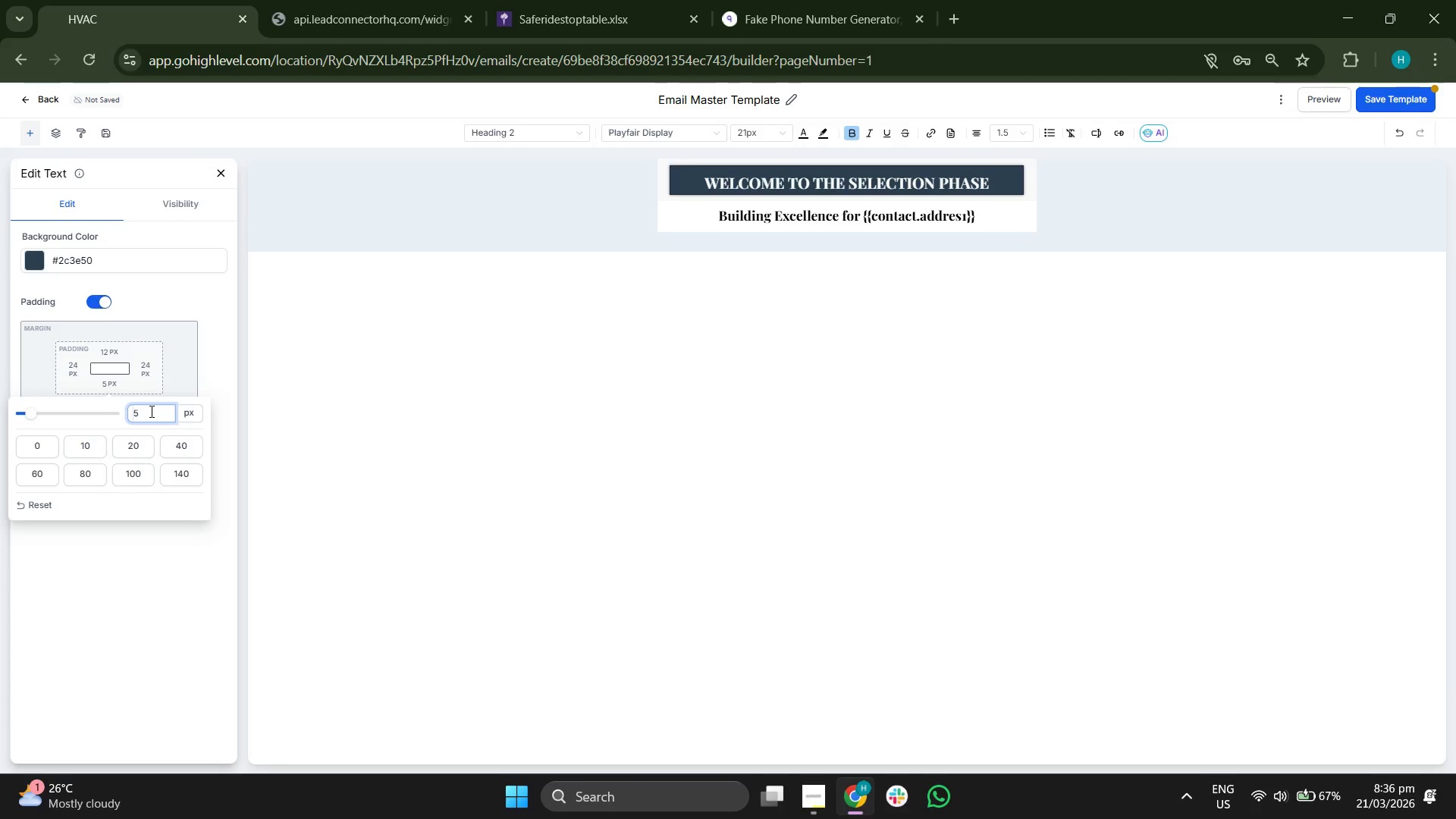 
key(Backspace)
type(12)
 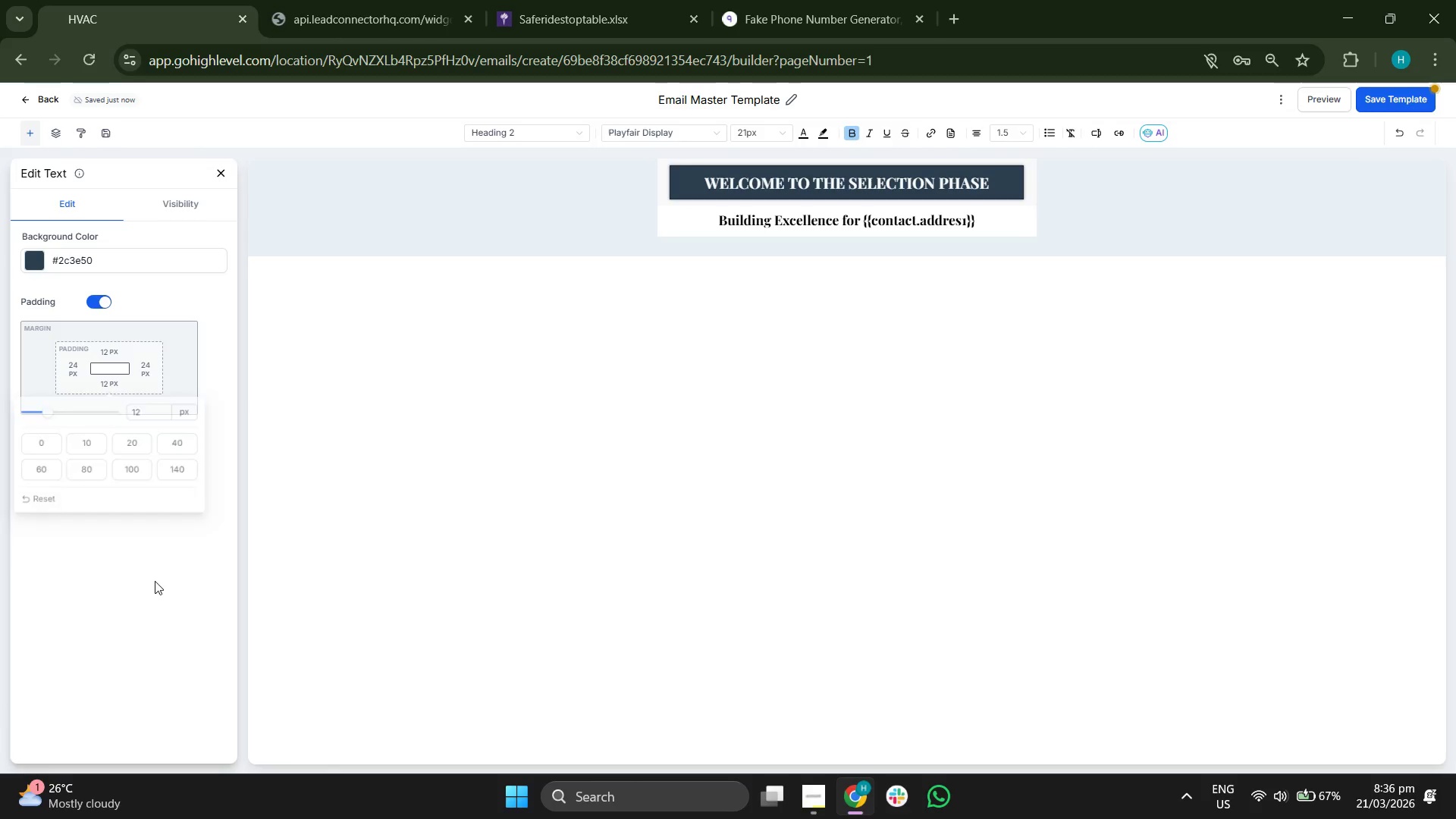 
left_click([534, 372])
 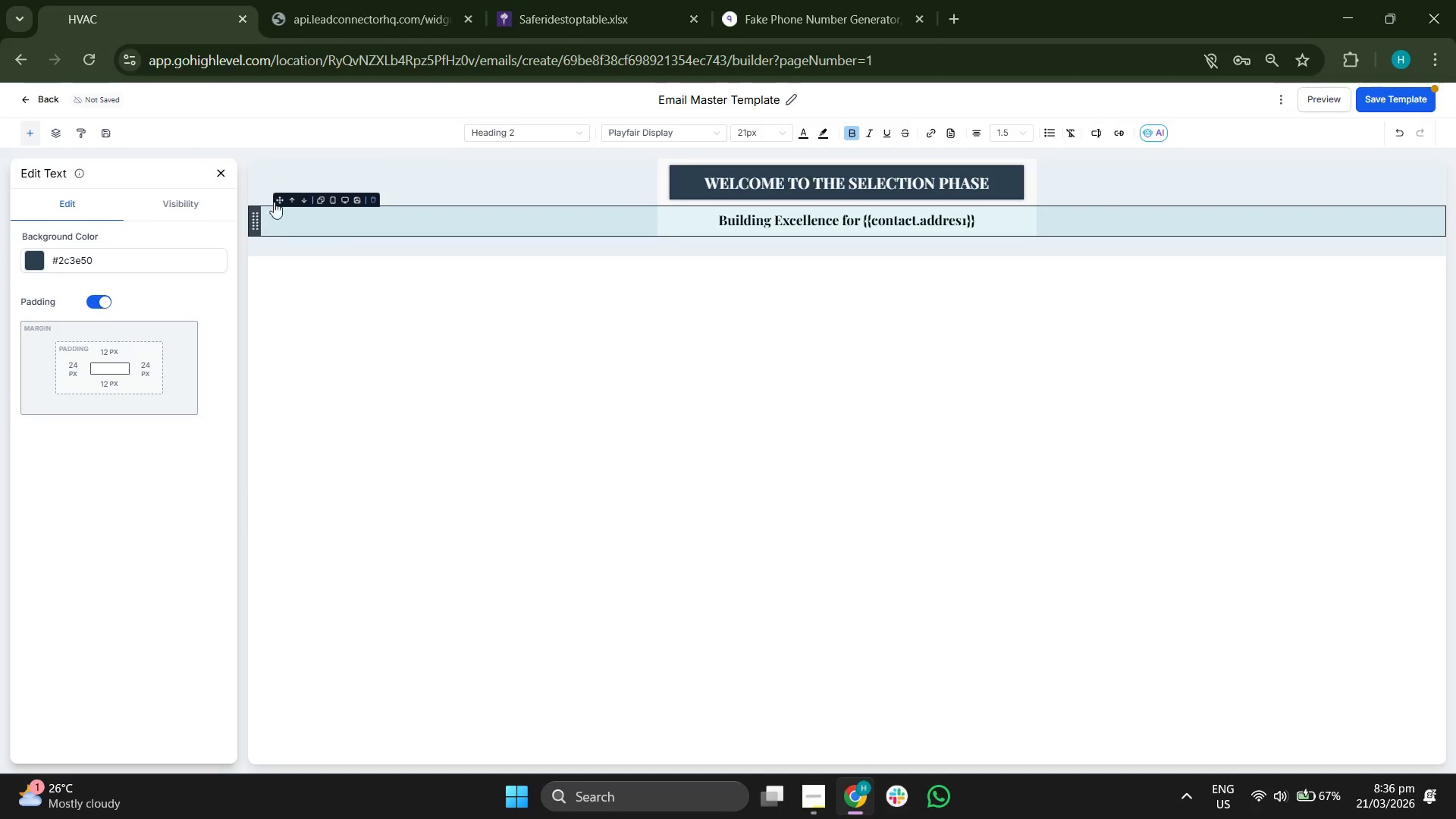 
left_click([221, 177])
 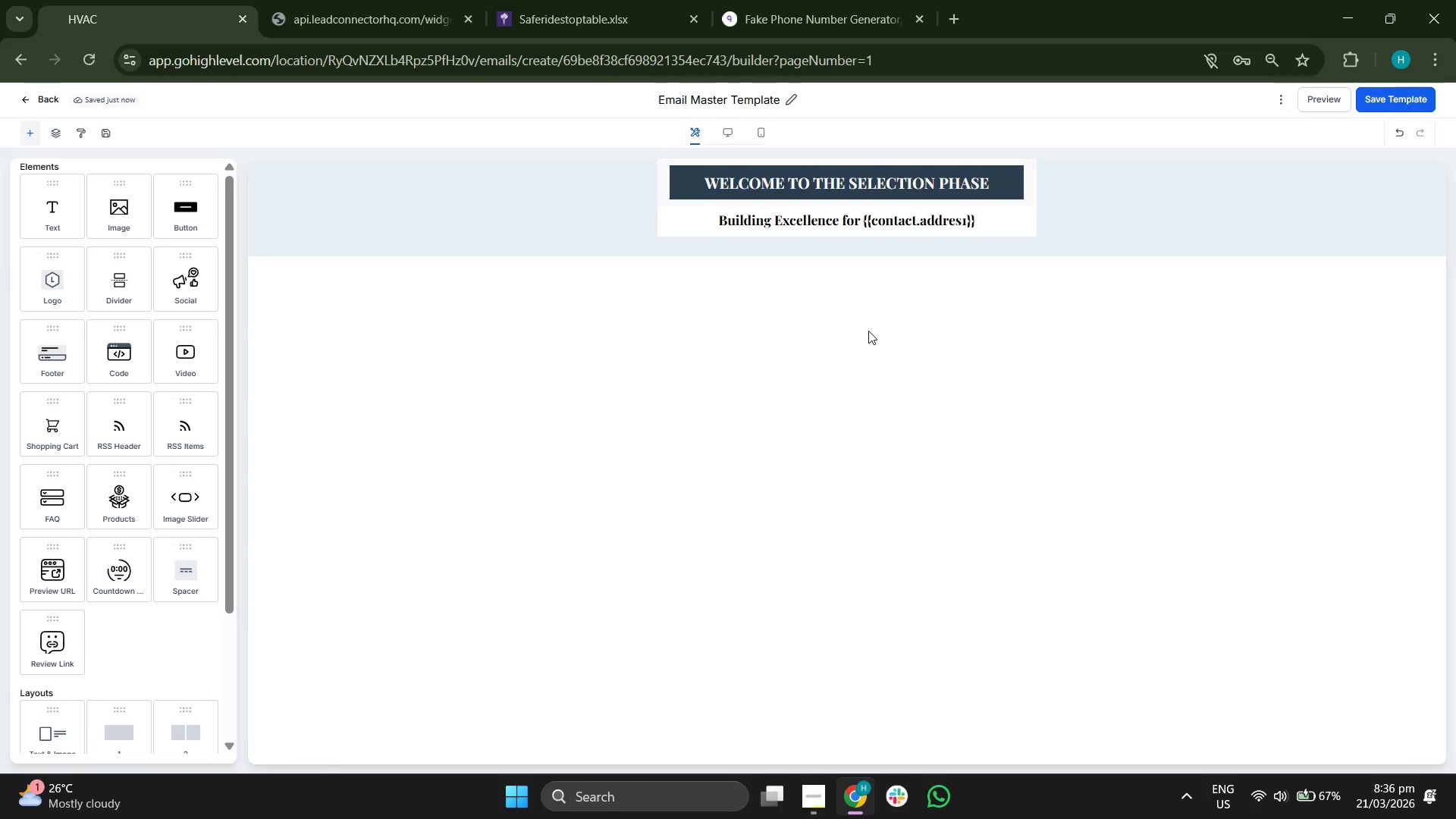 
double_click([837, 225])
 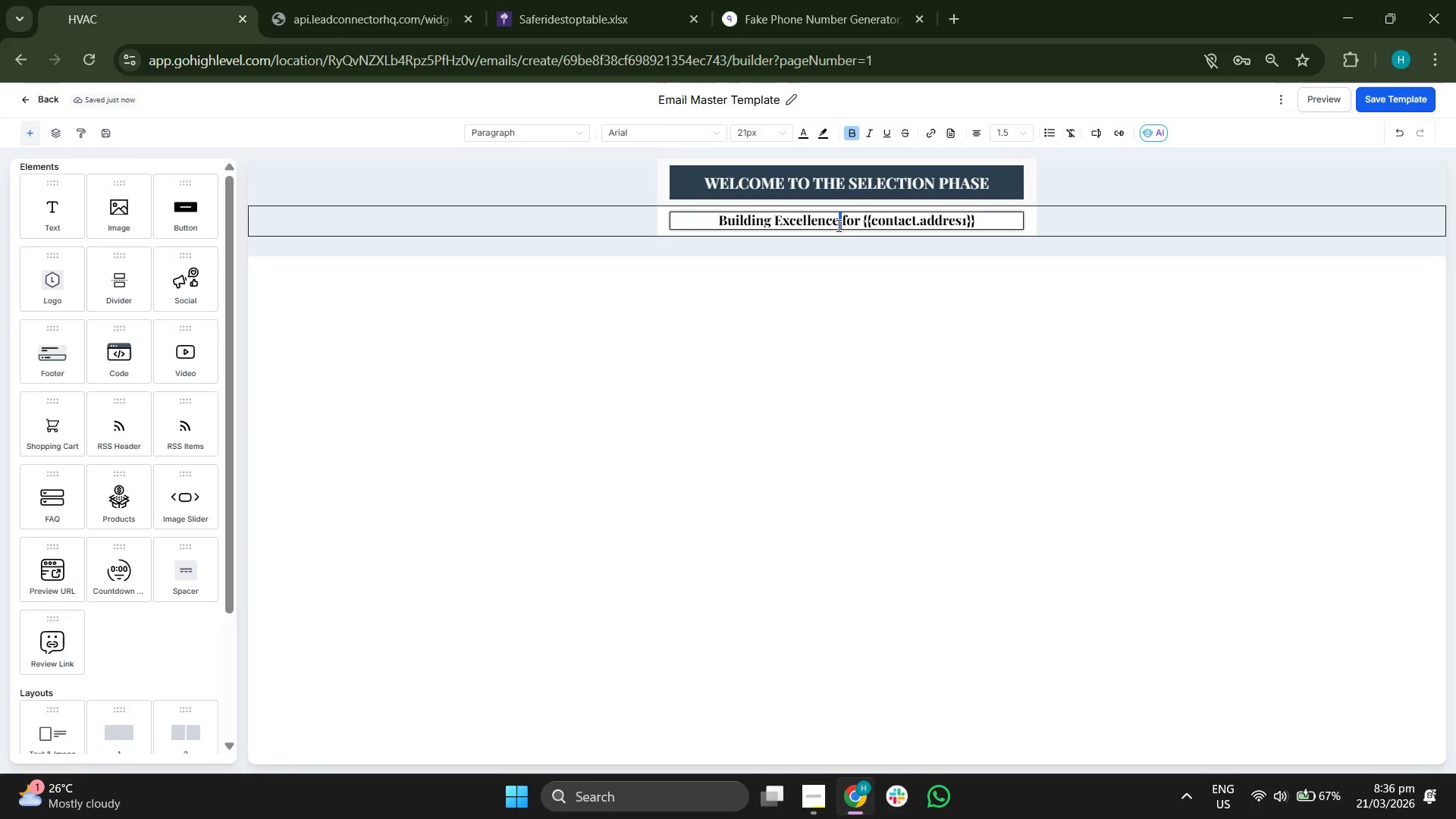 
triple_click([837, 225])
 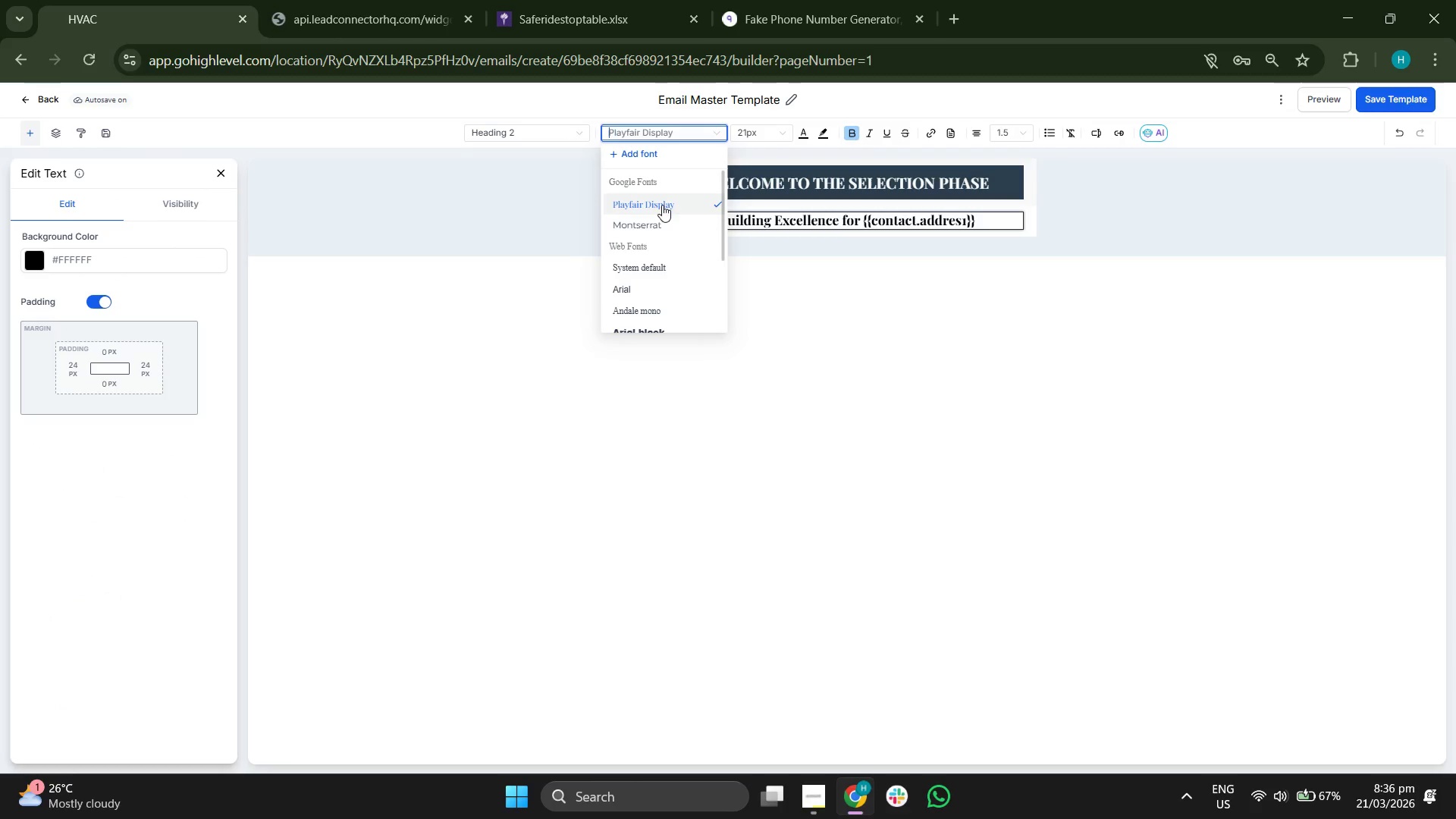 
left_click([650, 222])
 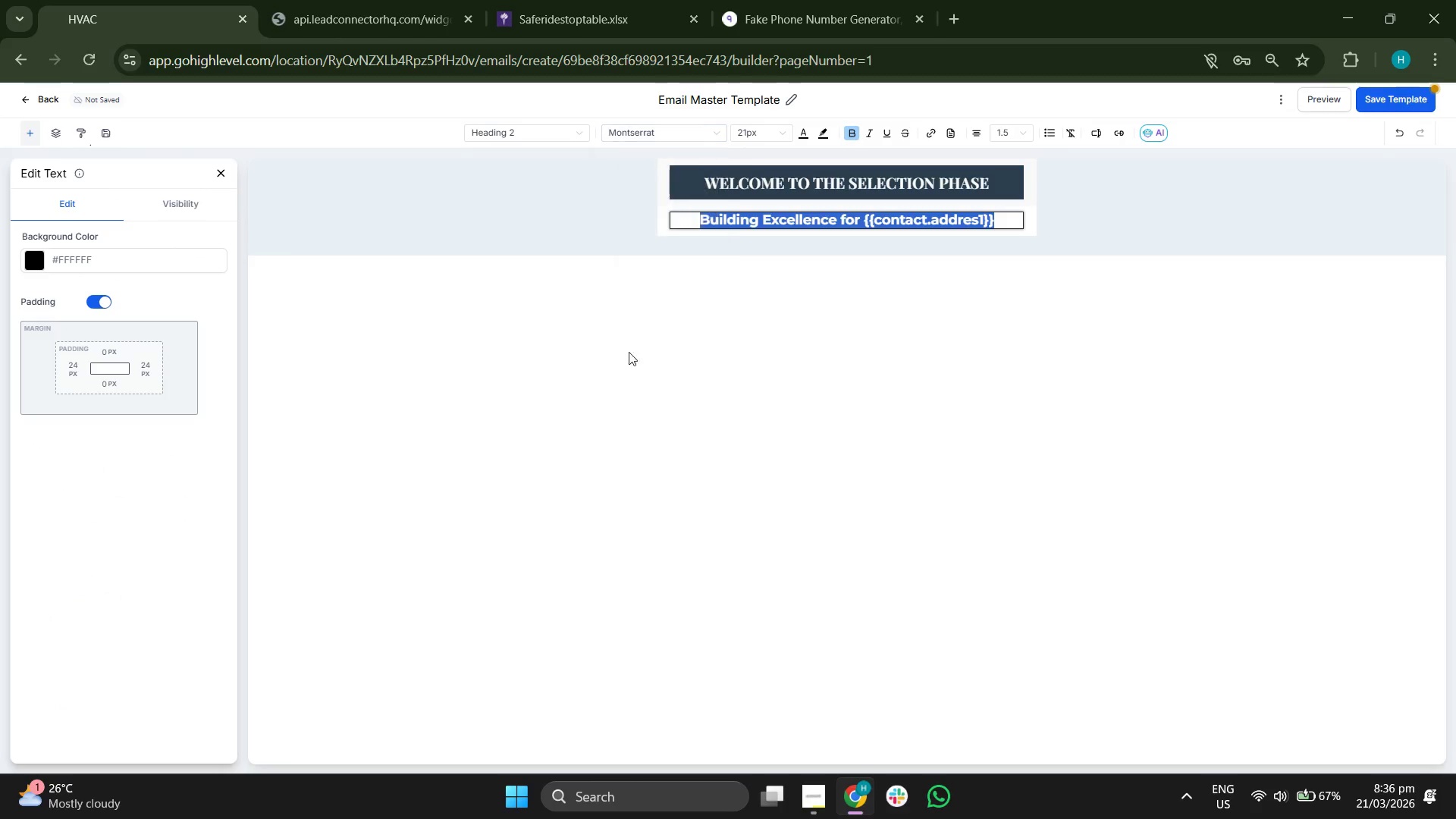 
left_click([686, 391])
 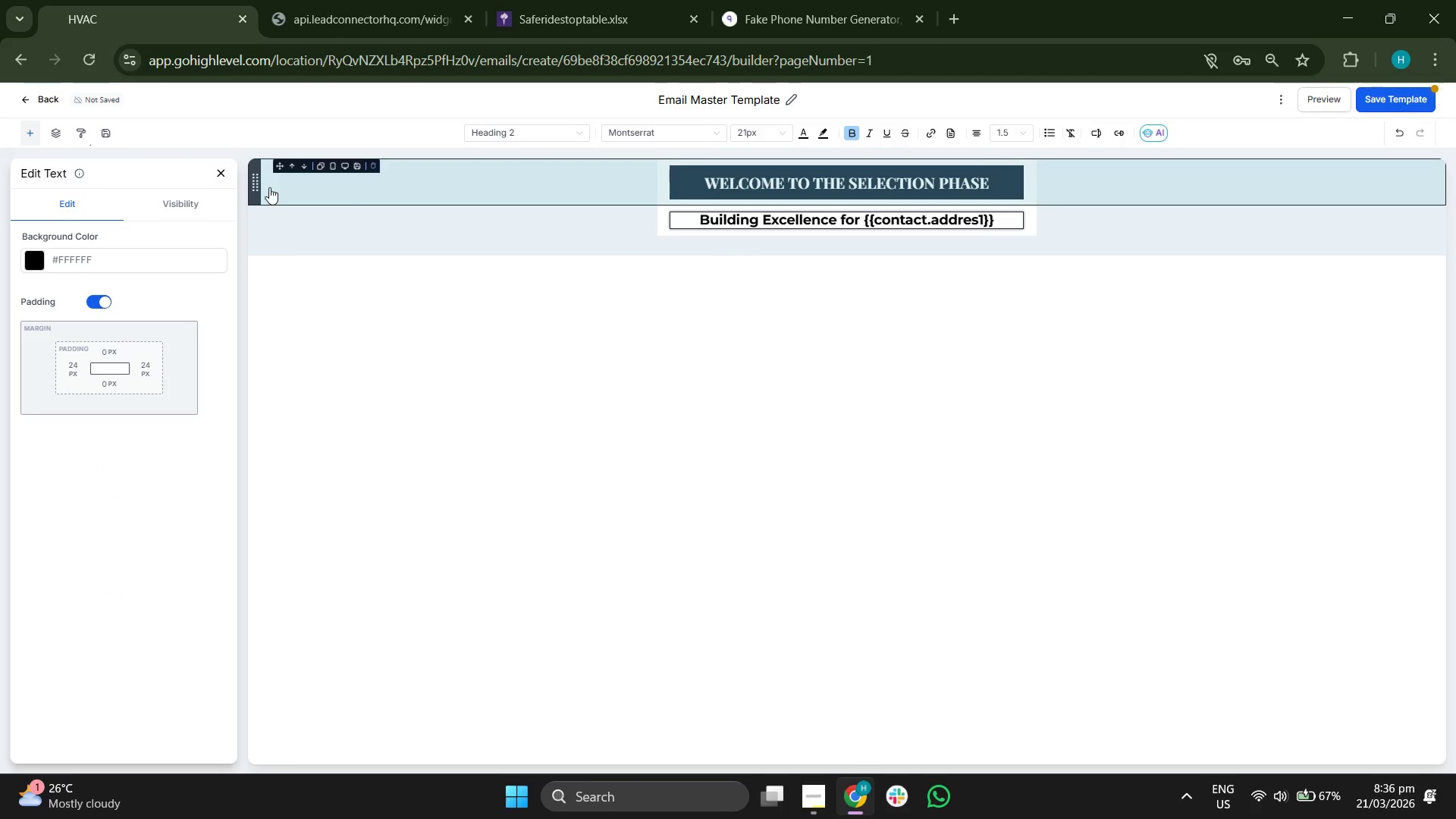 
left_click([218, 171])
 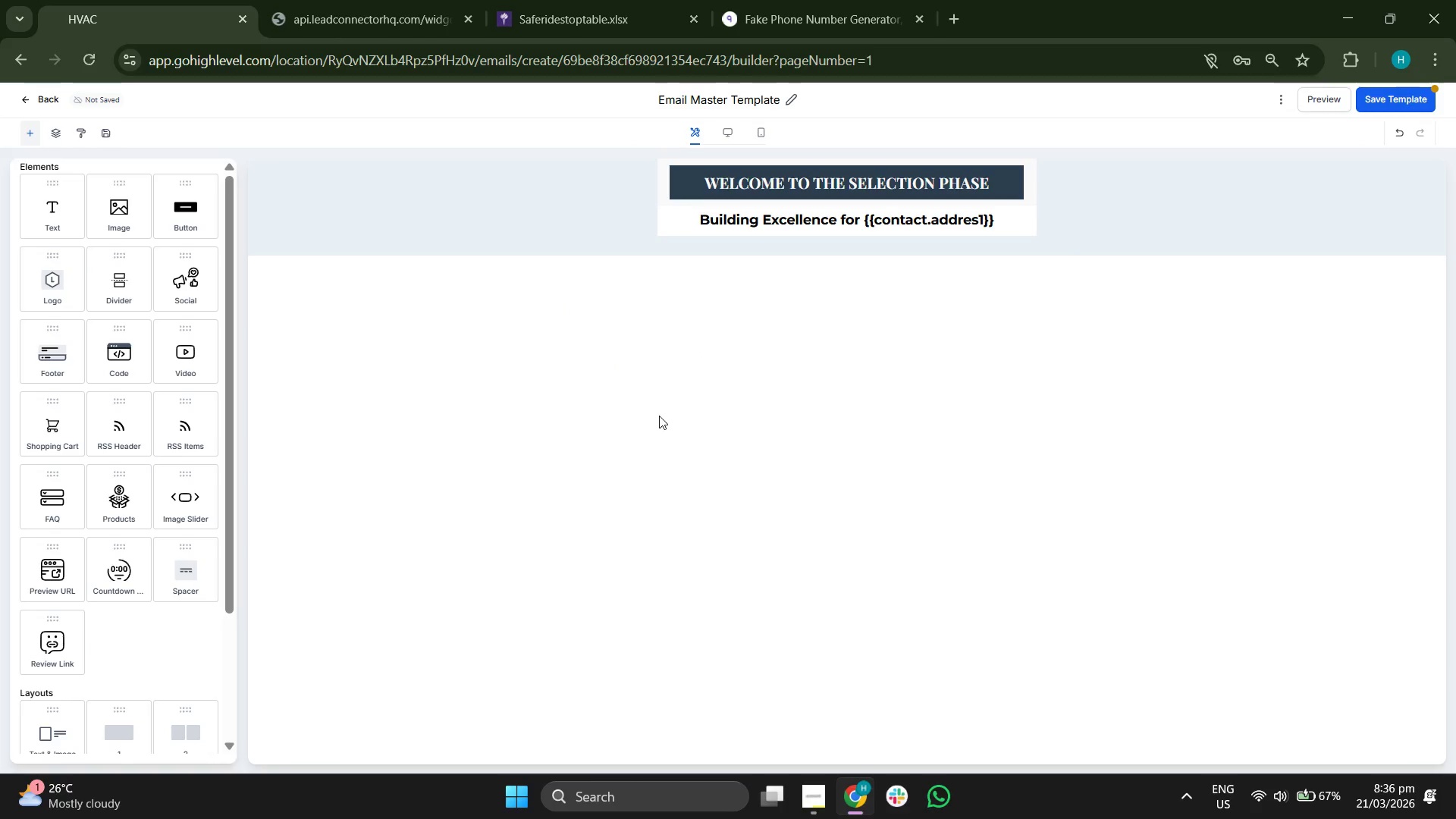 
wait(11.61)
 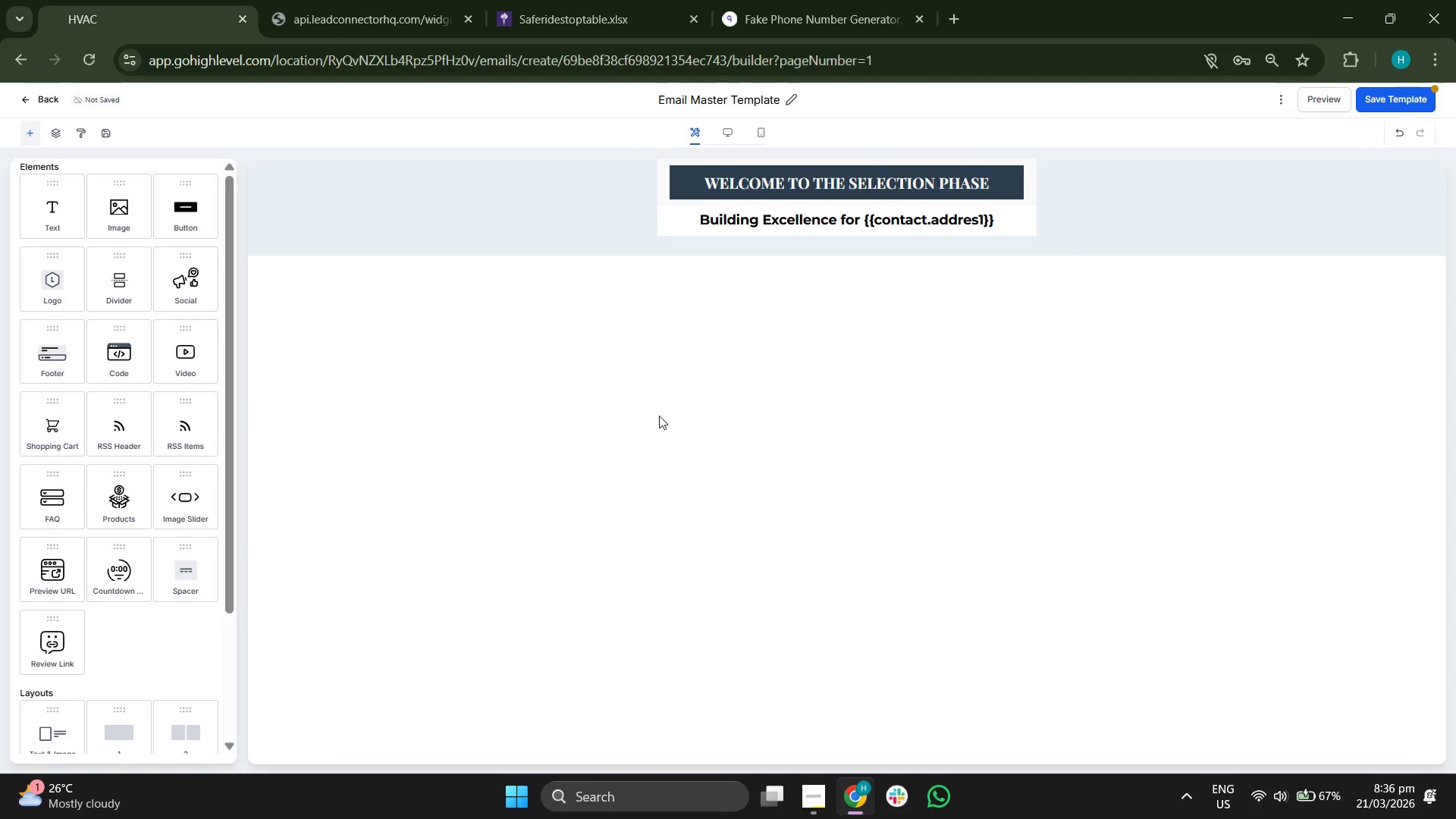 
left_click_drag(start_coordinate=[54, 224], to_coordinate=[825, 243])
 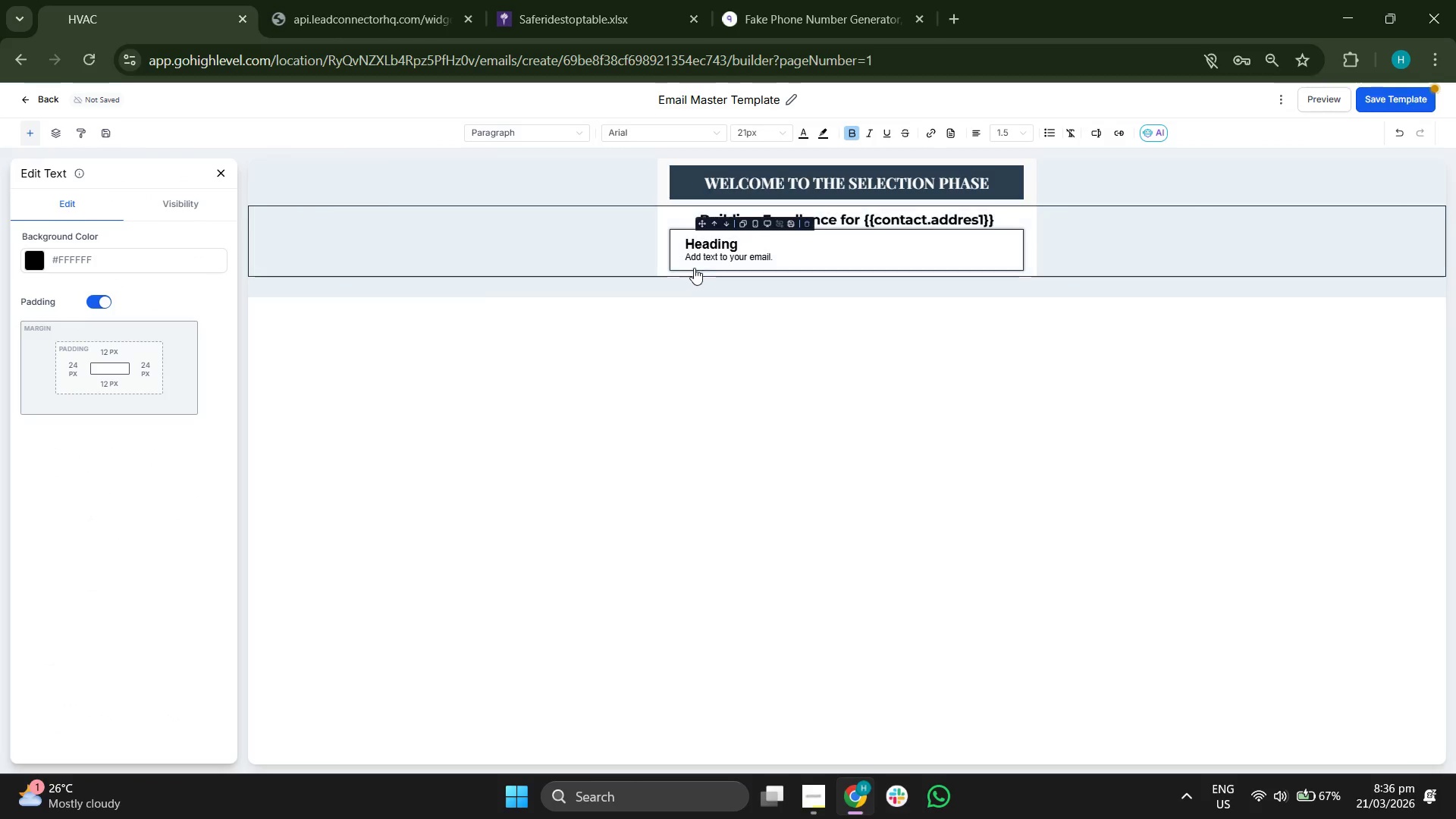 
left_click_drag(start_coordinate=[783, 259], to_coordinate=[670, 245])
 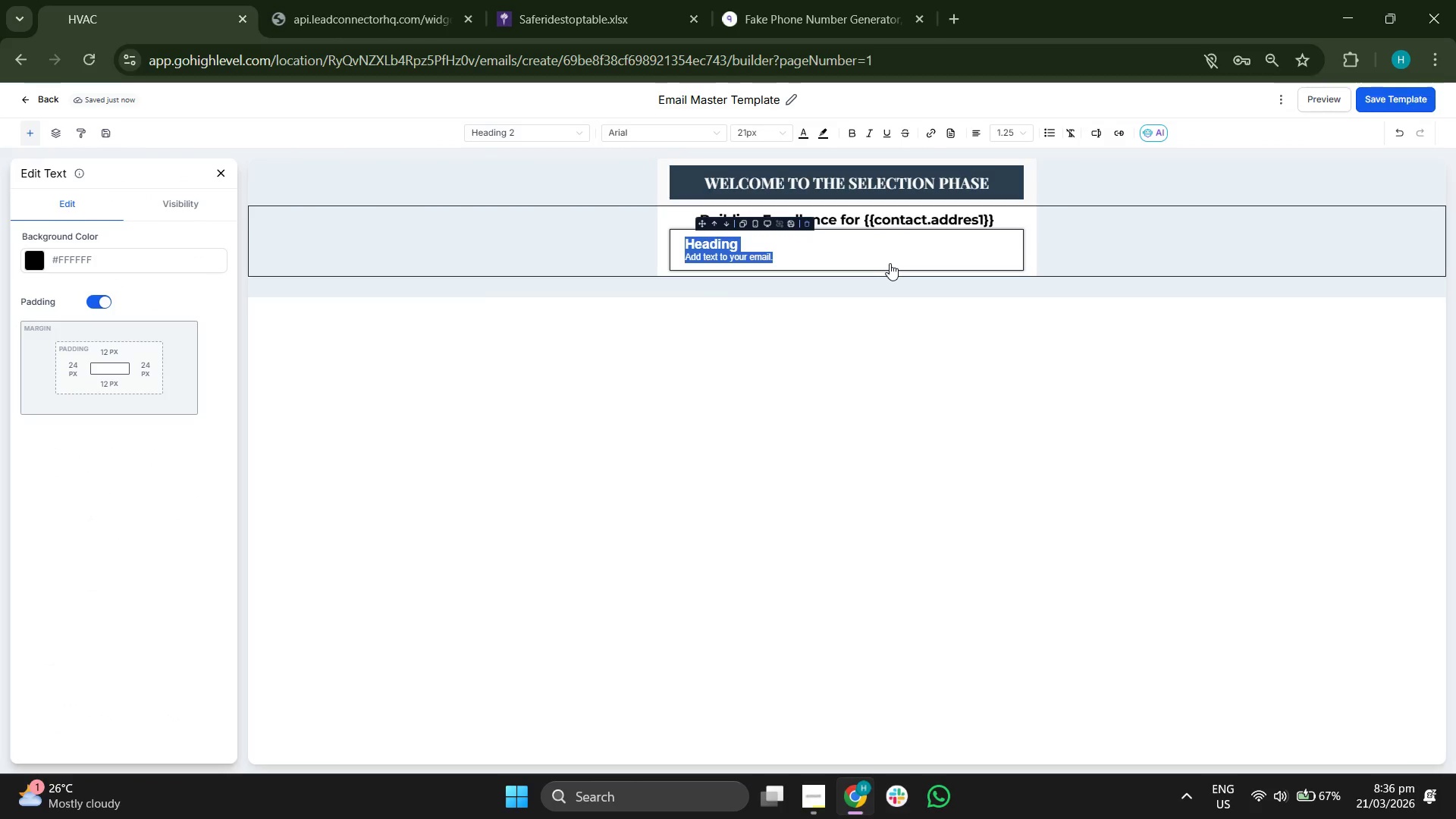 
key(Backspace)
 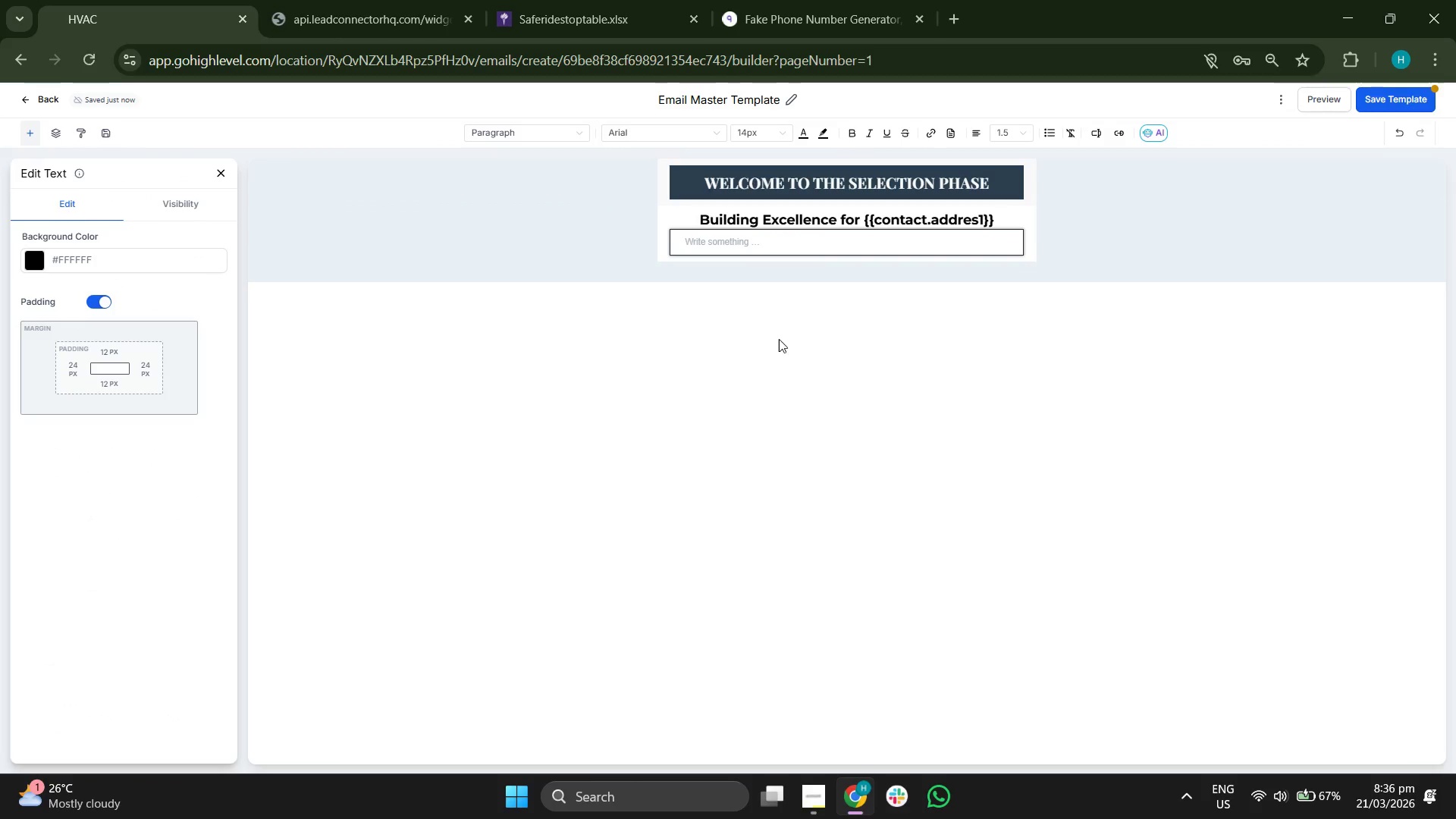 
left_click_drag(start_coordinate=[739, 418], to_coordinate=[737, 422])
 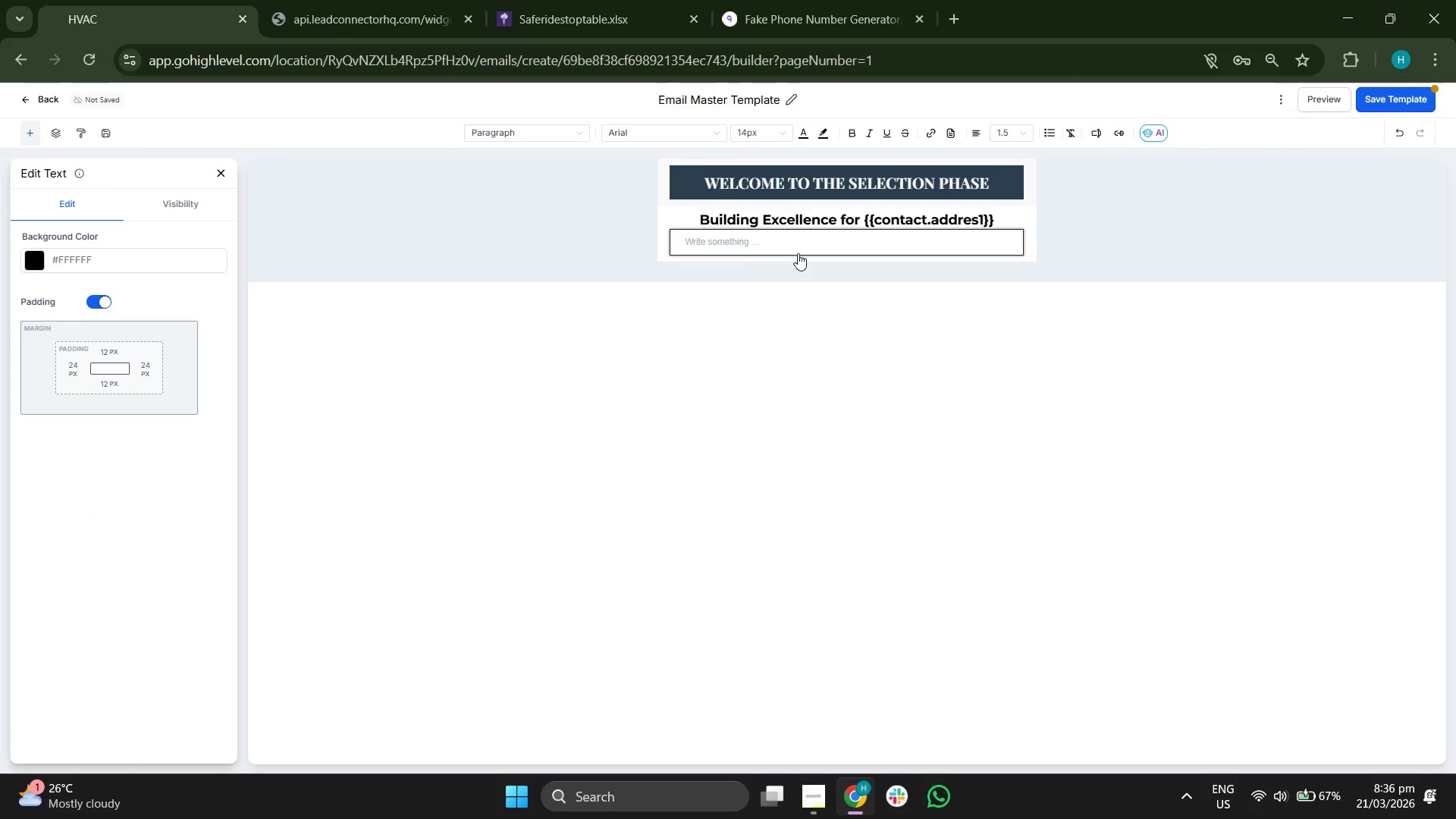 
left_click([798, 243])
 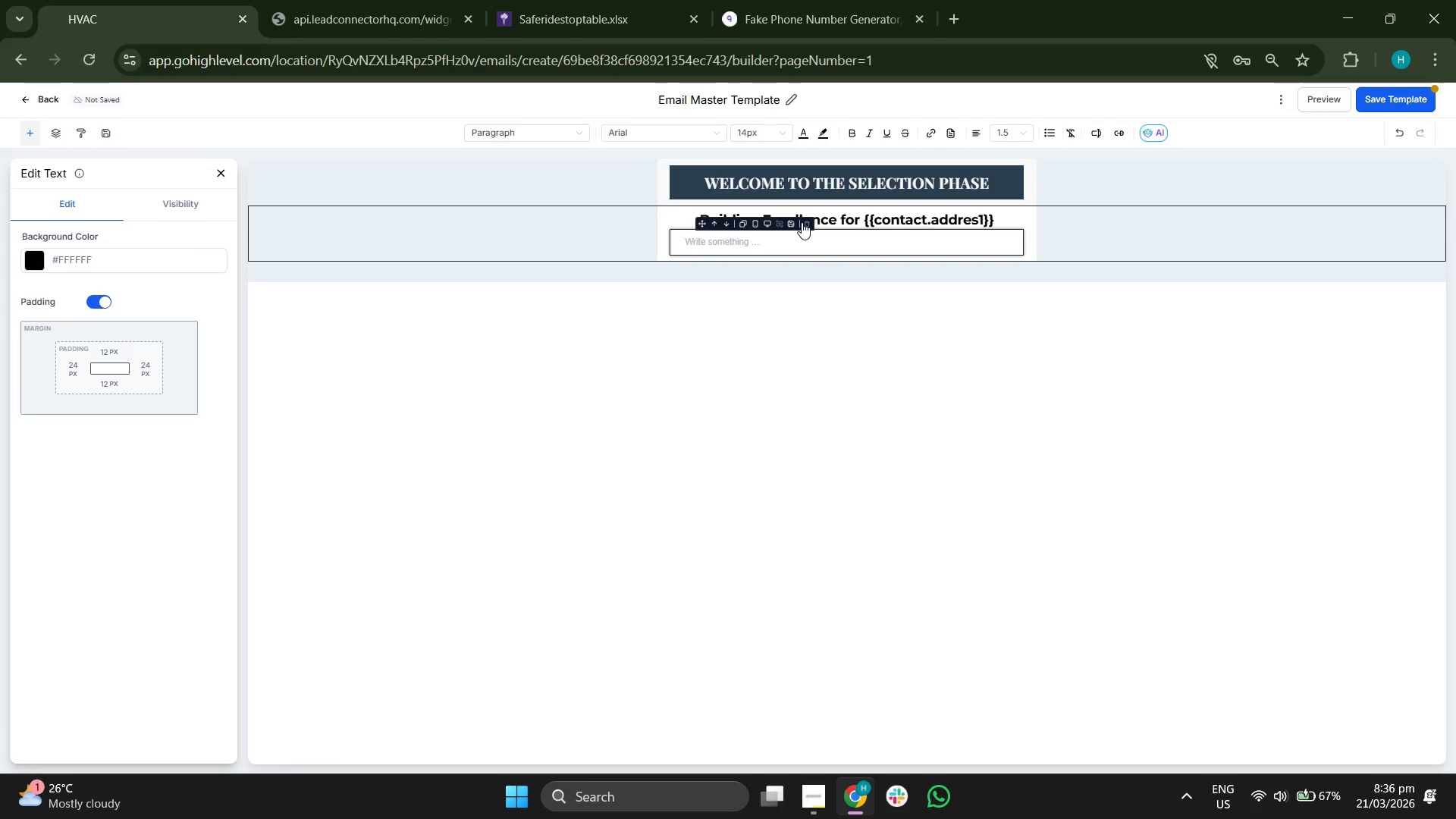 
left_click([806, 222])
 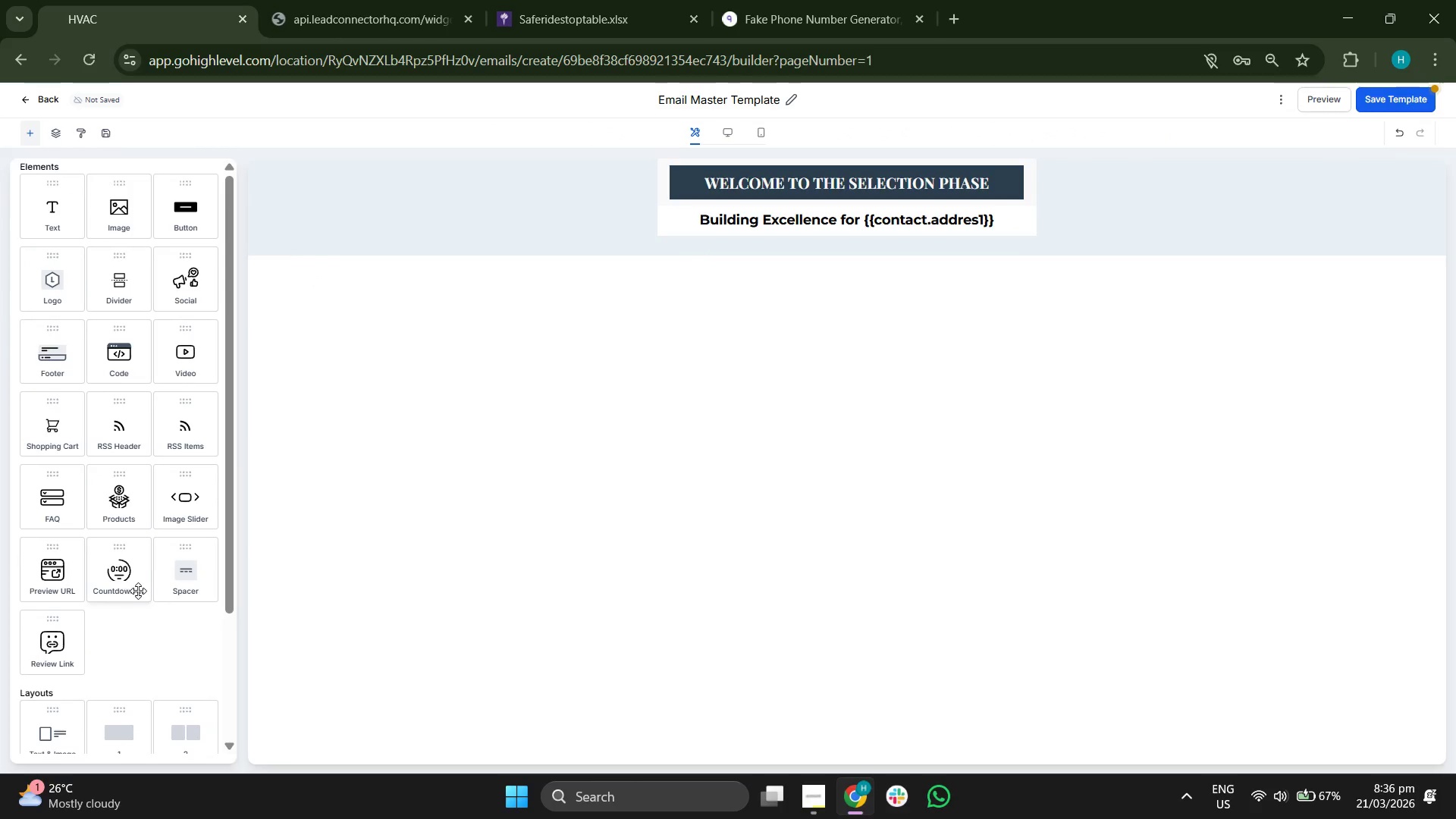 
left_click_drag(start_coordinate=[130, 297], to_coordinate=[788, 224])
 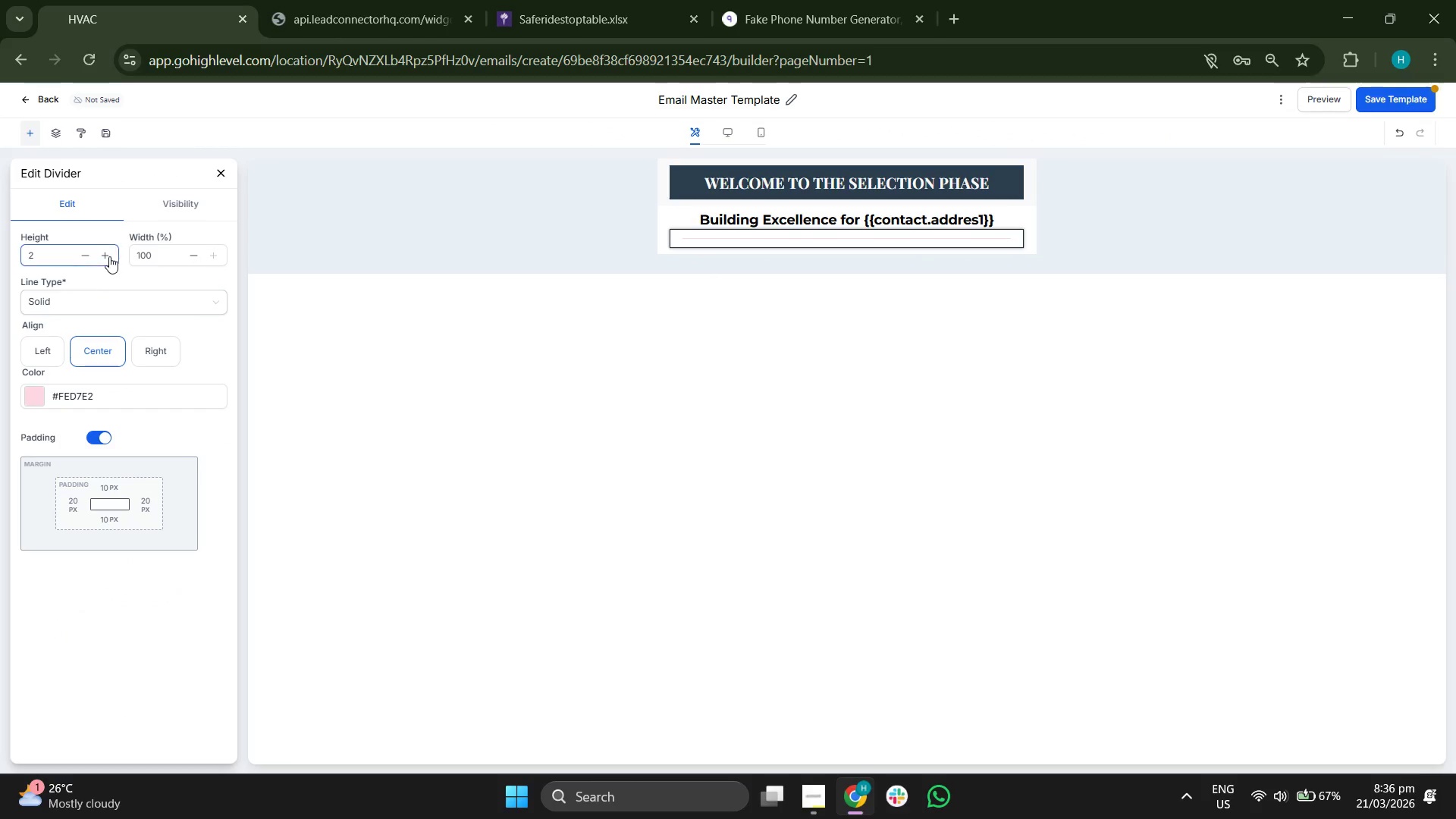 
double_click([109, 253])
 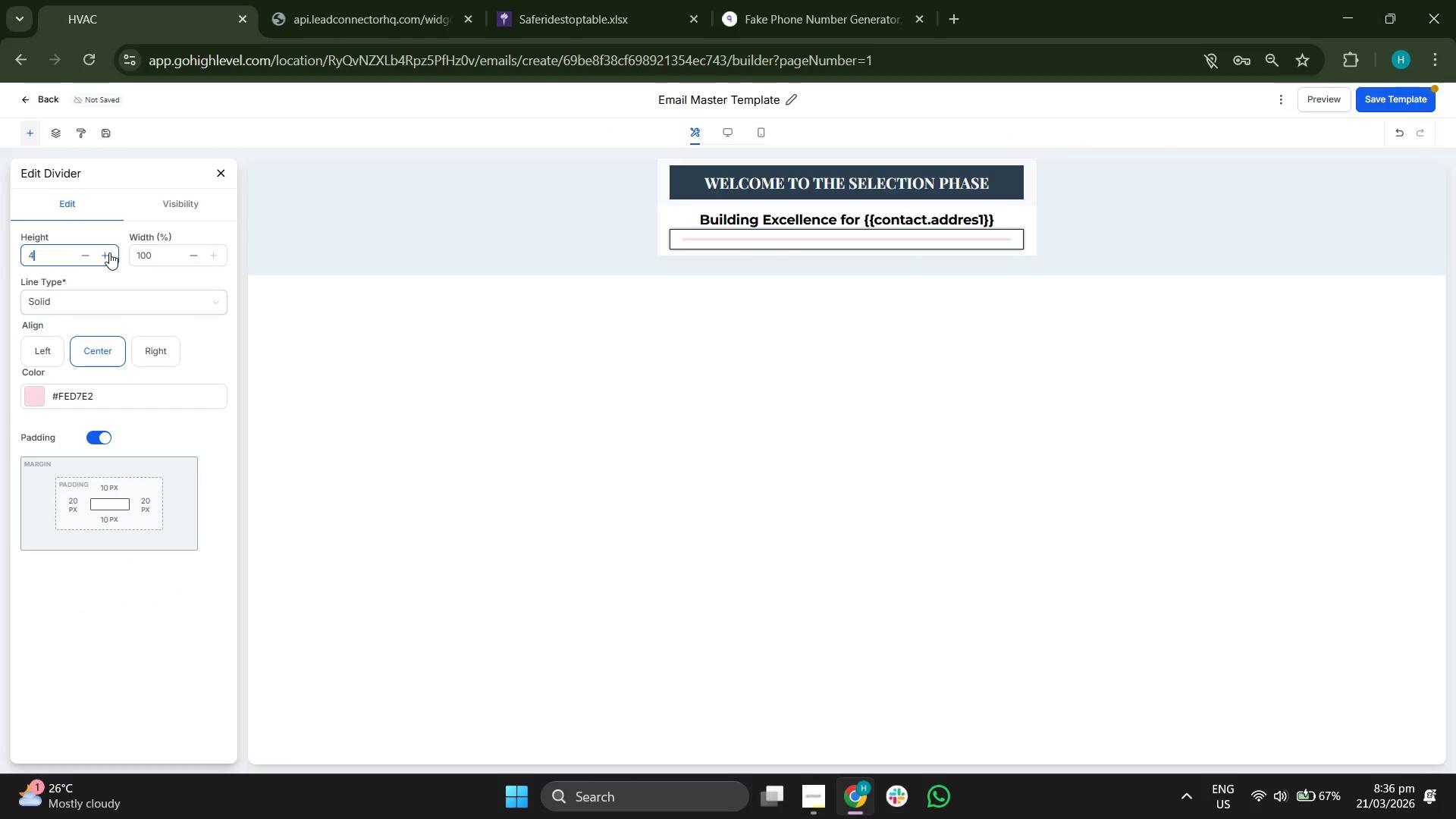 
triple_click([109, 253])
 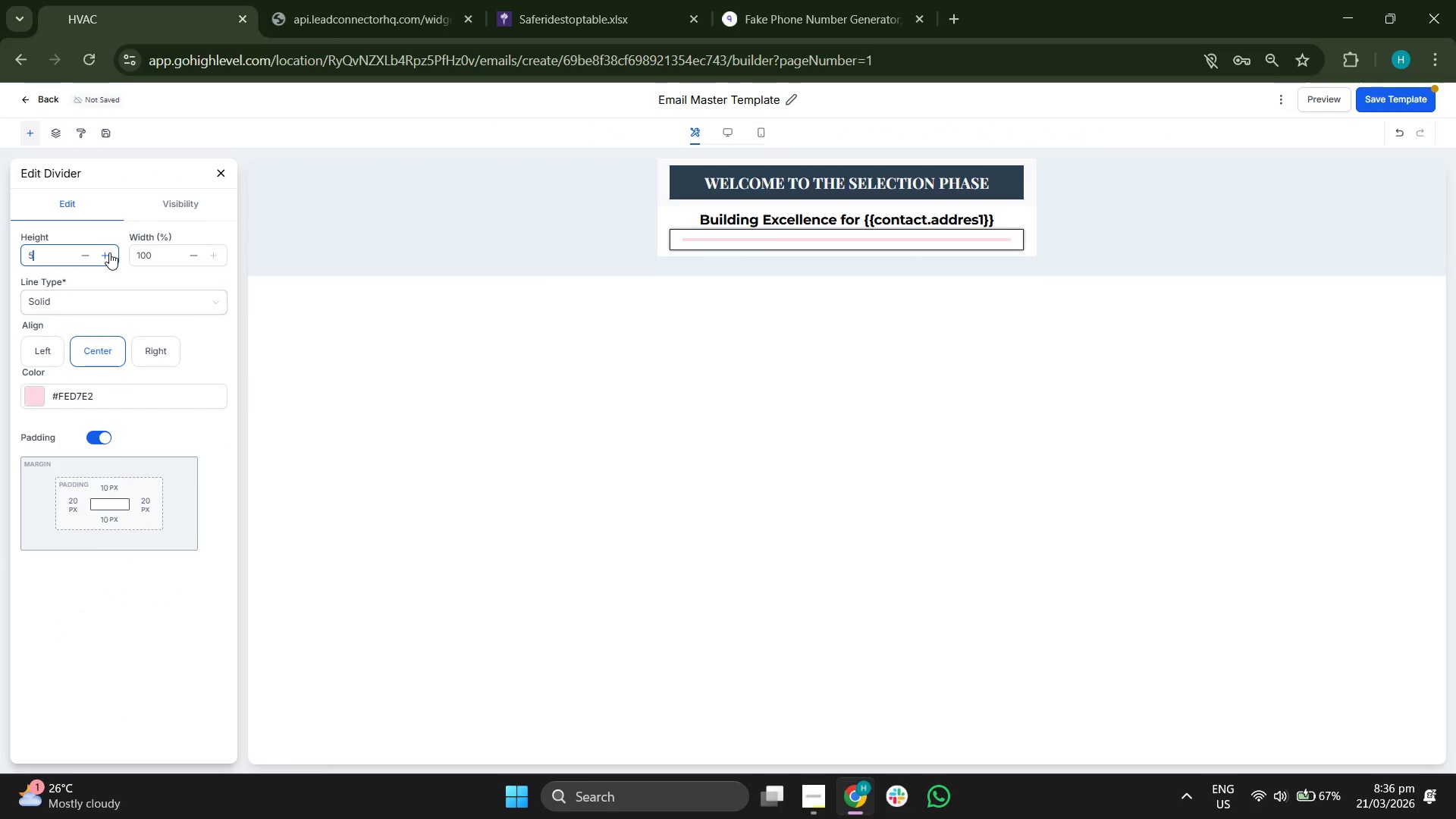 
triple_click([109, 253])
 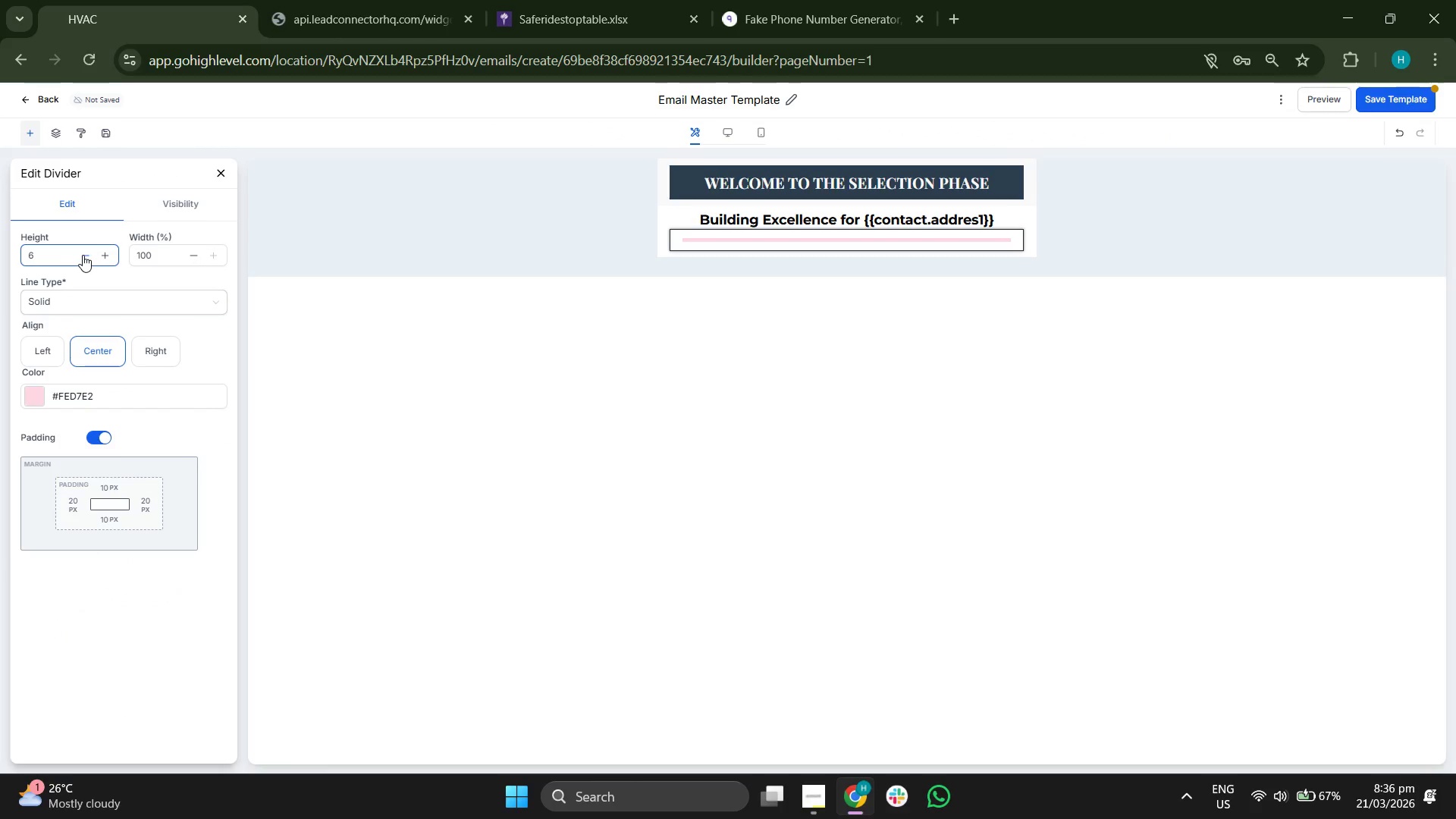 
left_click([83, 255])
 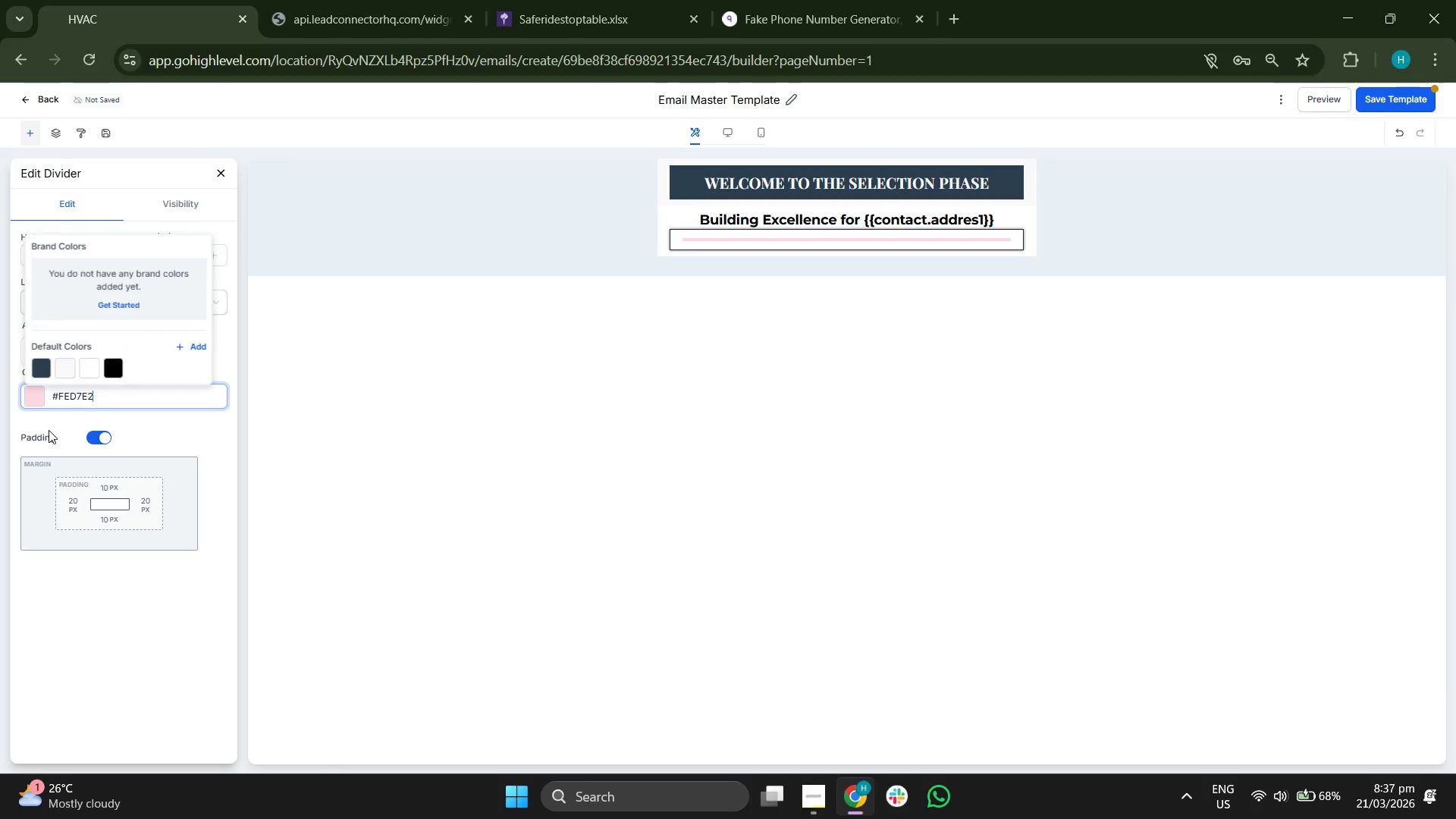 
left_click([35, 363])
 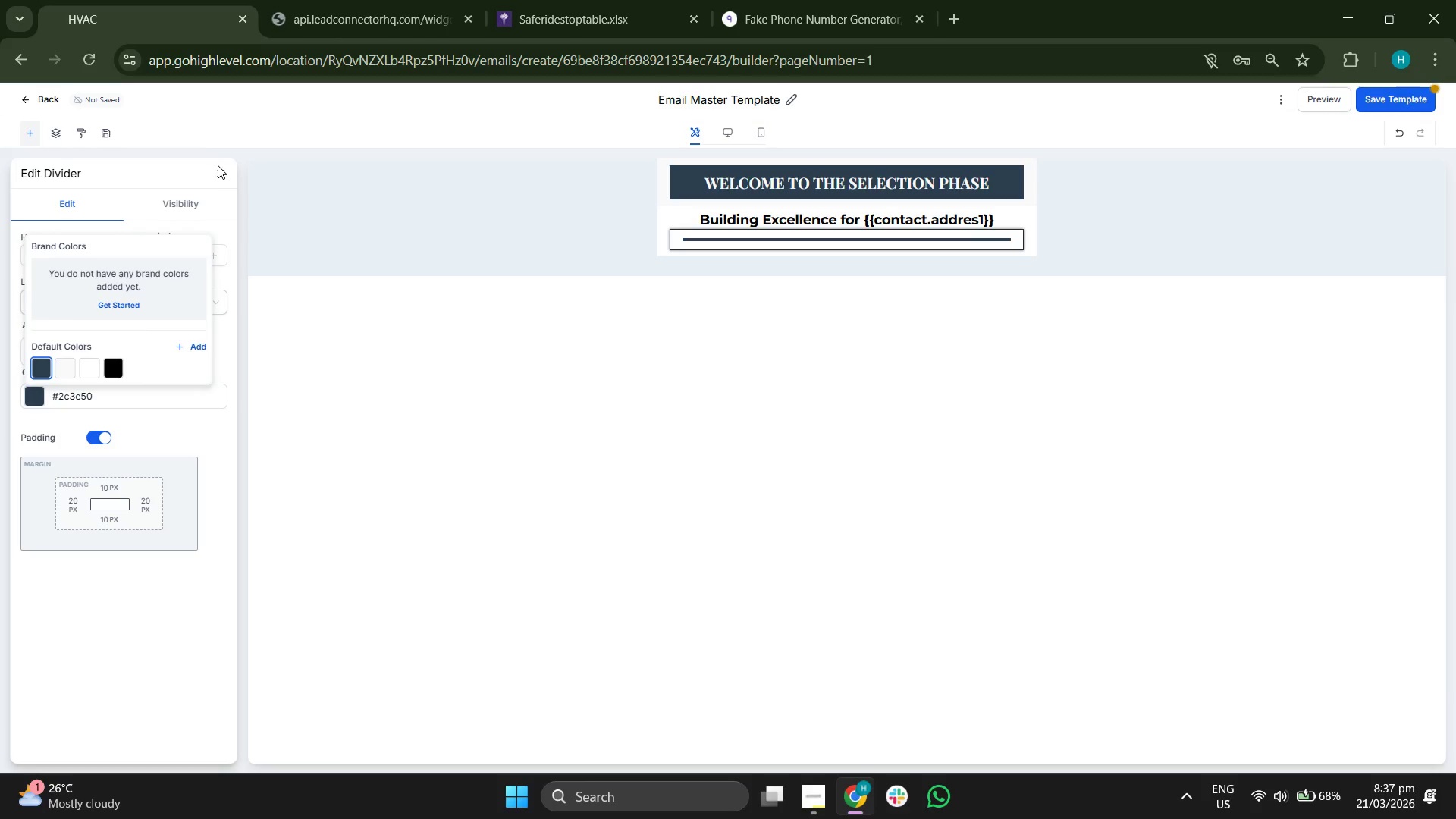 
double_click([228, 180])
 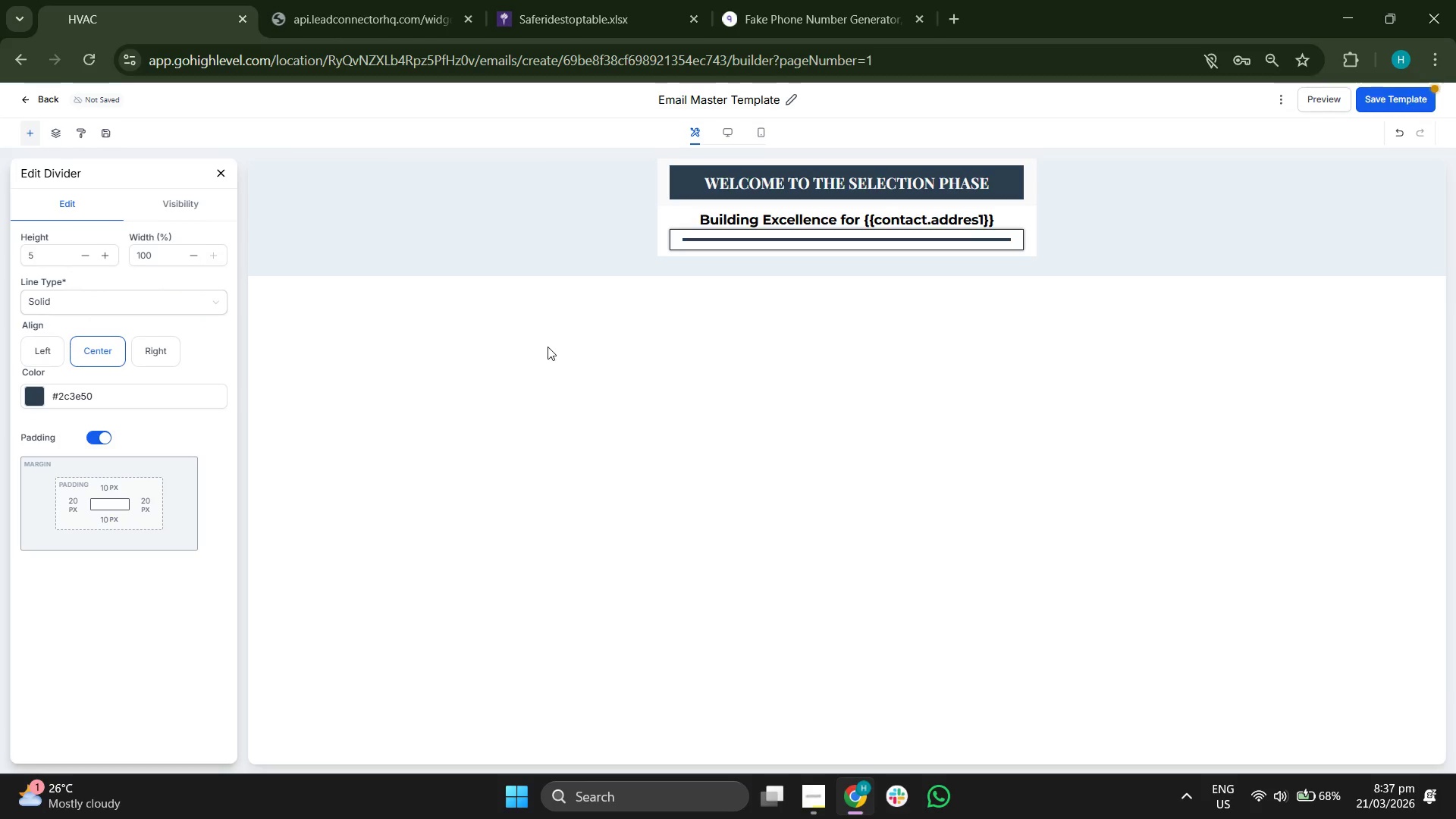 
left_click_drag(start_coordinate=[566, 403], to_coordinate=[566, 415])
 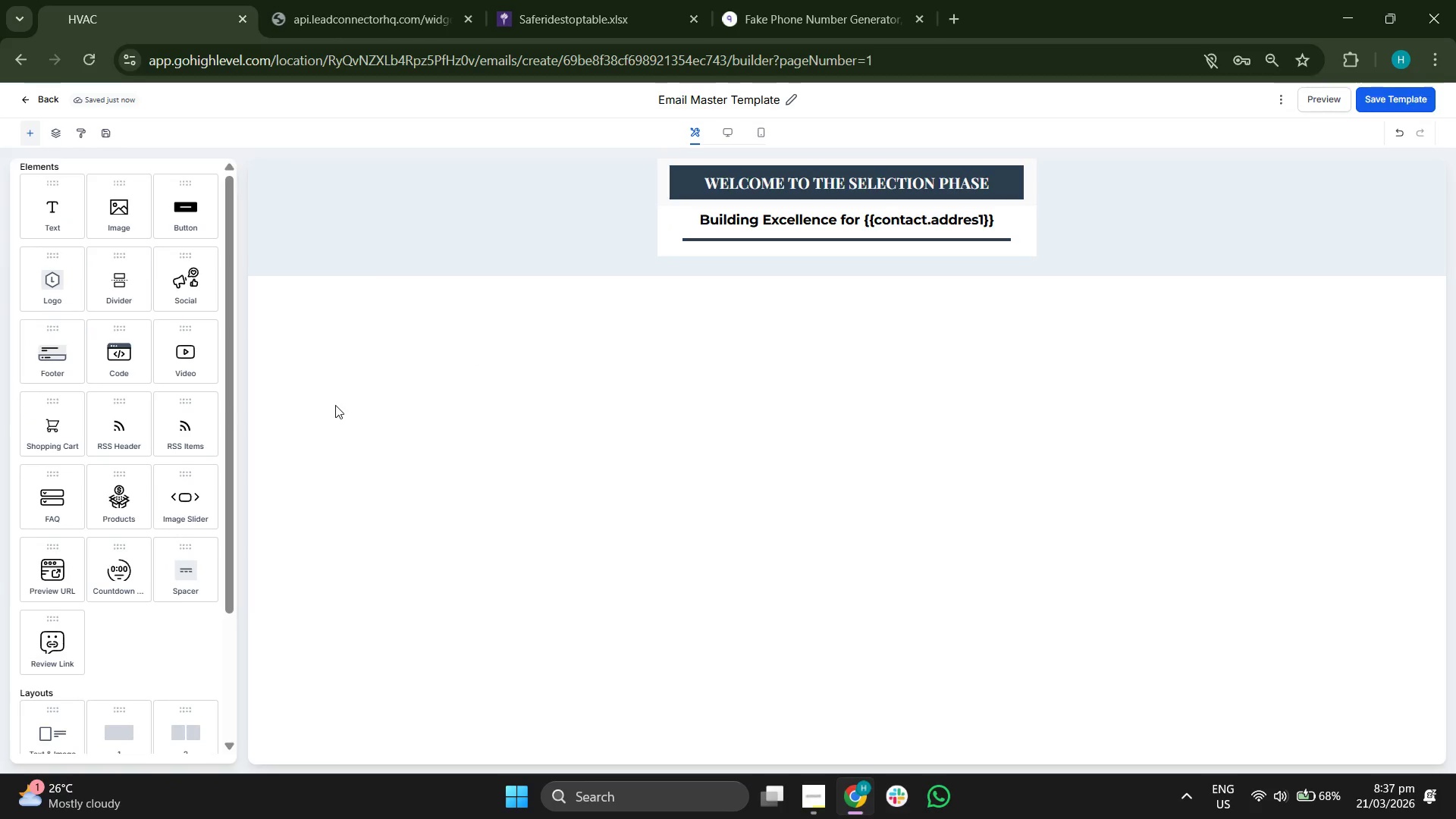 
scroll: coordinate [479, 440], scroll_direction: up, amount: 1.0
 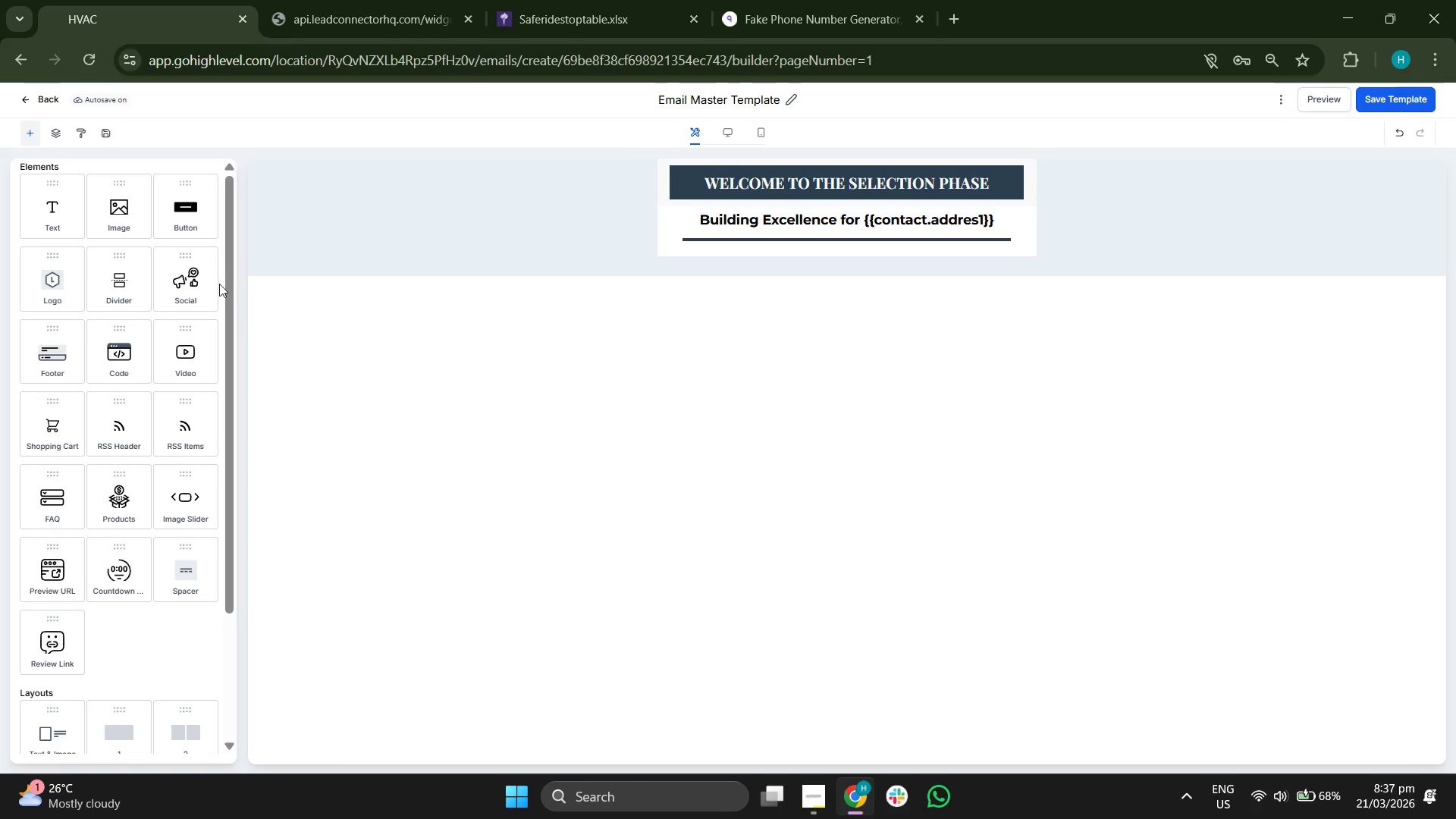 
left_click_drag(start_coordinate=[66, 220], to_coordinate=[770, 243])
 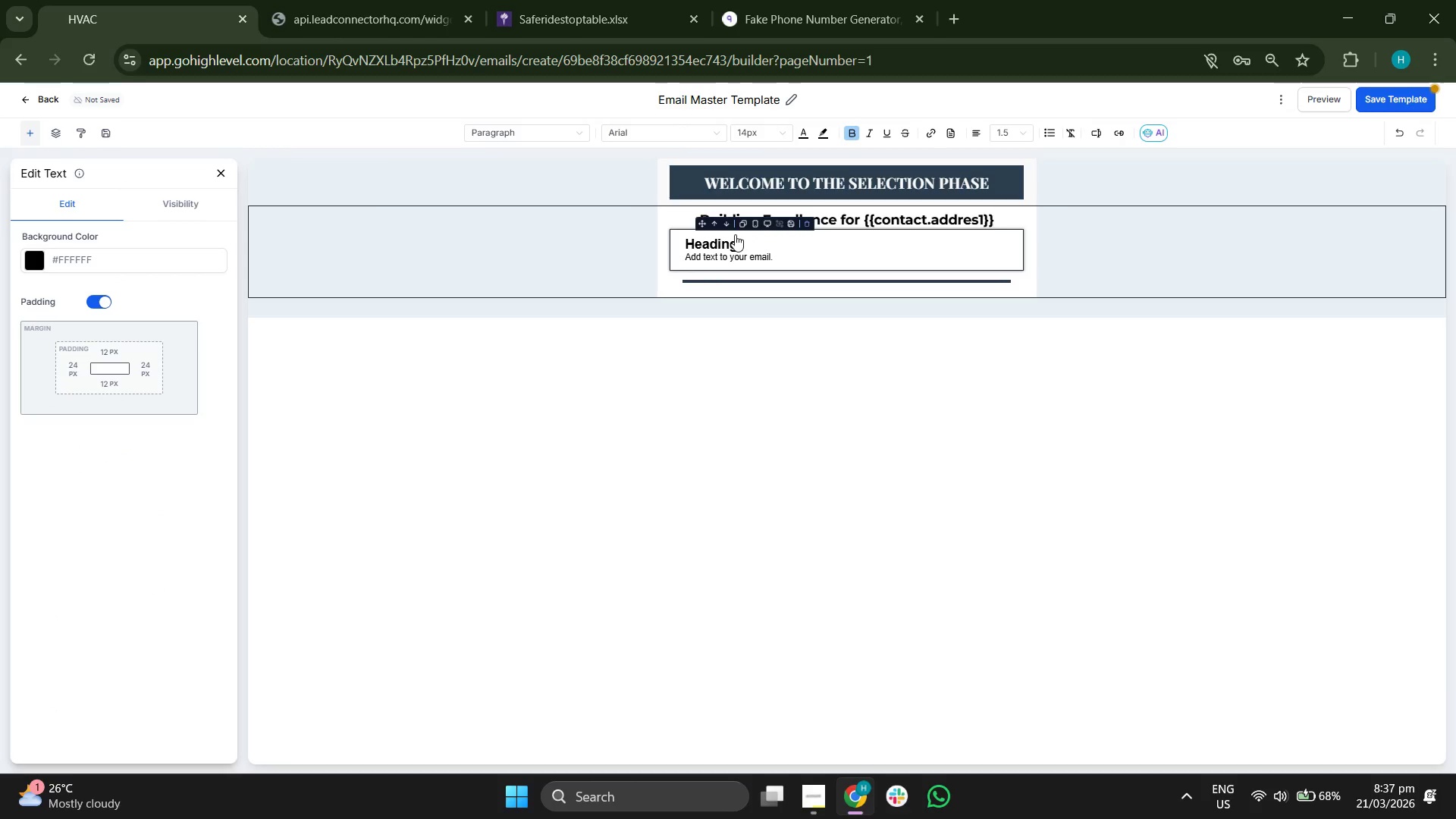 
left_click([729, 225])
 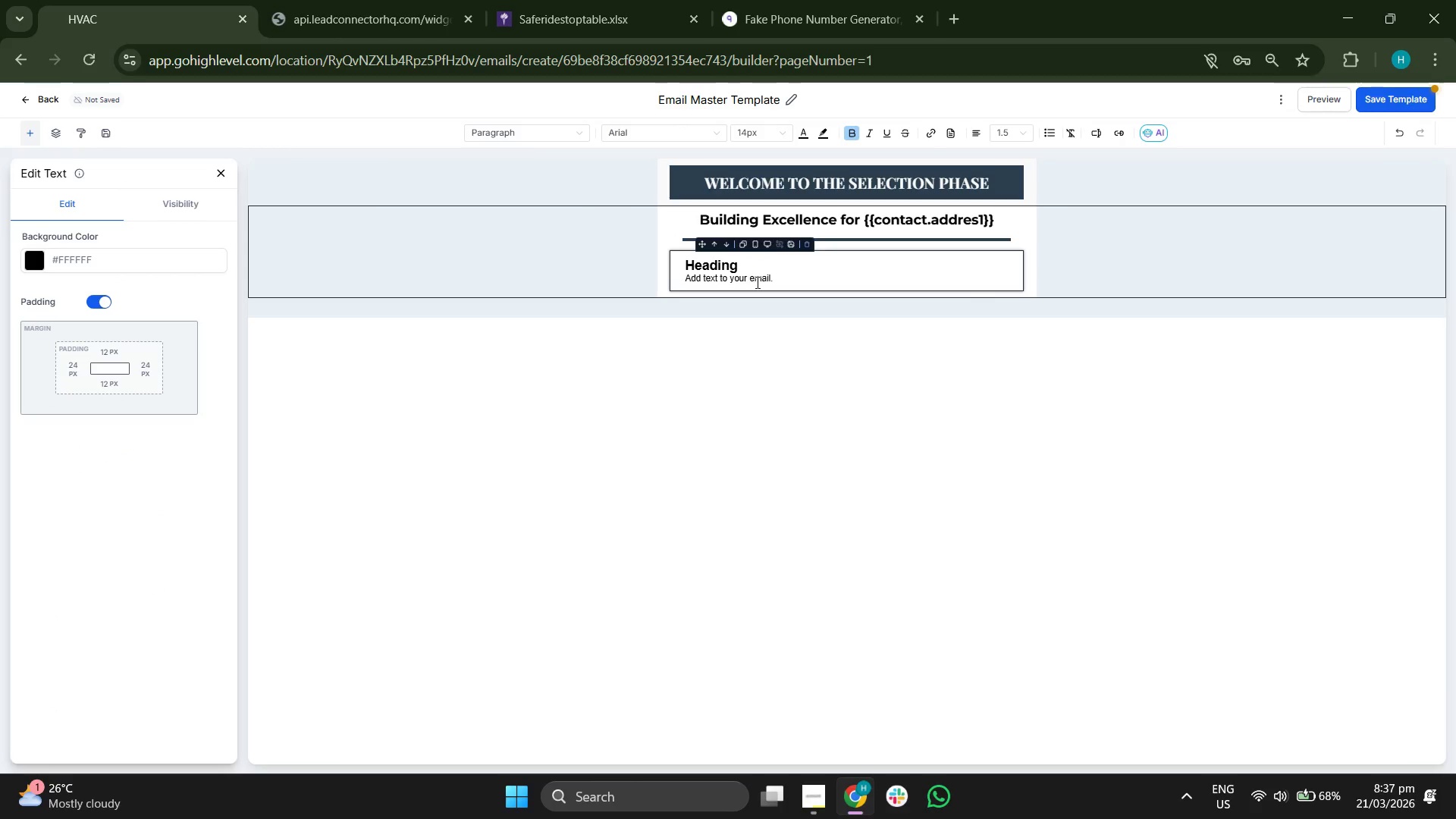 
left_click_drag(start_coordinate=[773, 282], to_coordinate=[668, 267])
 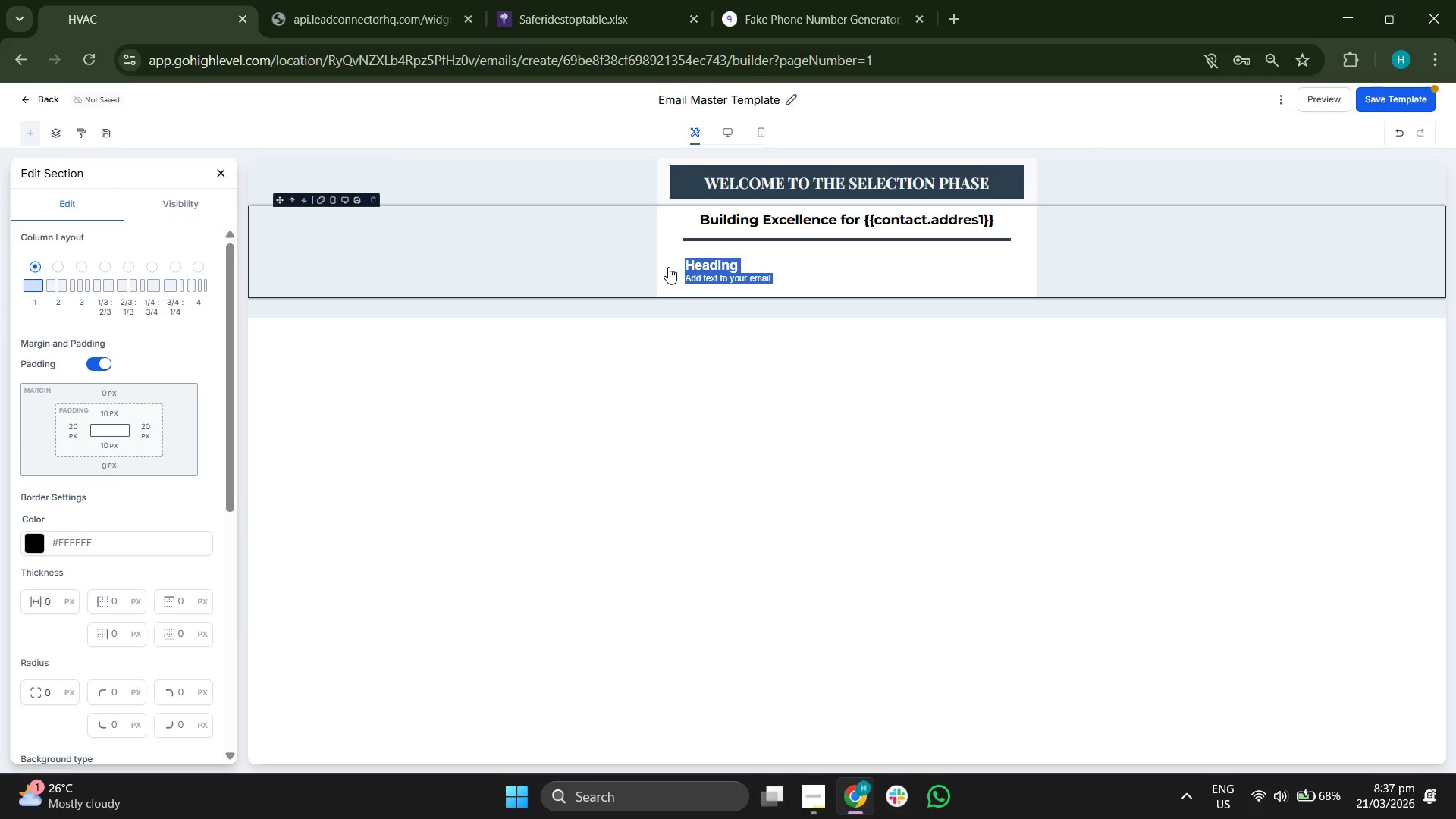 
left_click([739, 358])
 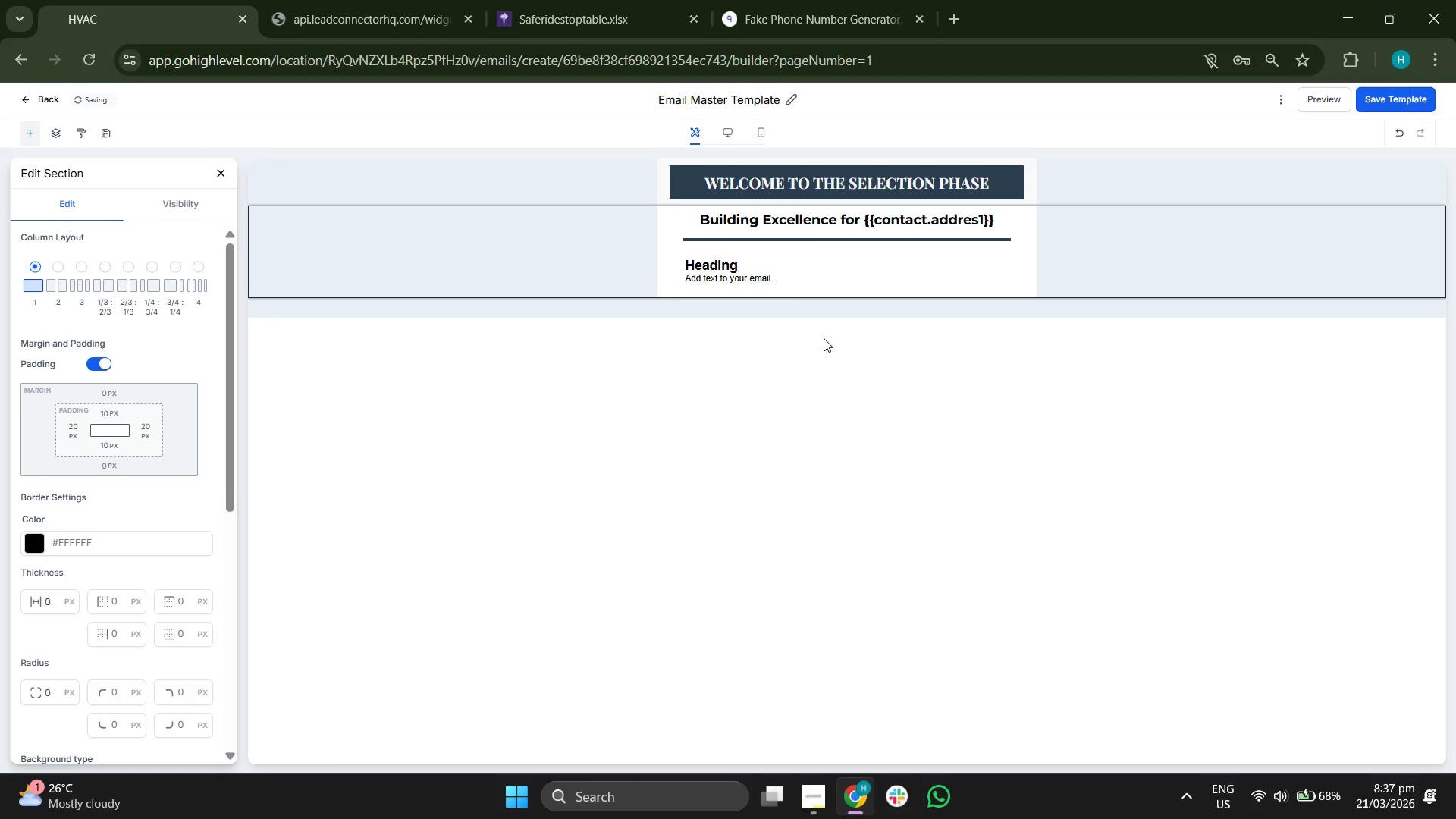 
wait(5.83)
 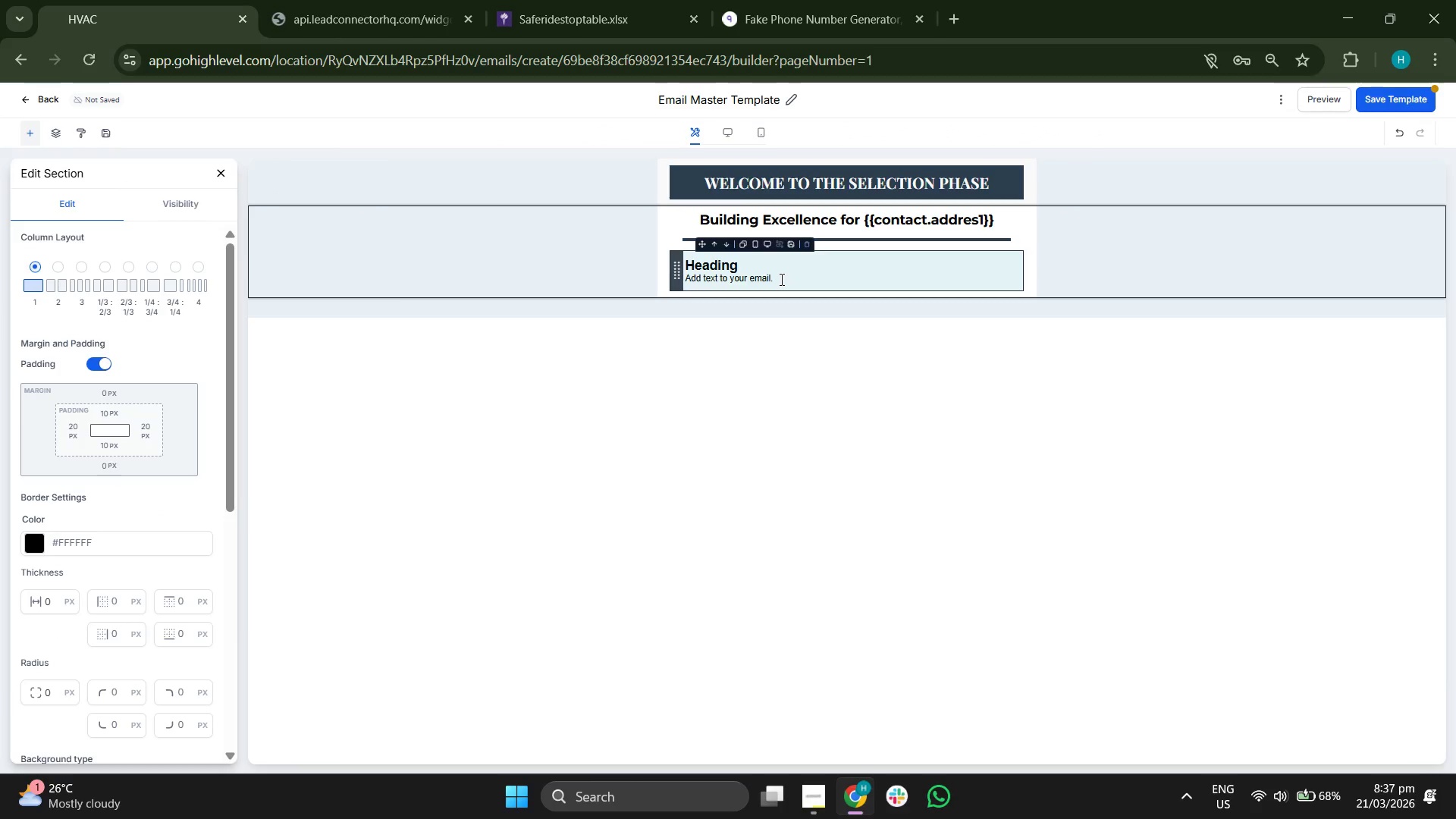 
double_click([783, 280])
 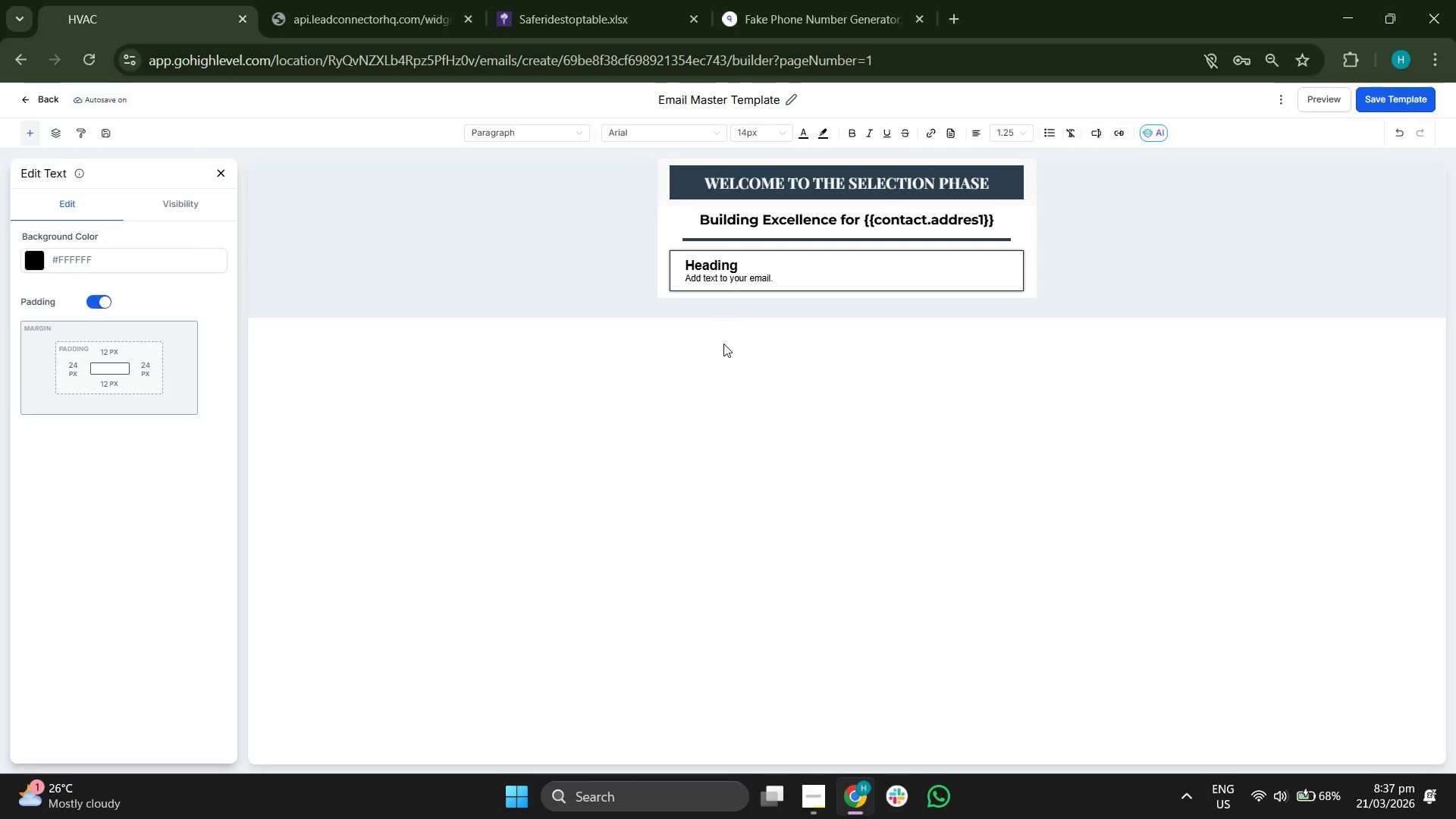 
wait(14.03)
 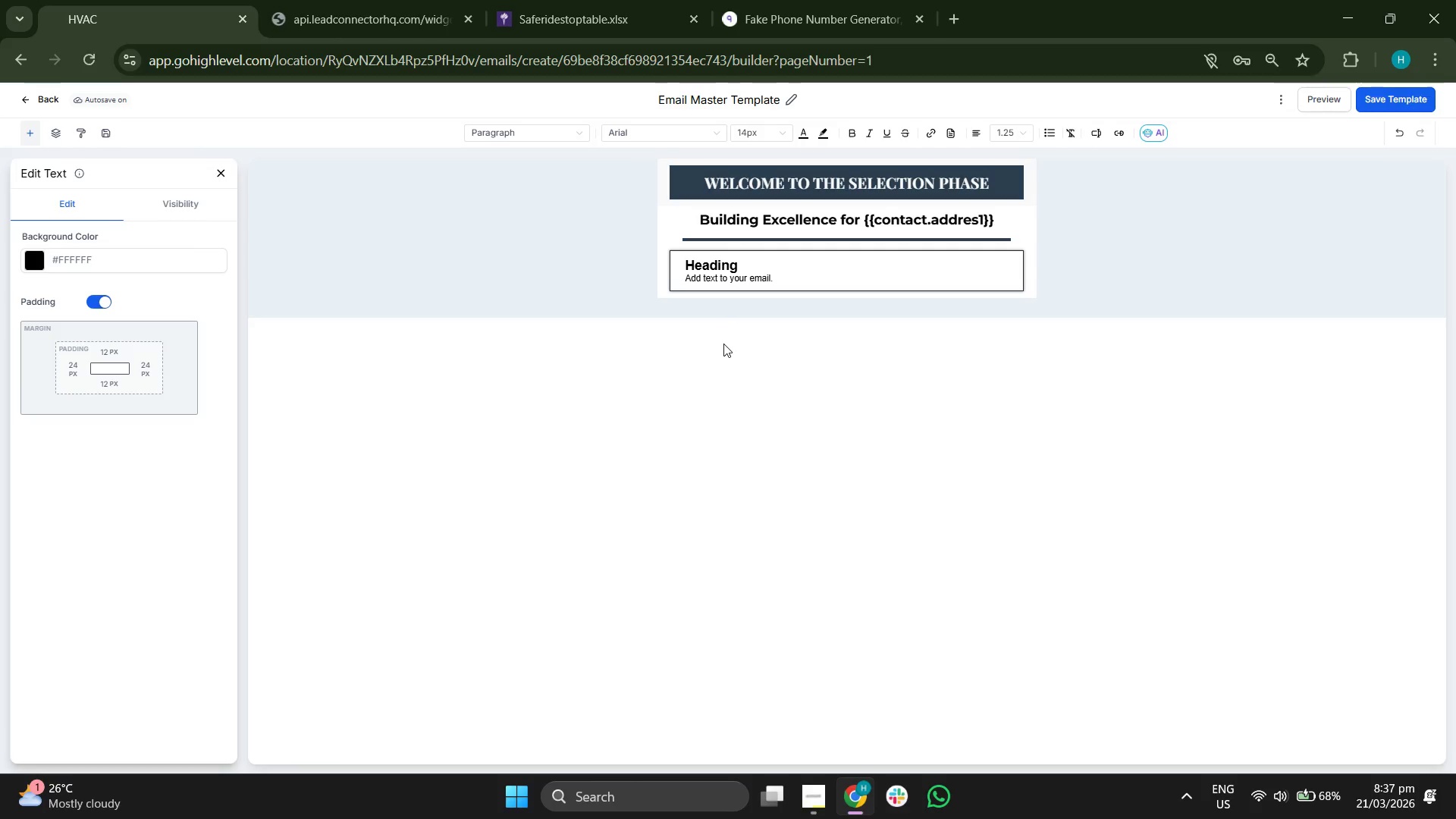 
type(JHGJHGJHHJJHG)
 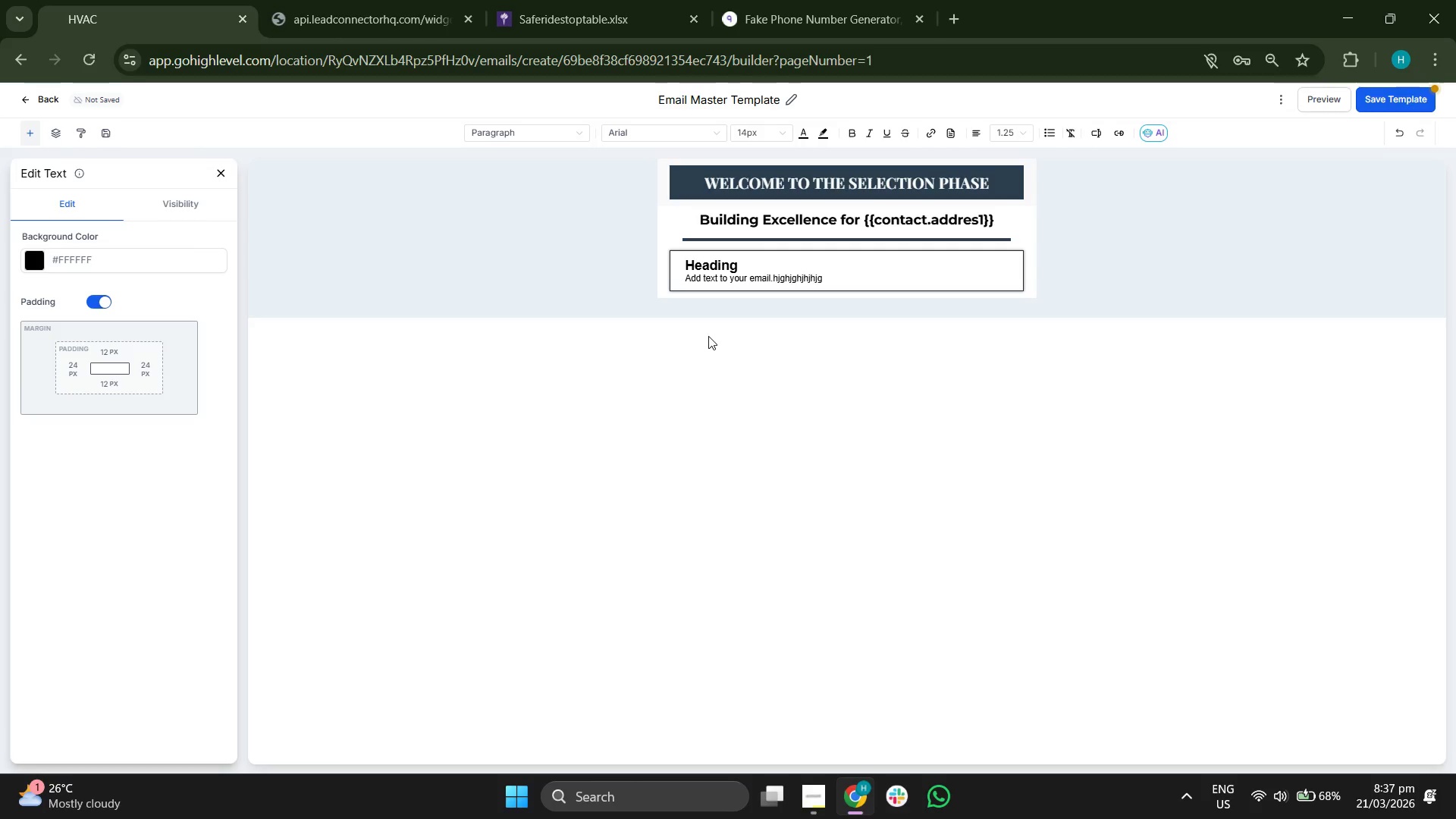 
type(JKHKKHKJ)
 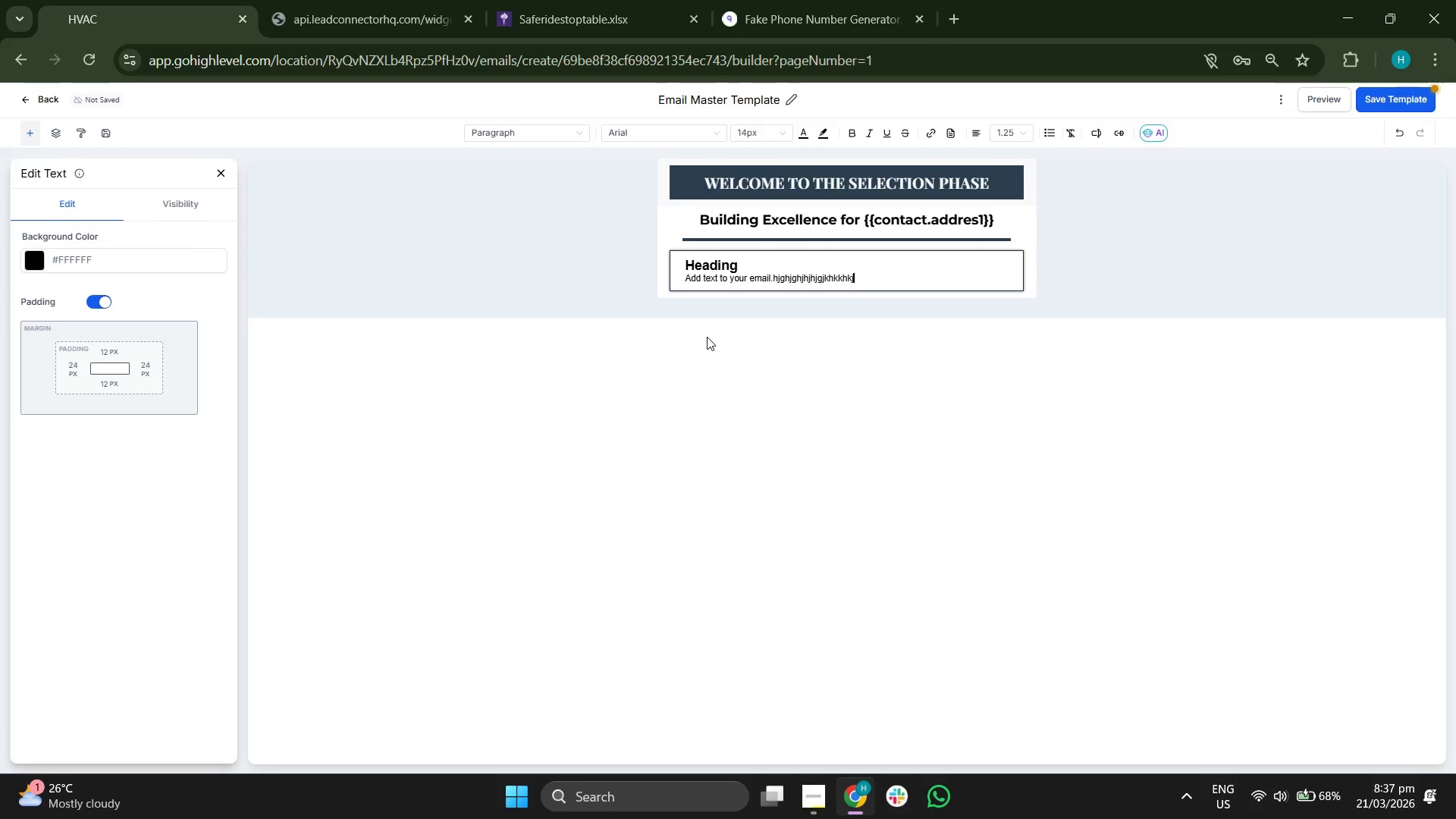 
hold_key(key=Backspace, duration=0.83)
 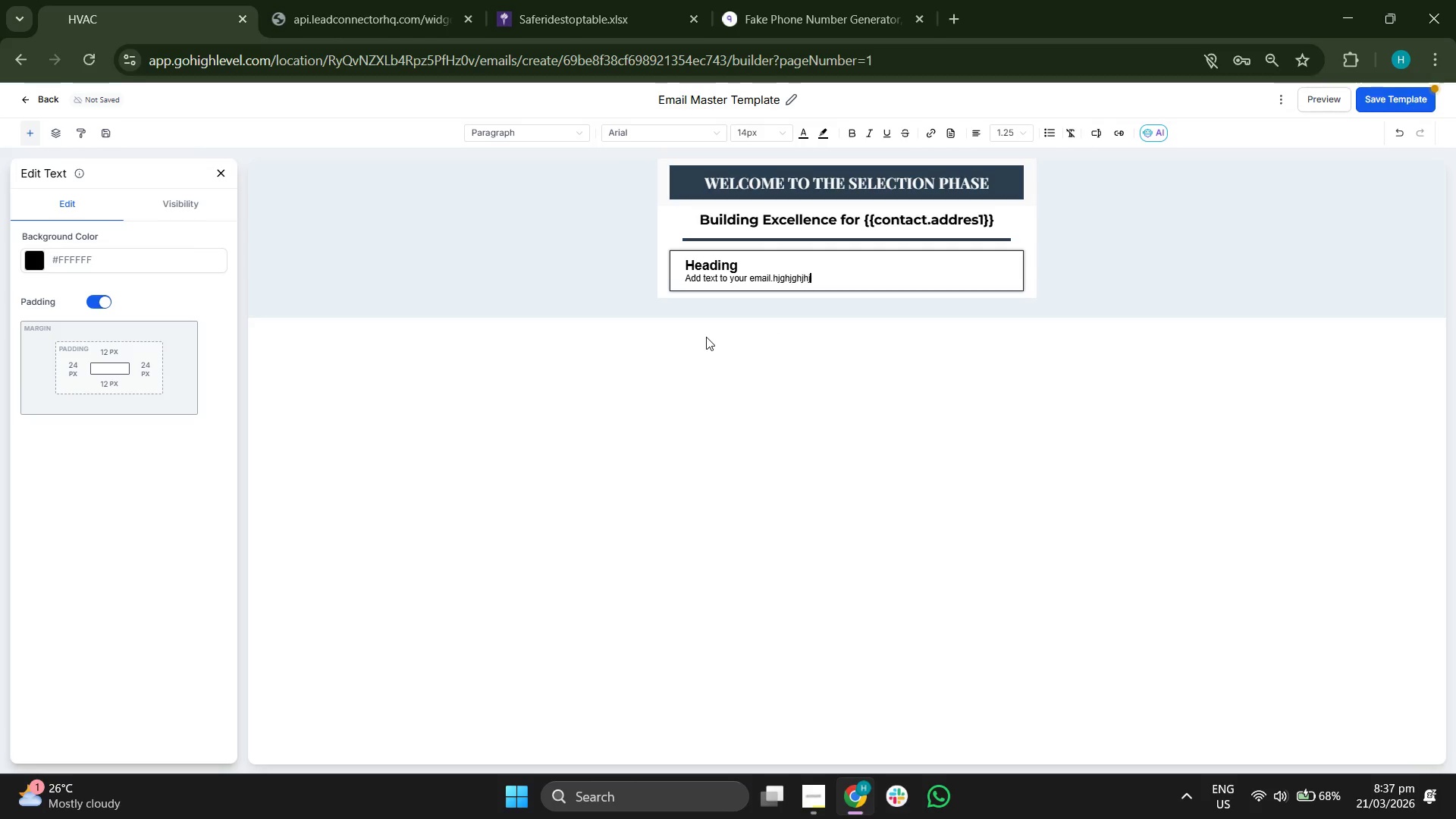 
hold_key(key=Backspace, duration=1.5)
 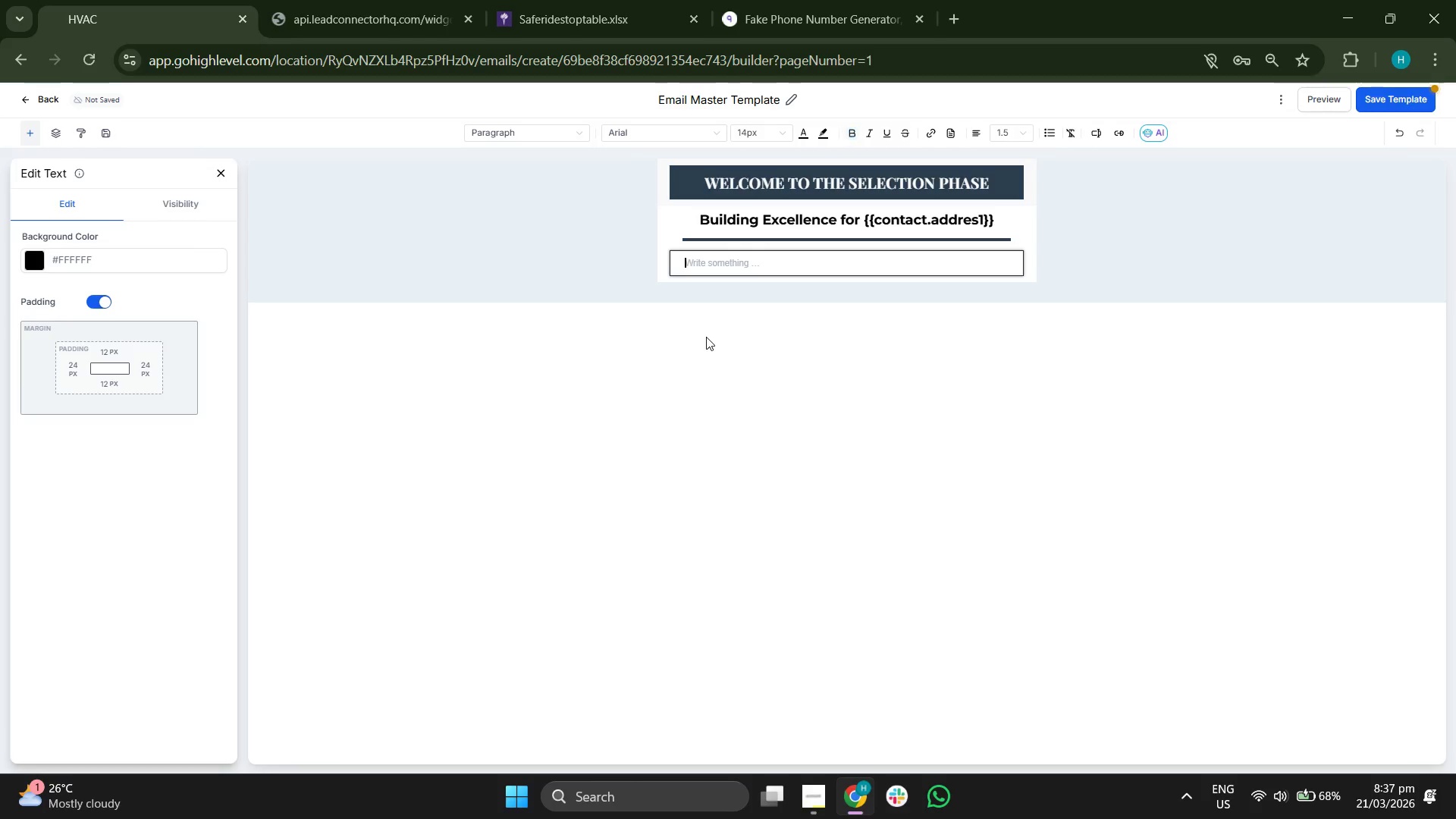 
hold_key(key=Backspace, duration=0.58)
 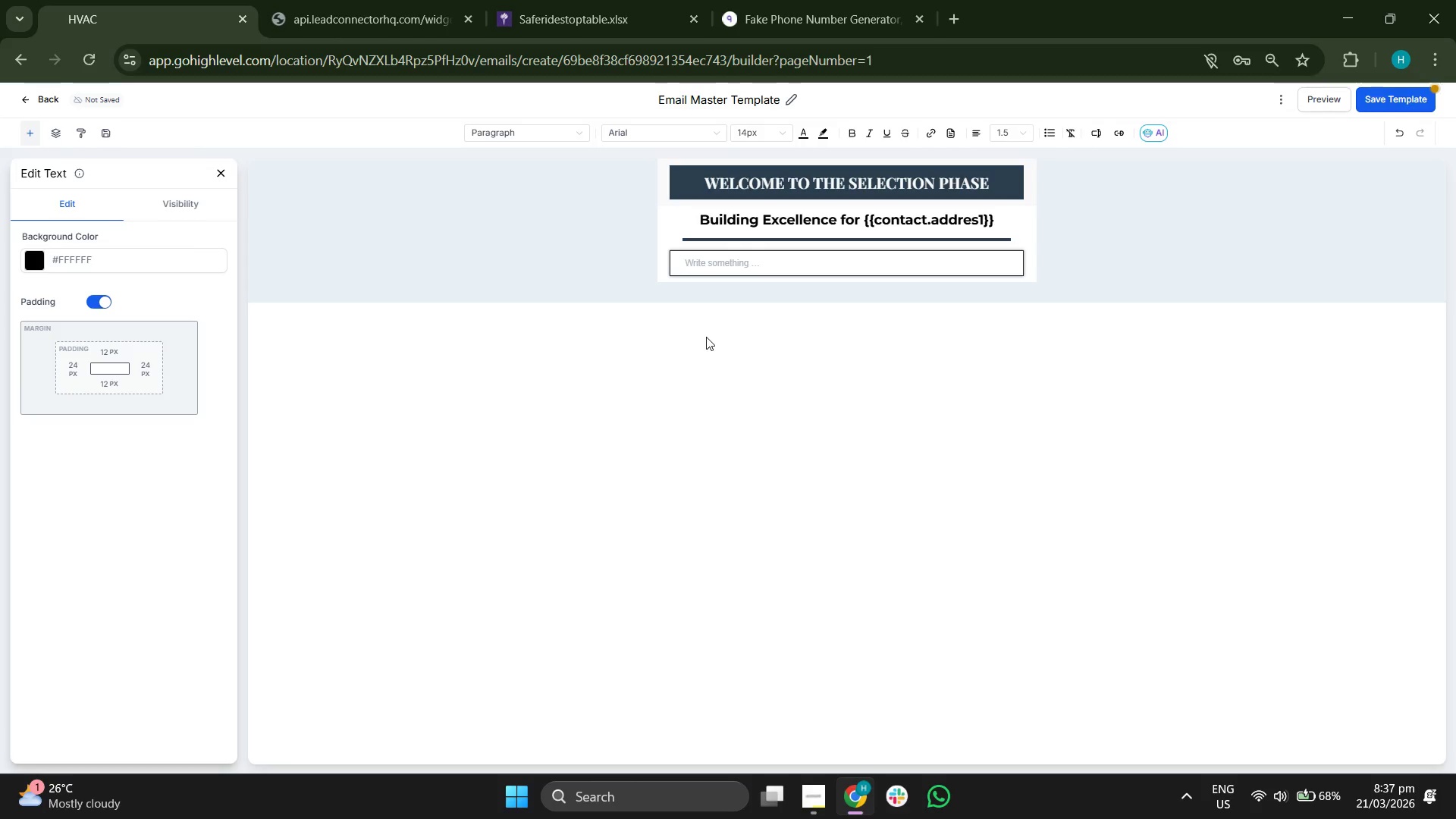 
type(whah)
key(Backspace)
key(Backspace)
key(Backspace)
 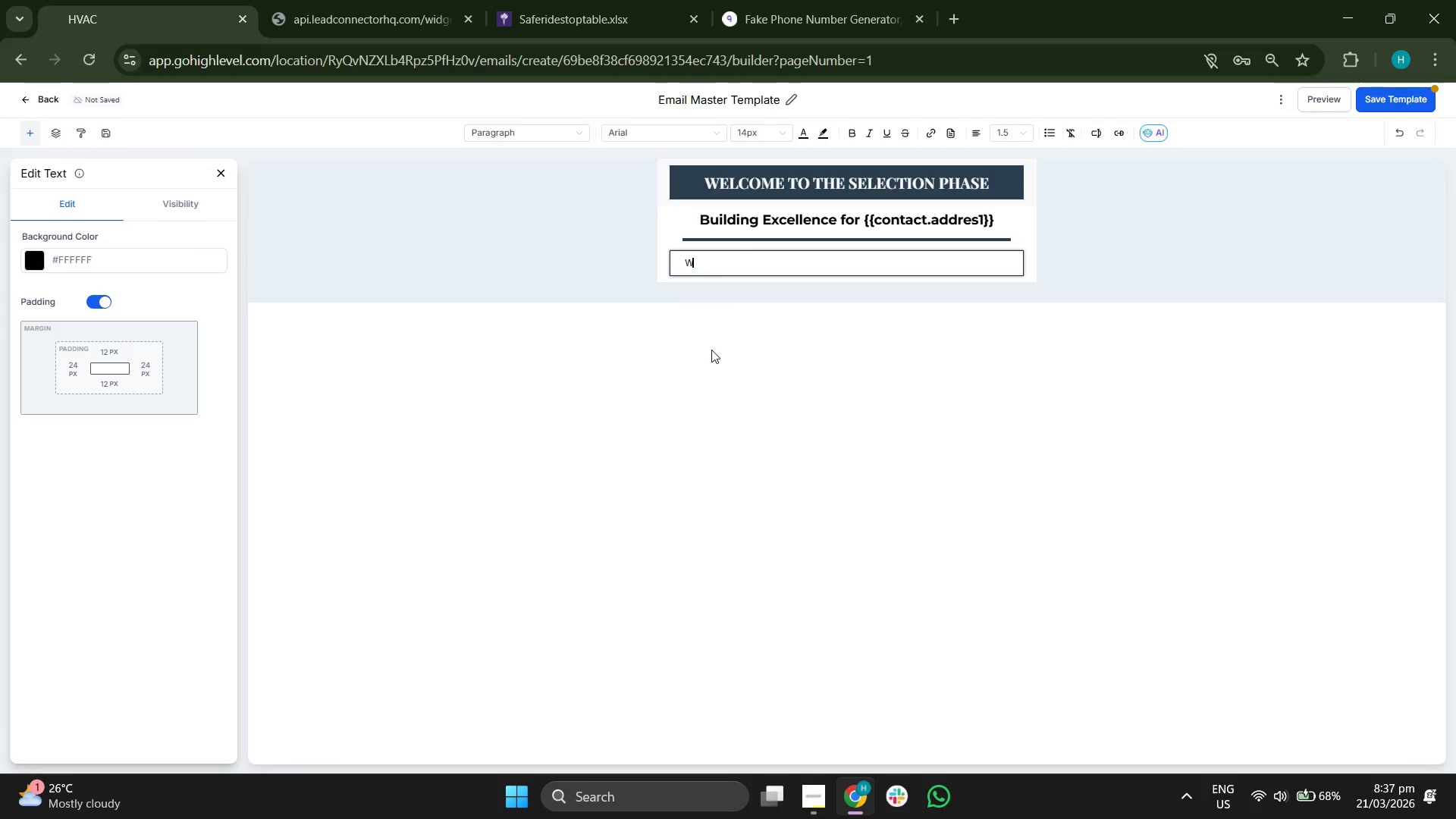 
type(hat next)
key(Backspace)
key(Backspace)
key(Backspace)
key(Backspace)
key(Backspace)
type('s next:)
 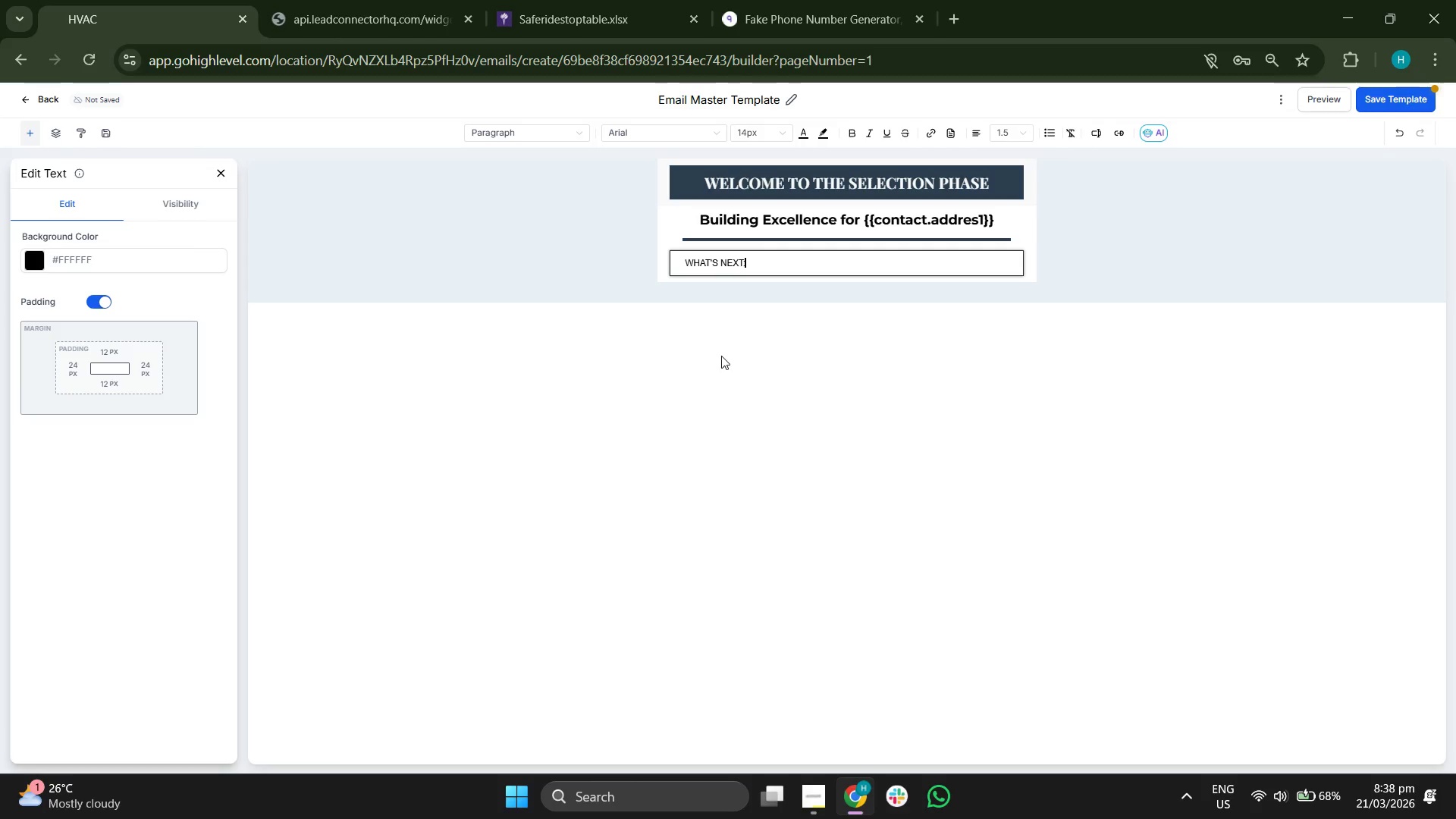 
double_click([726, 265])
 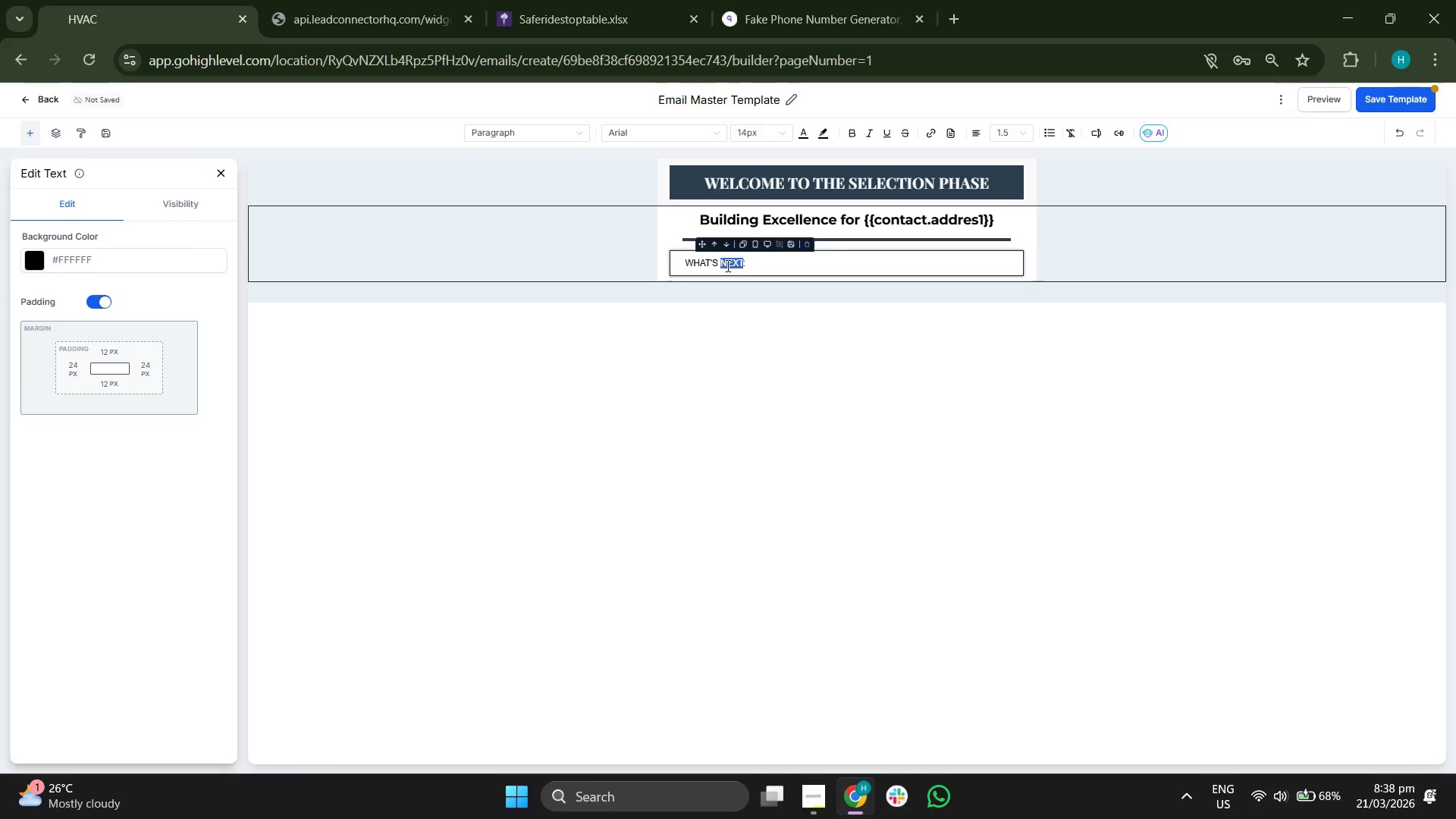 
triple_click([726, 265])
 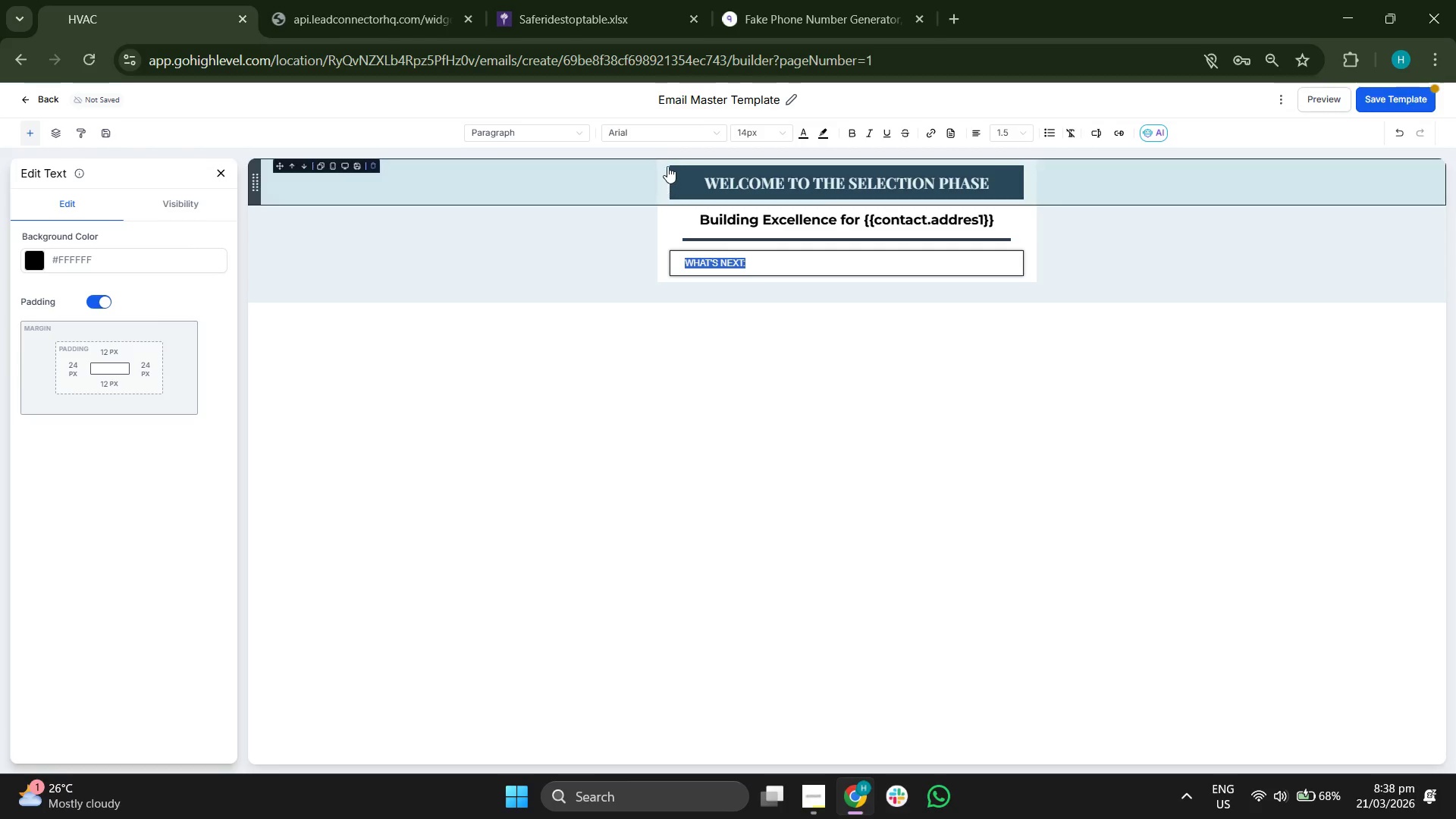 
left_click([671, 131])
 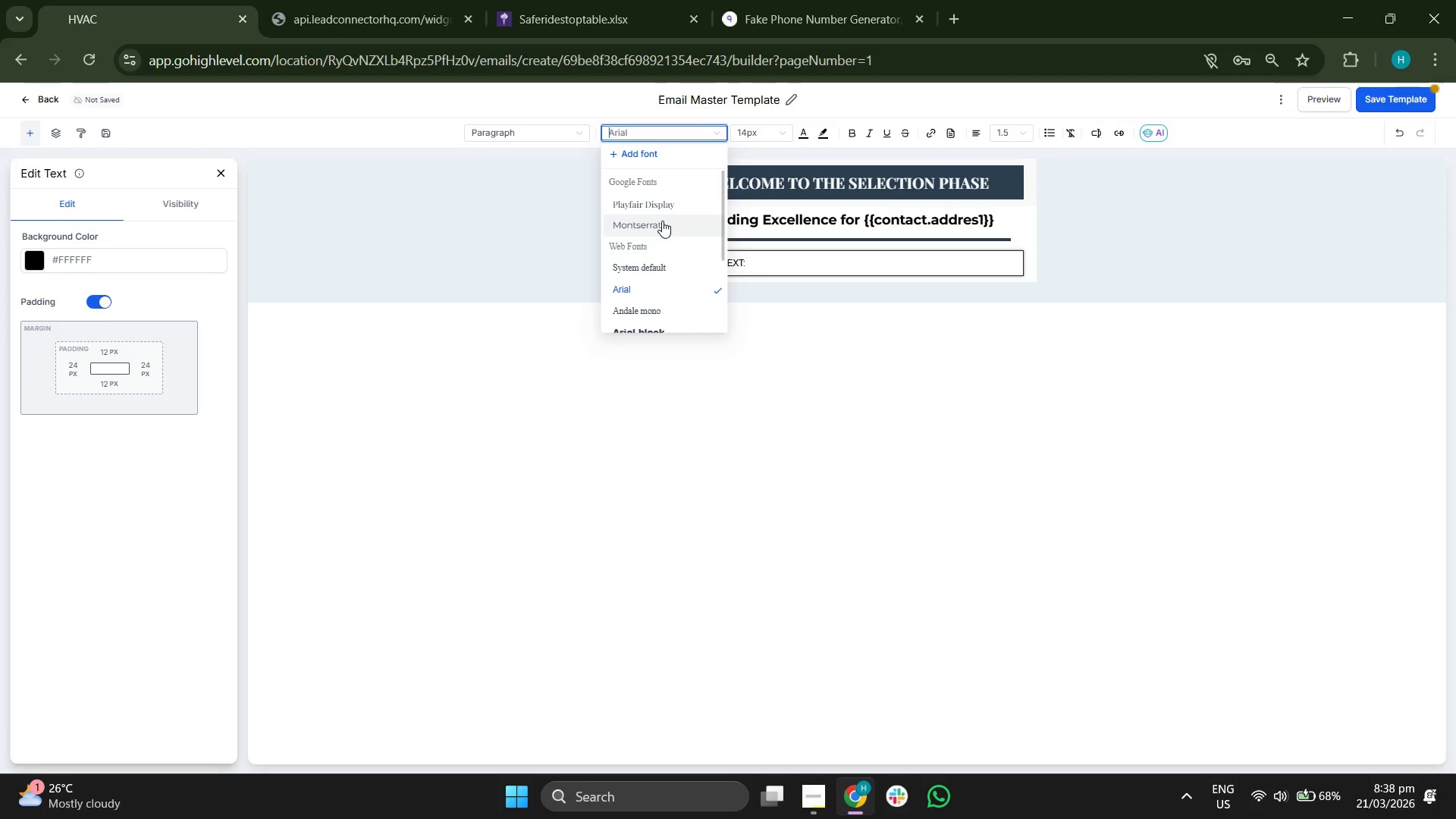 
left_click([662, 221])
 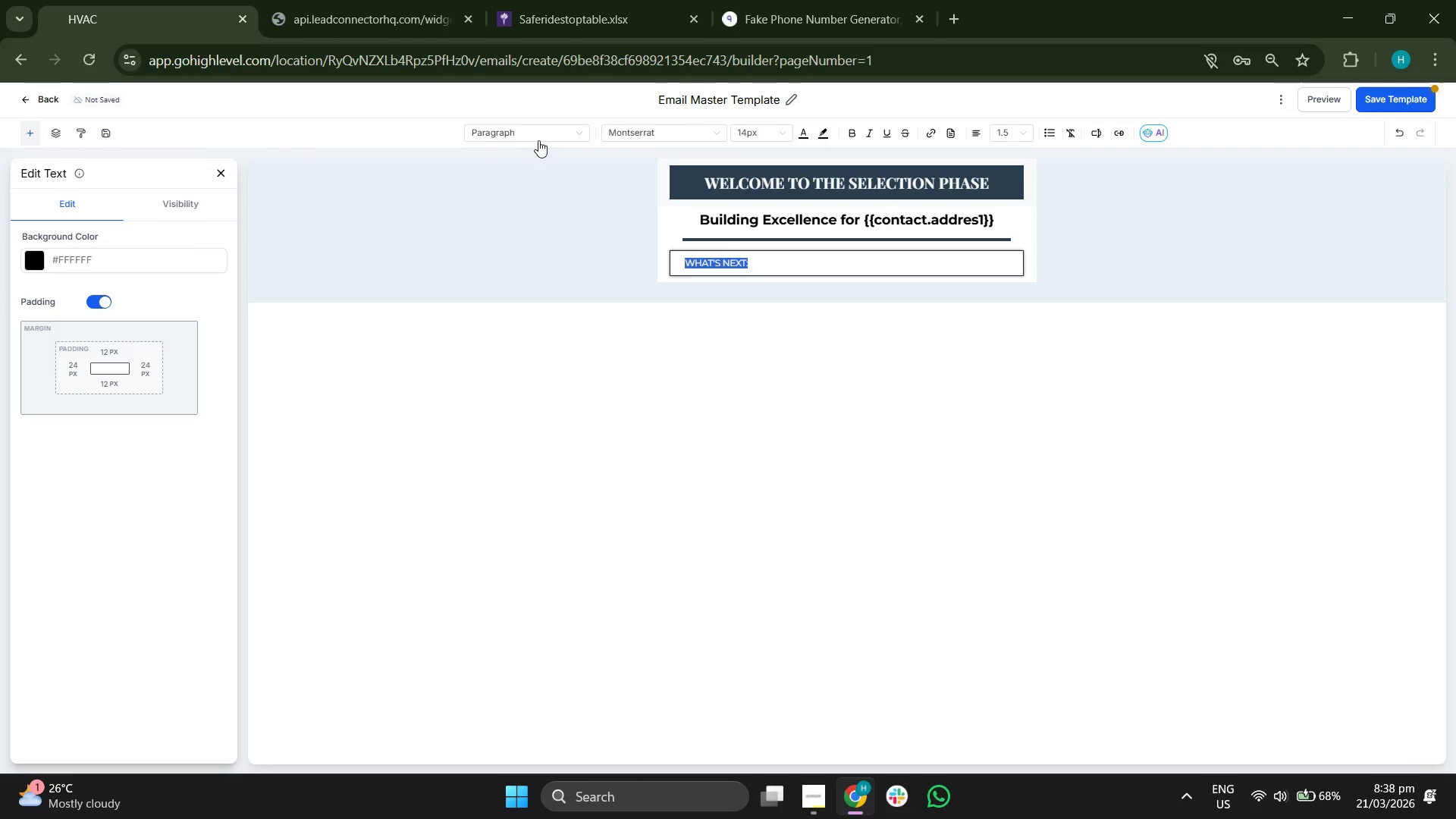 
left_click([531, 133])
 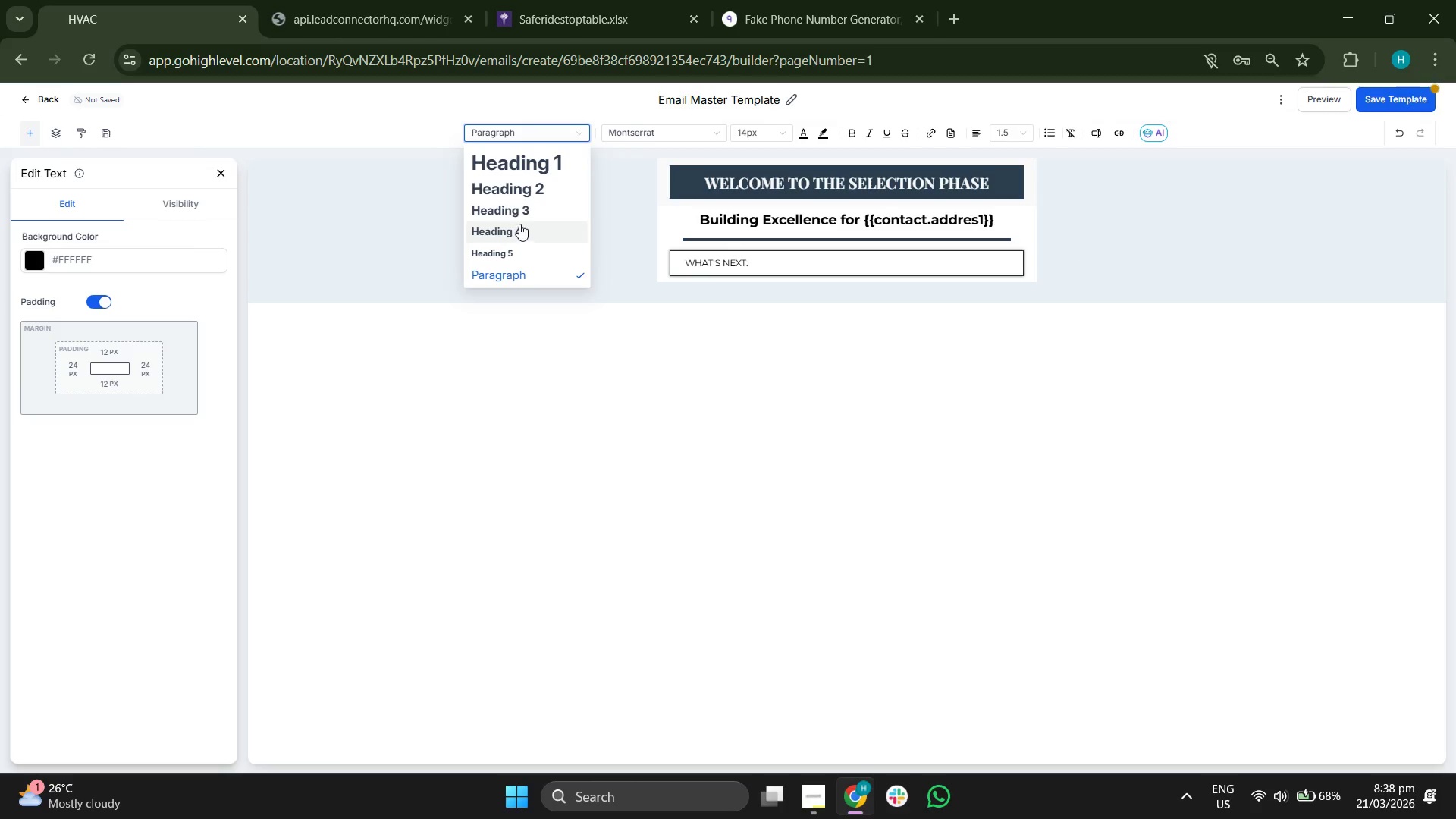 
left_click([516, 229])
 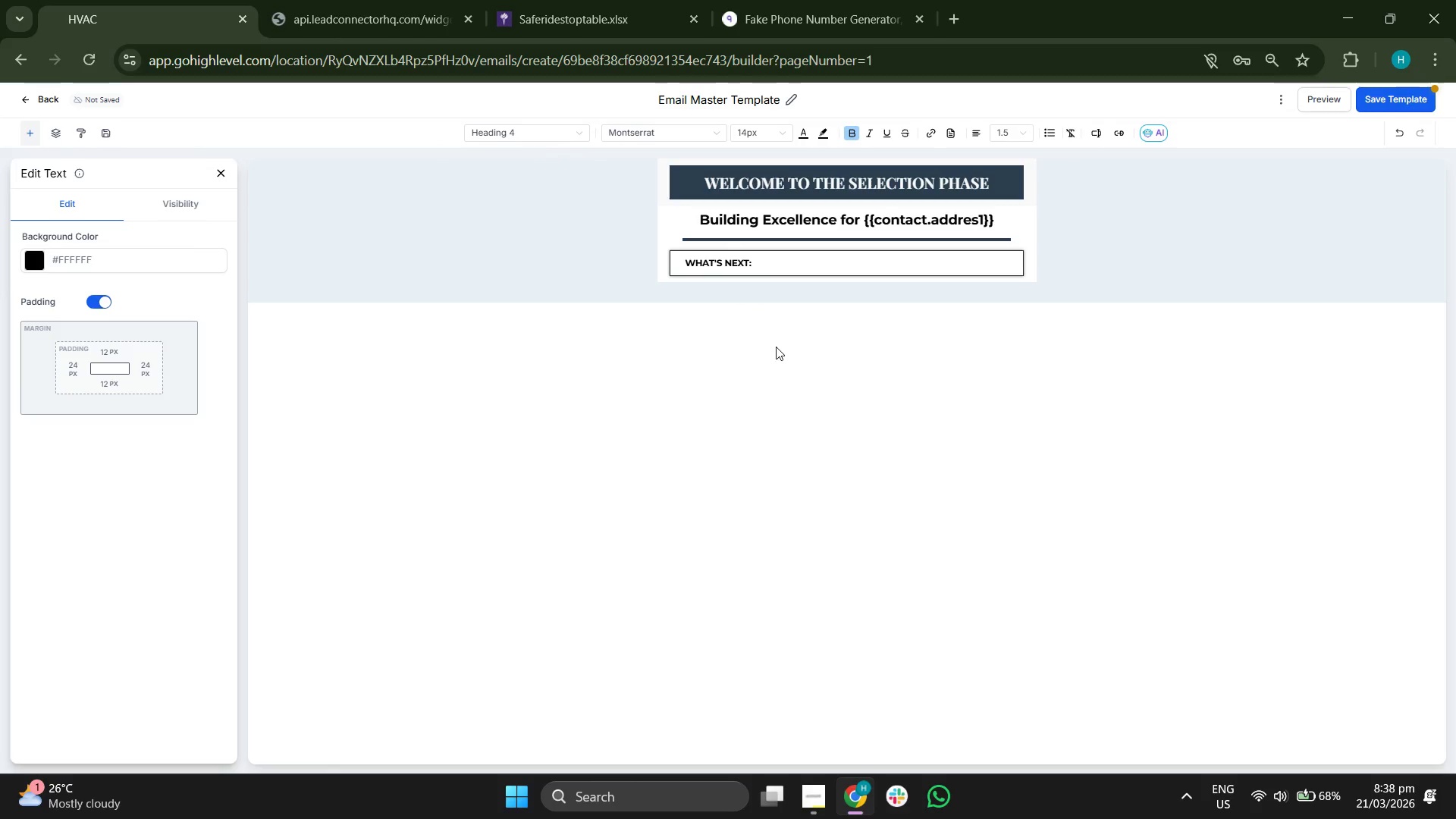 
double_click([720, 259])
 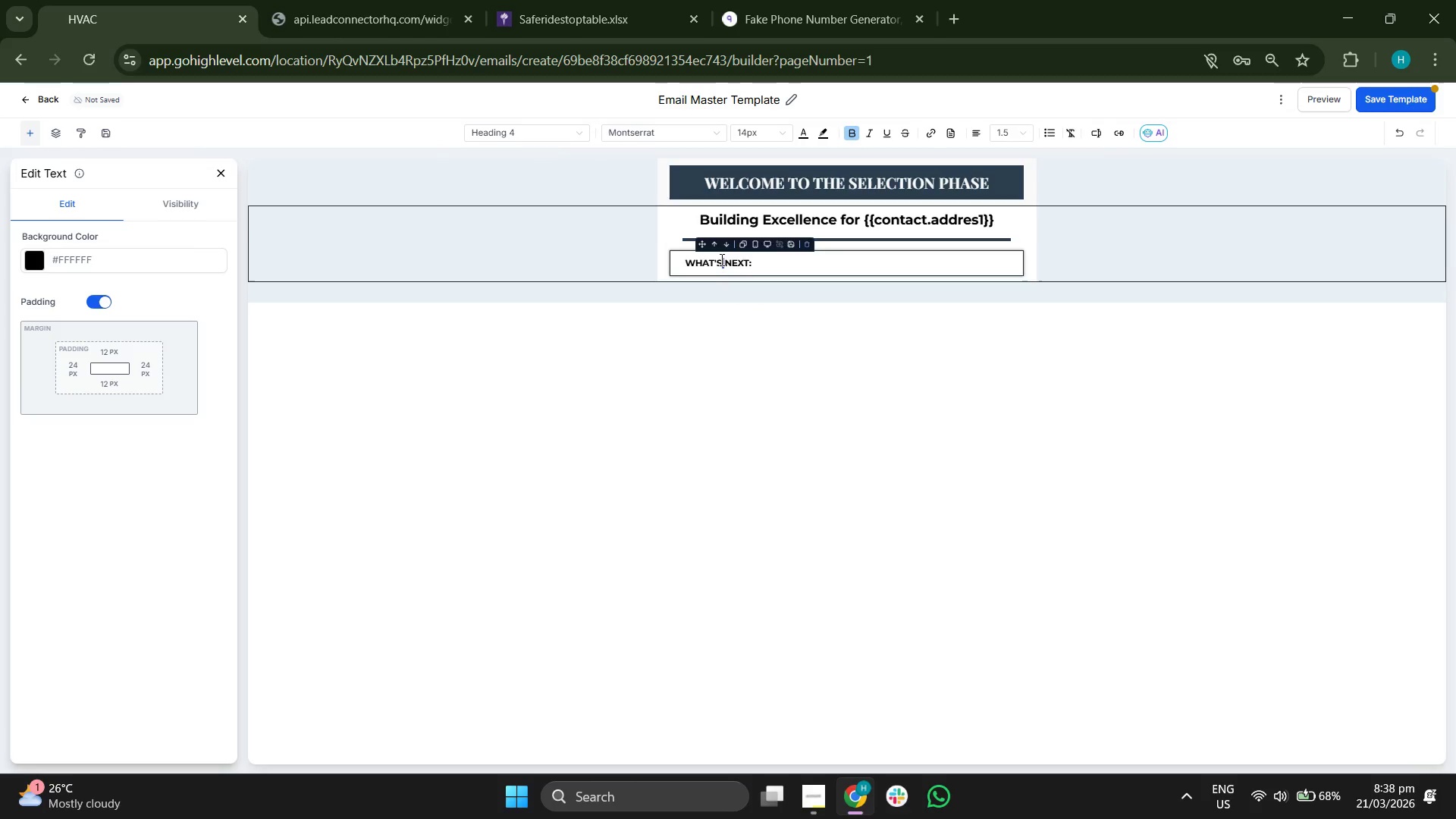 
triple_click([720, 259])
 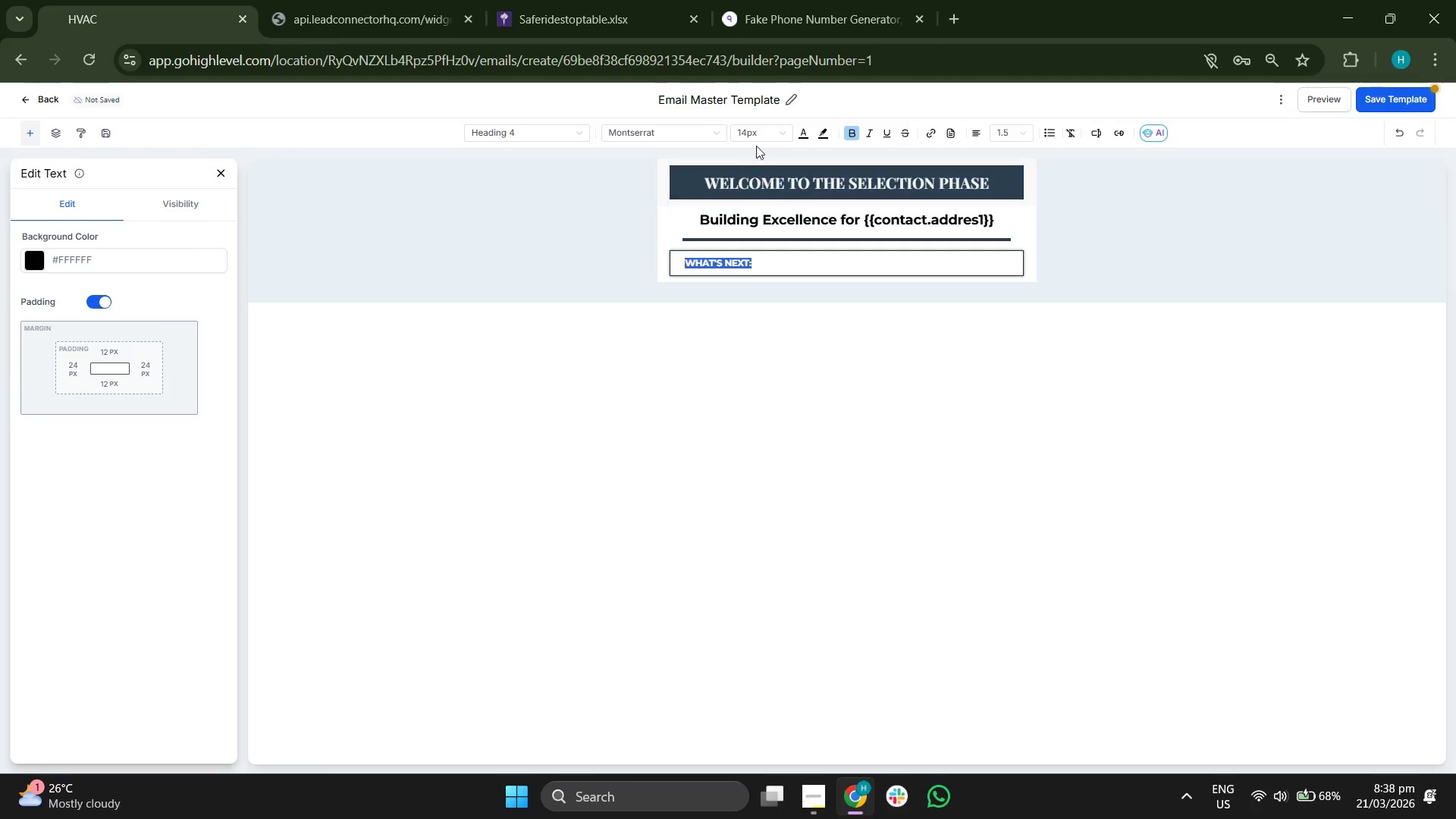 
left_click([755, 133])
 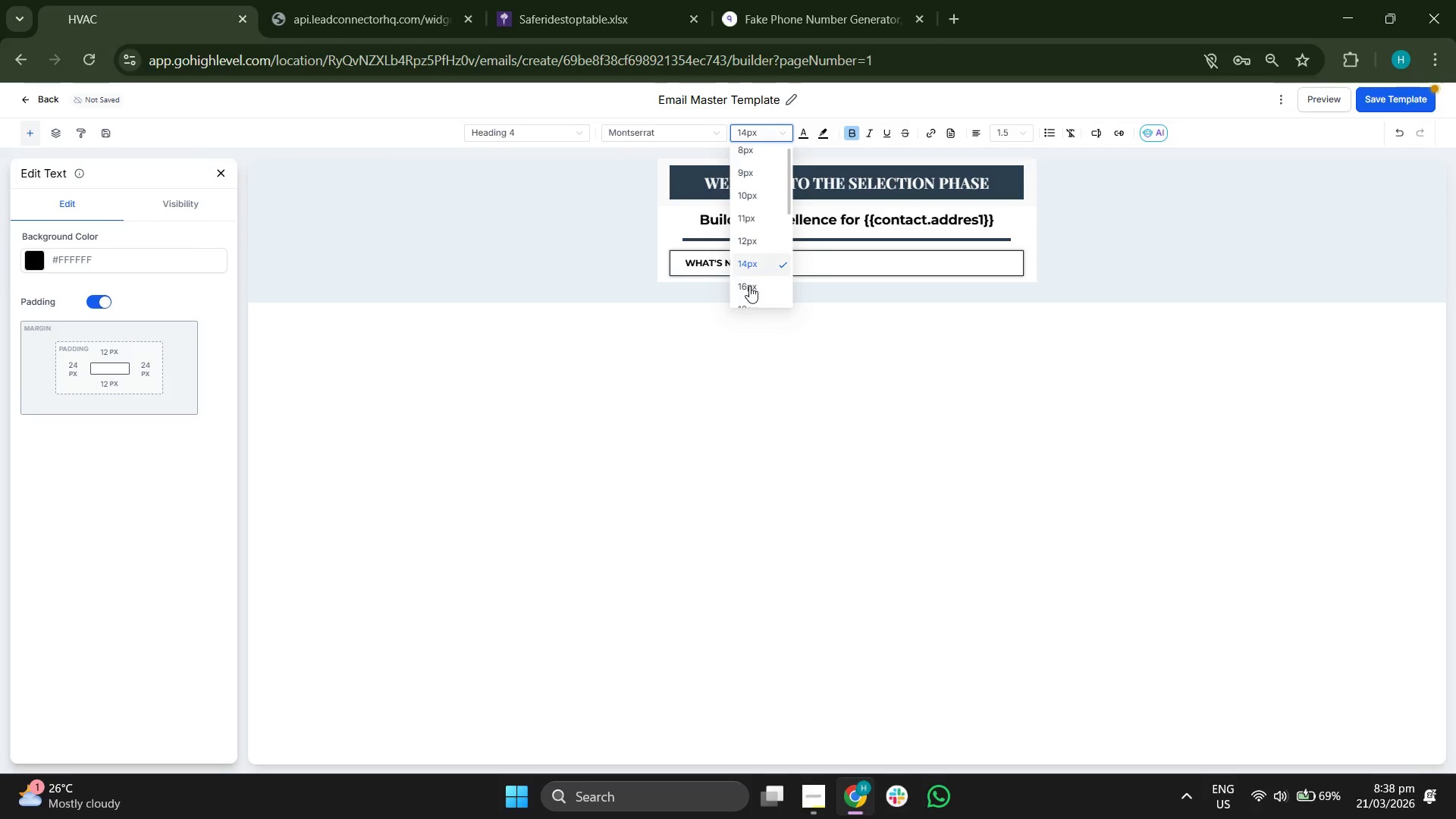 
left_click([748, 284])
 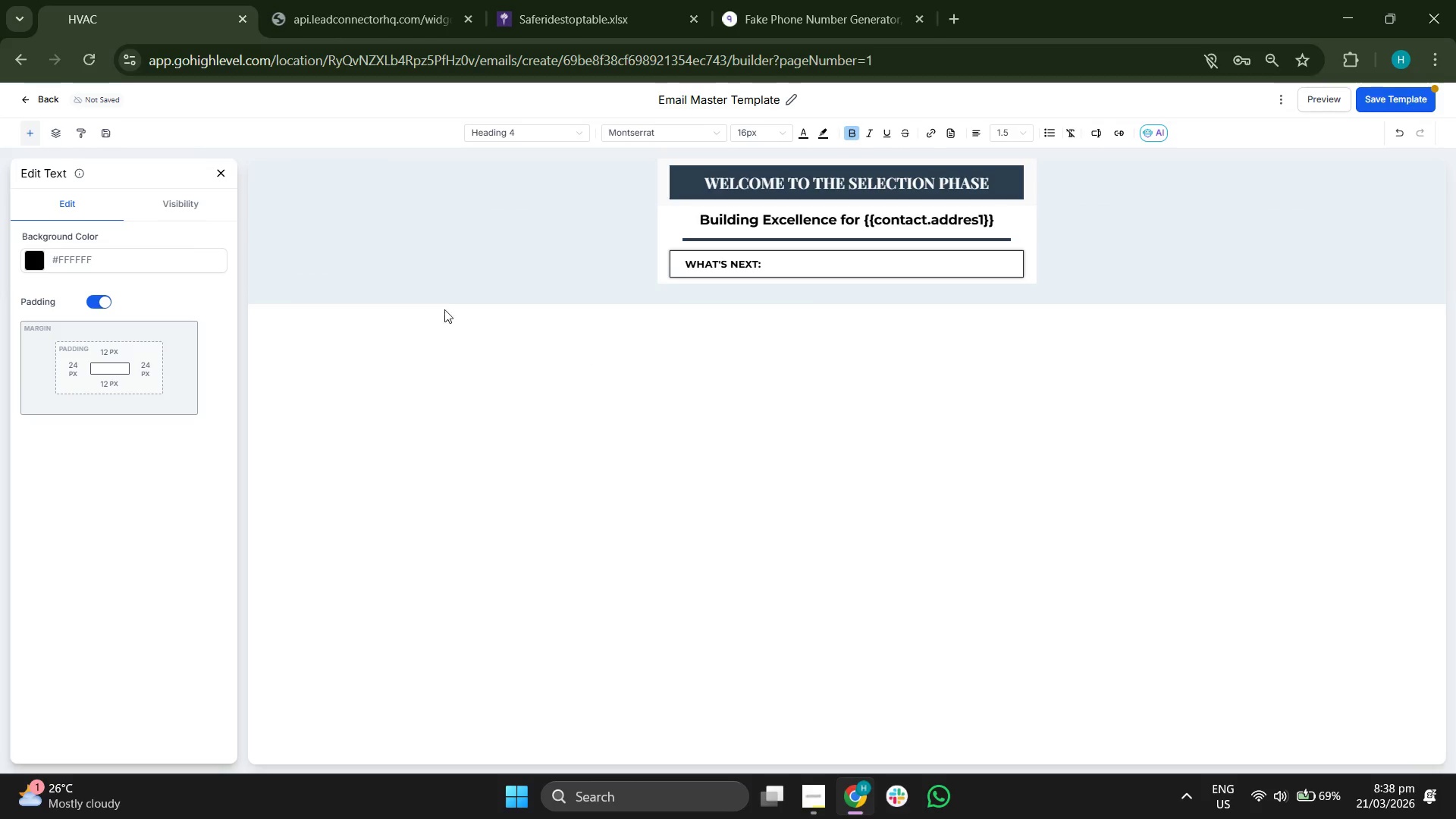 
left_click([221, 170])
 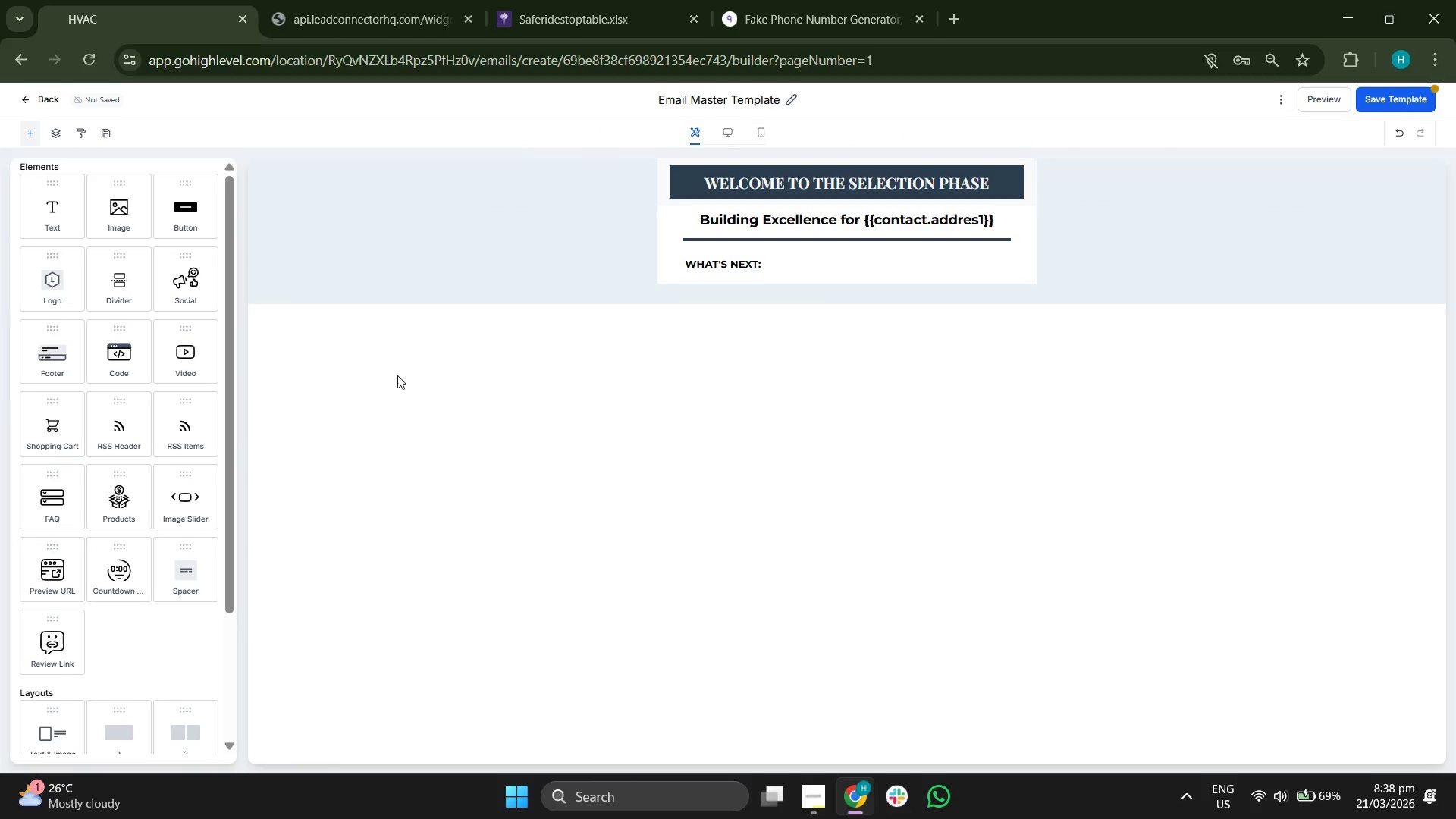 
scroll: coordinate [120, 577], scroll_direction: down, amount: 5.0
 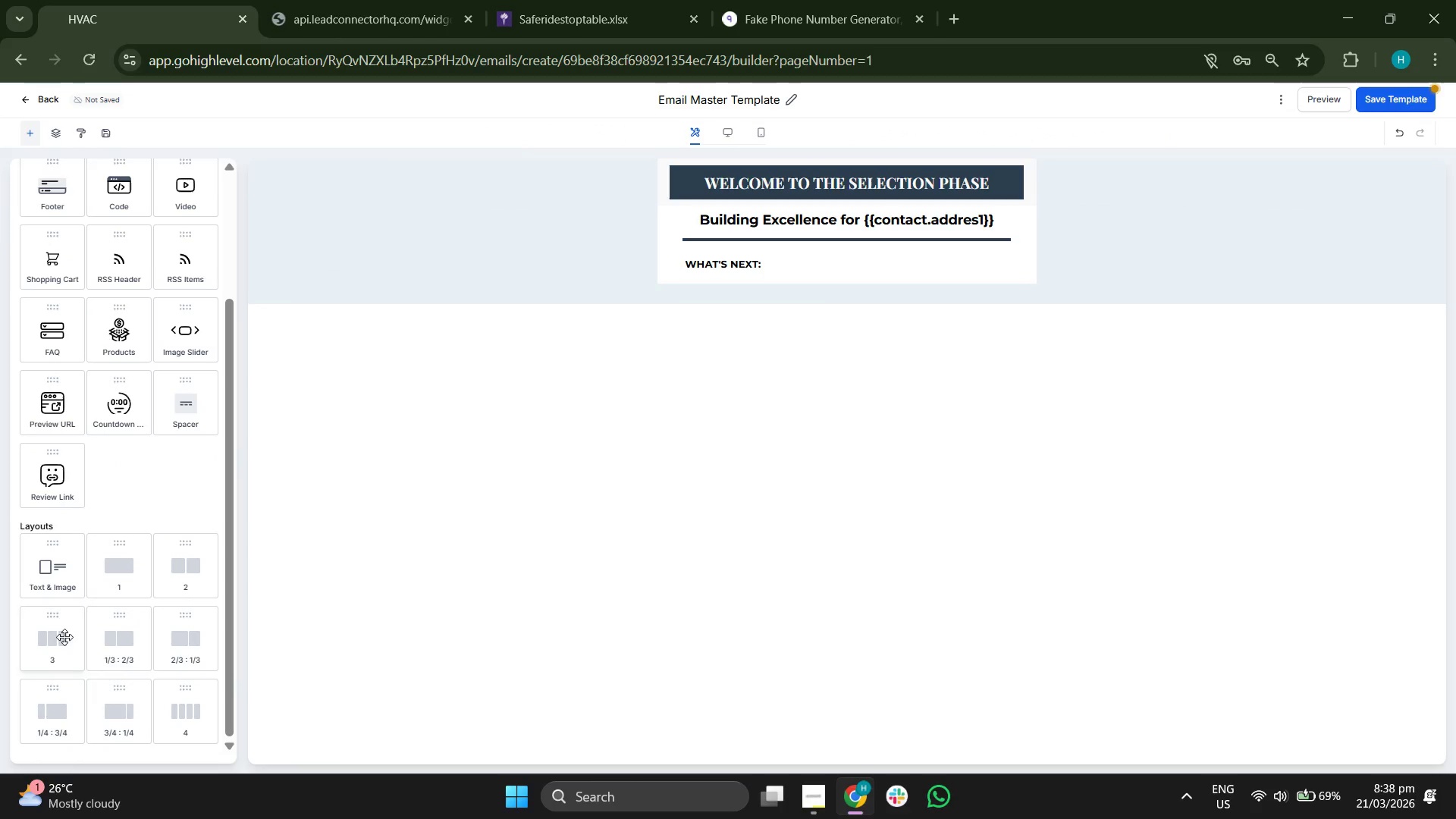 
left_click_drag(start_coordinate=[62, 637], to_coordinate=[845, 276])
 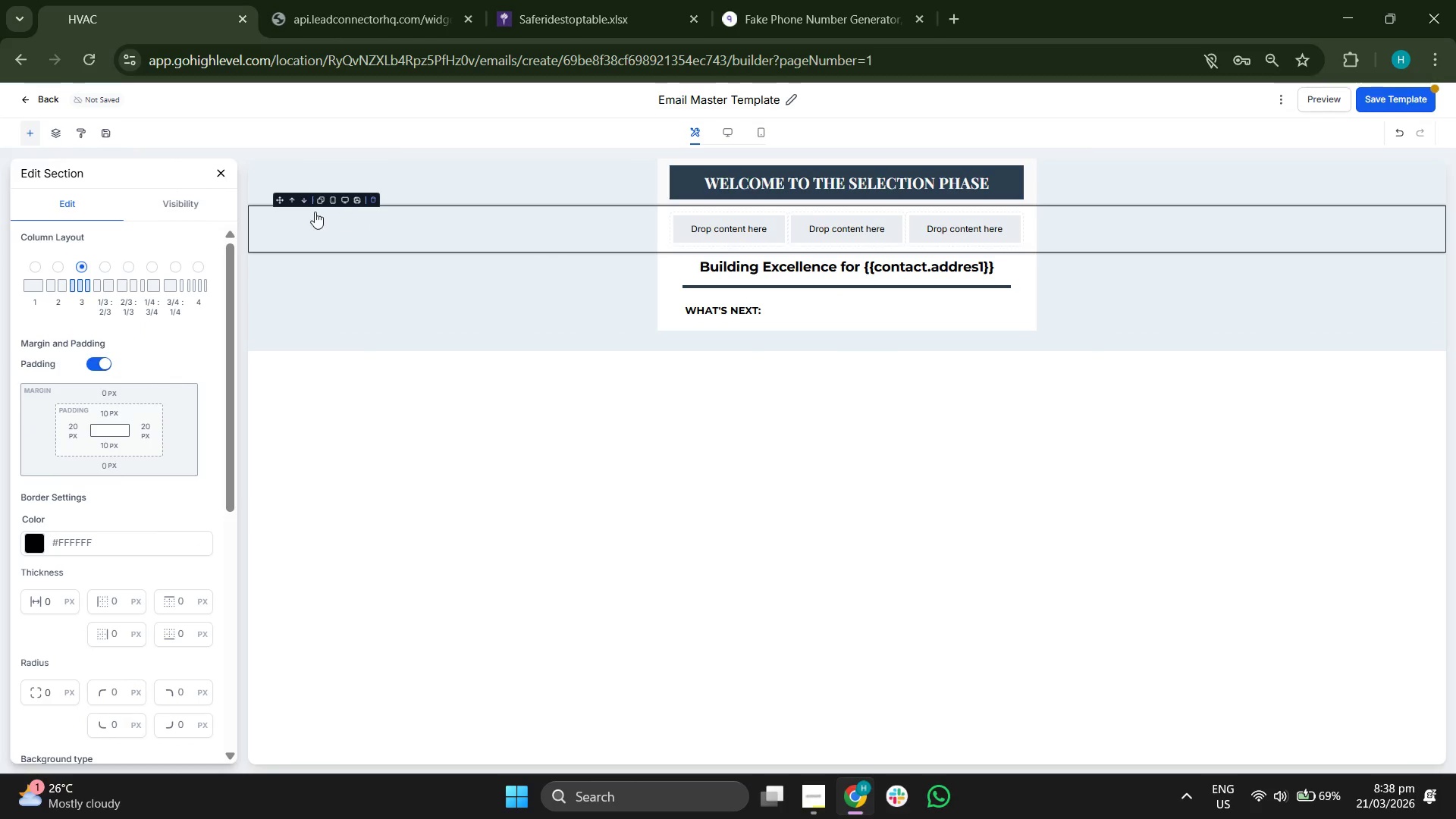 
left_click([303, 202])
 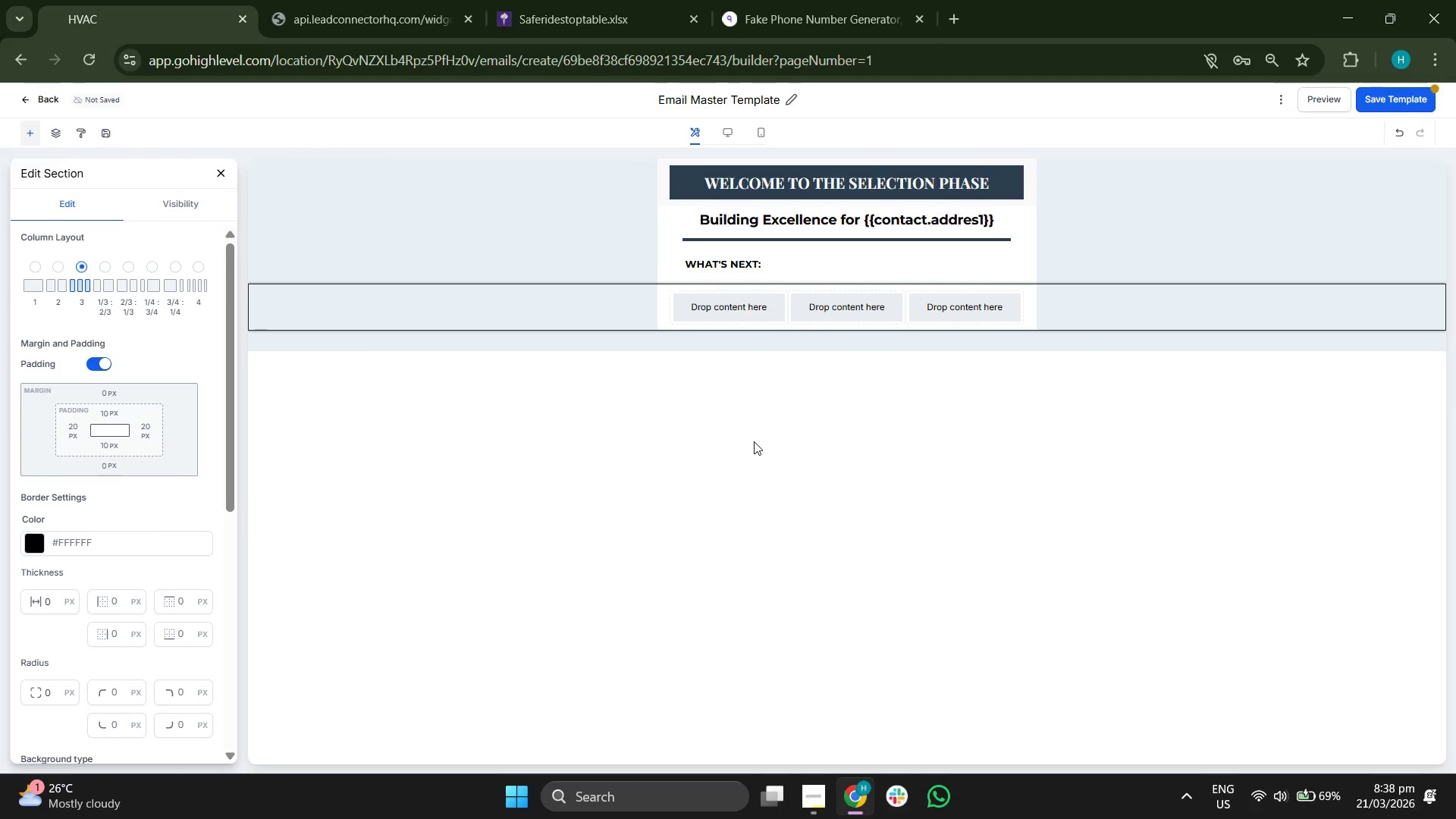 
wait(10.25)
 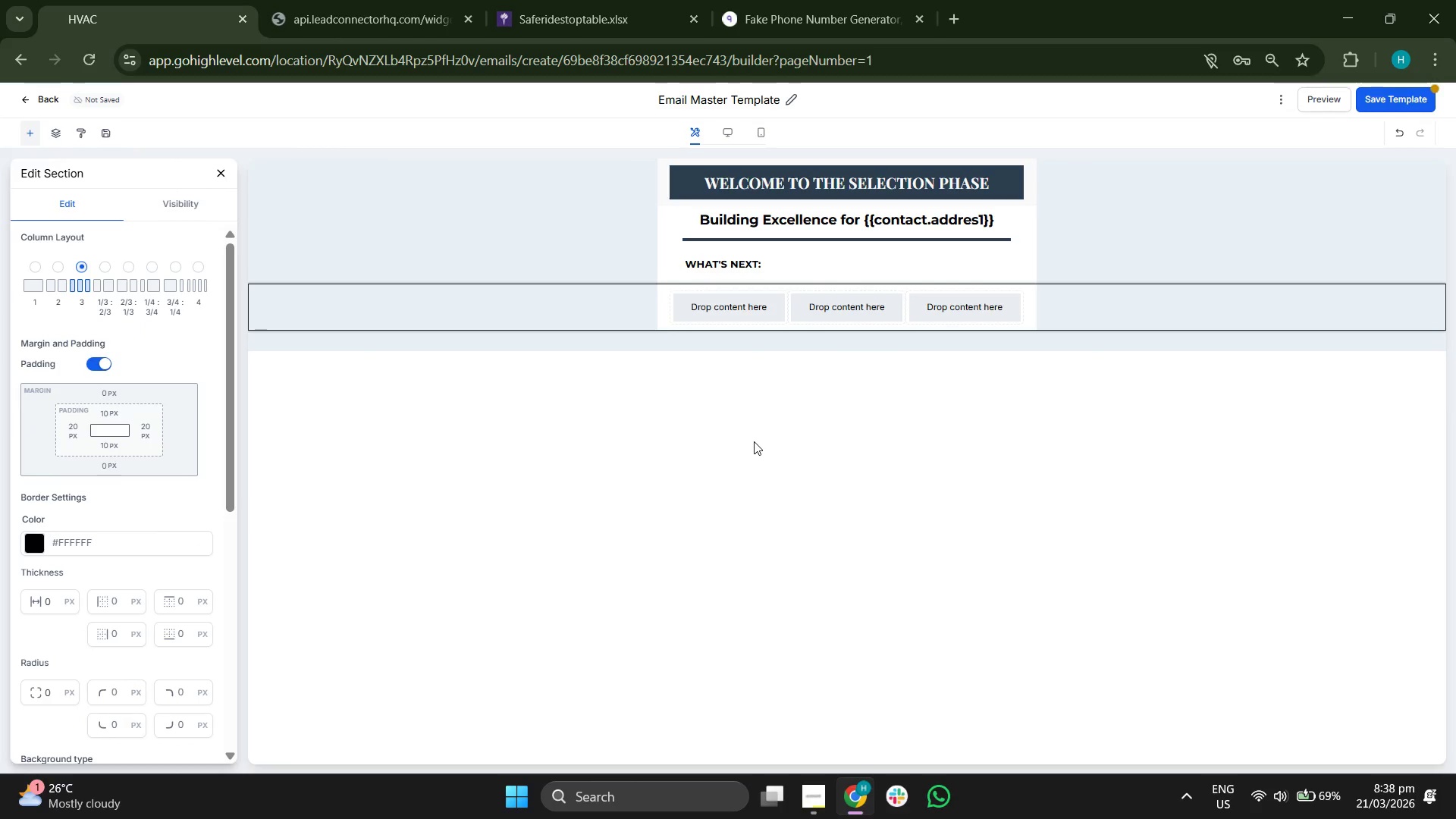 
left_click([953, 15])
 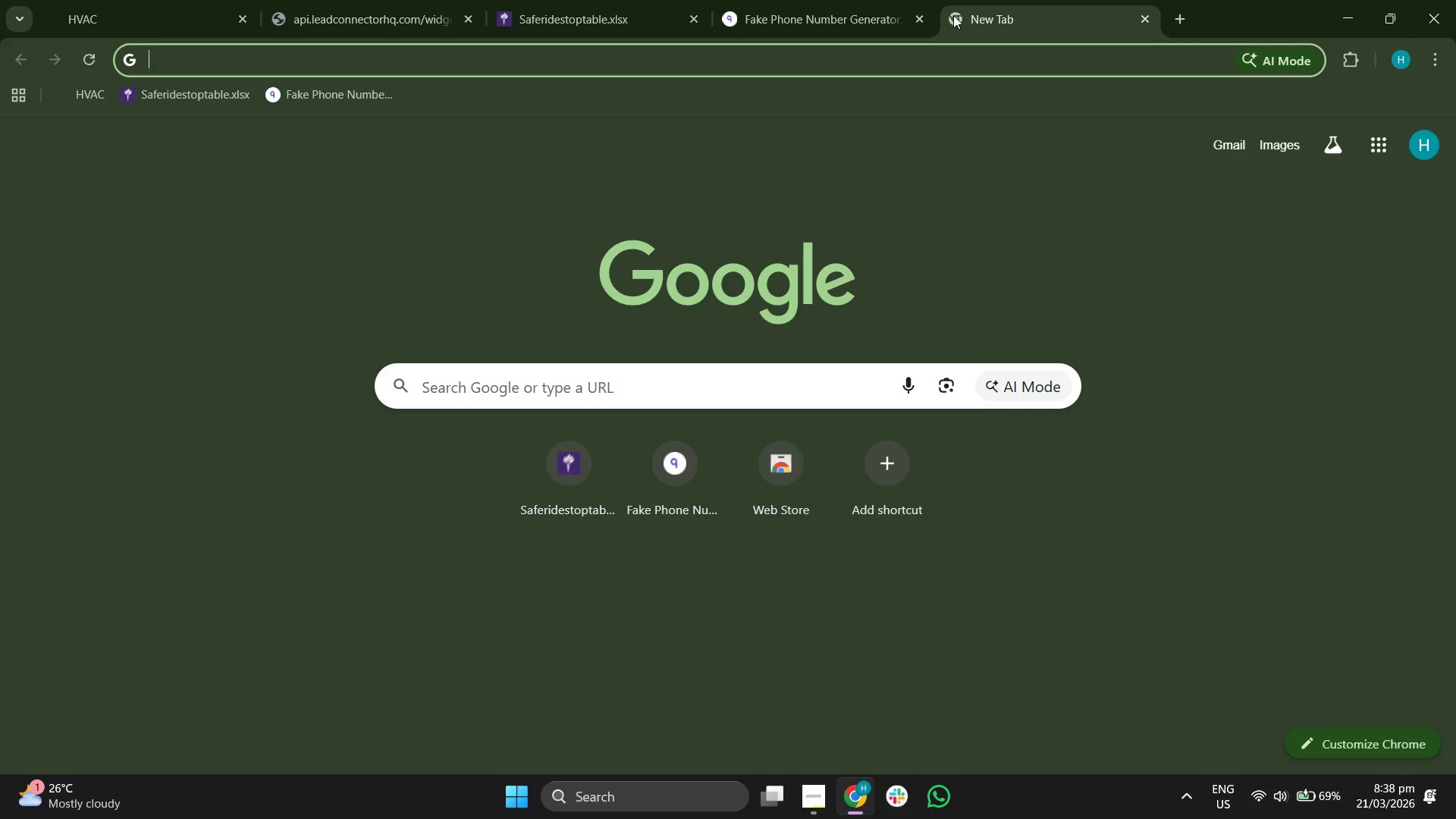 
type(faucet image pma)
key(Backspace)
type(ng)
 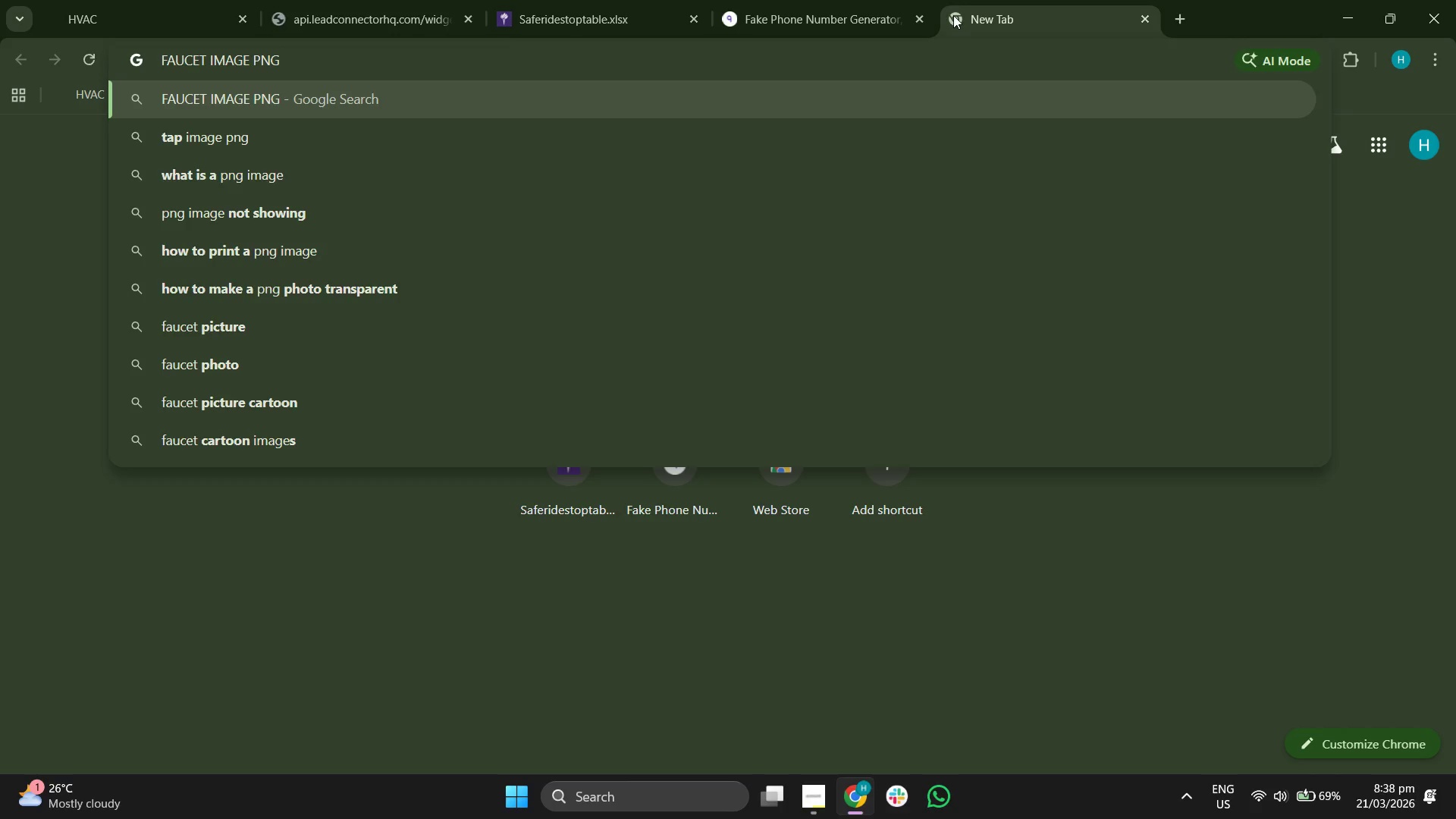 
key(Enter)
 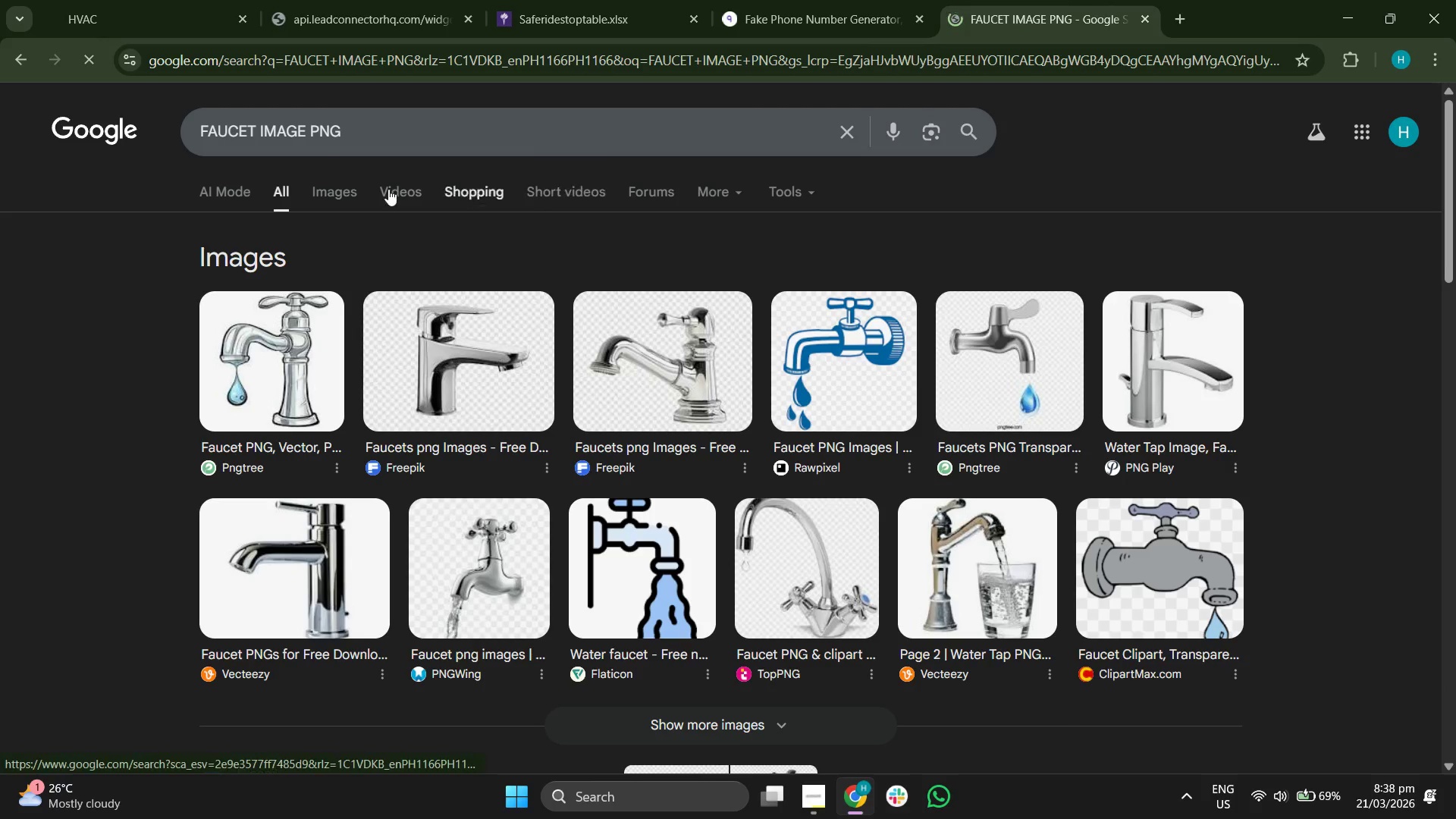 
left_click([337, 185])
 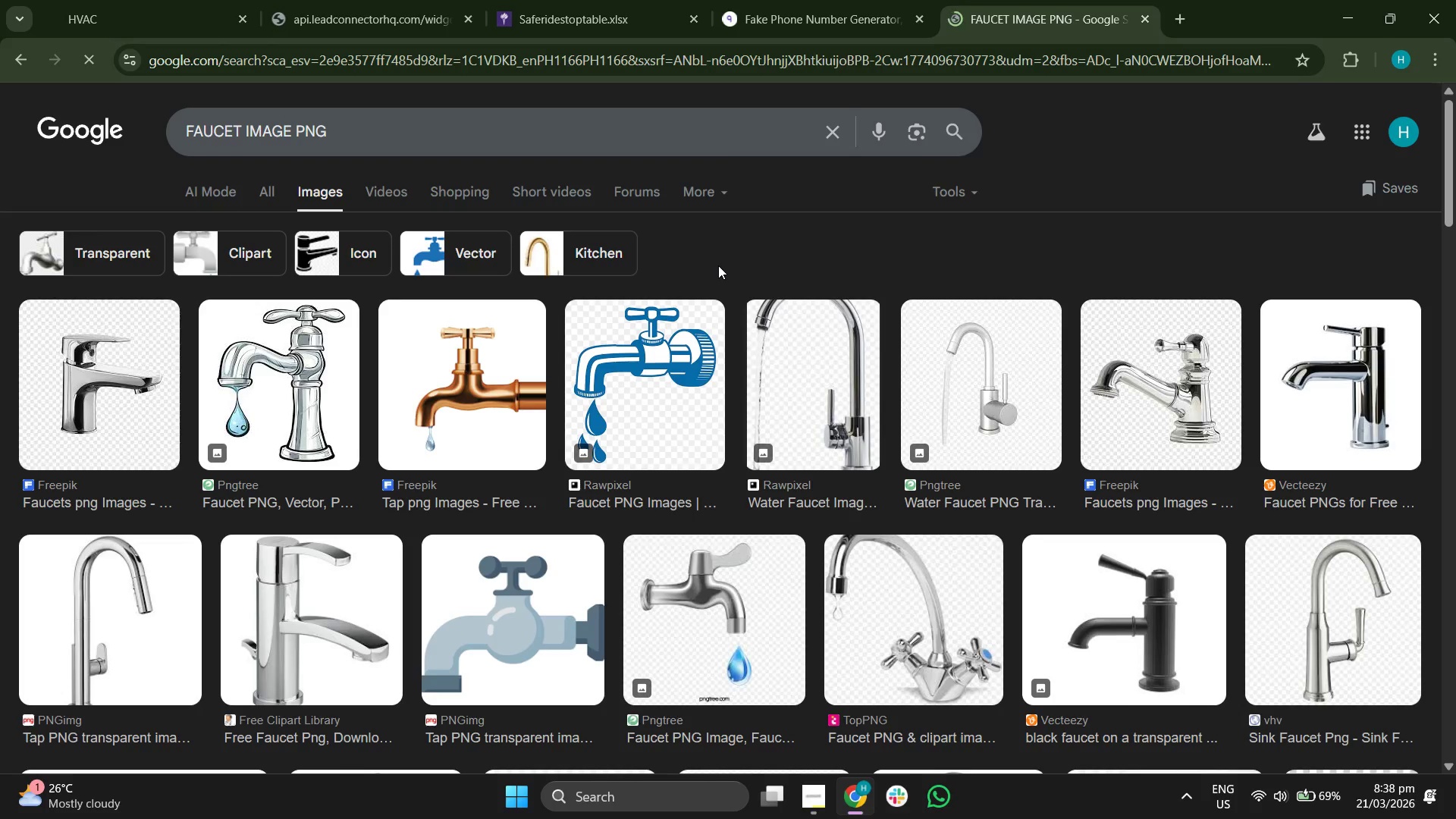 
scroll: coordinate [713, 278], scroll_direction: down, amount: 10.0
 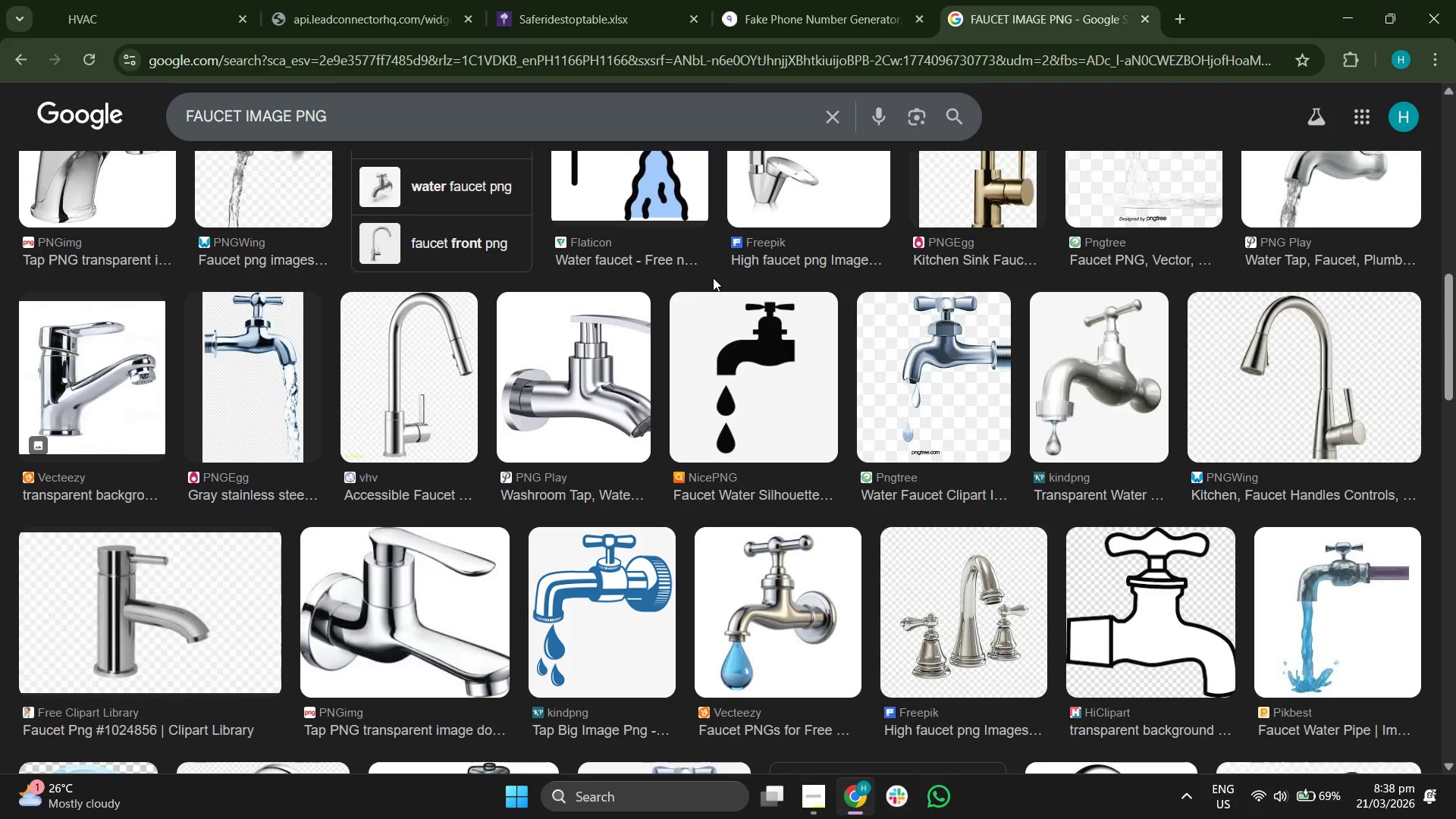 
scroll: coordinate [713, 278], scroll_direction: down, amount: 7.0
 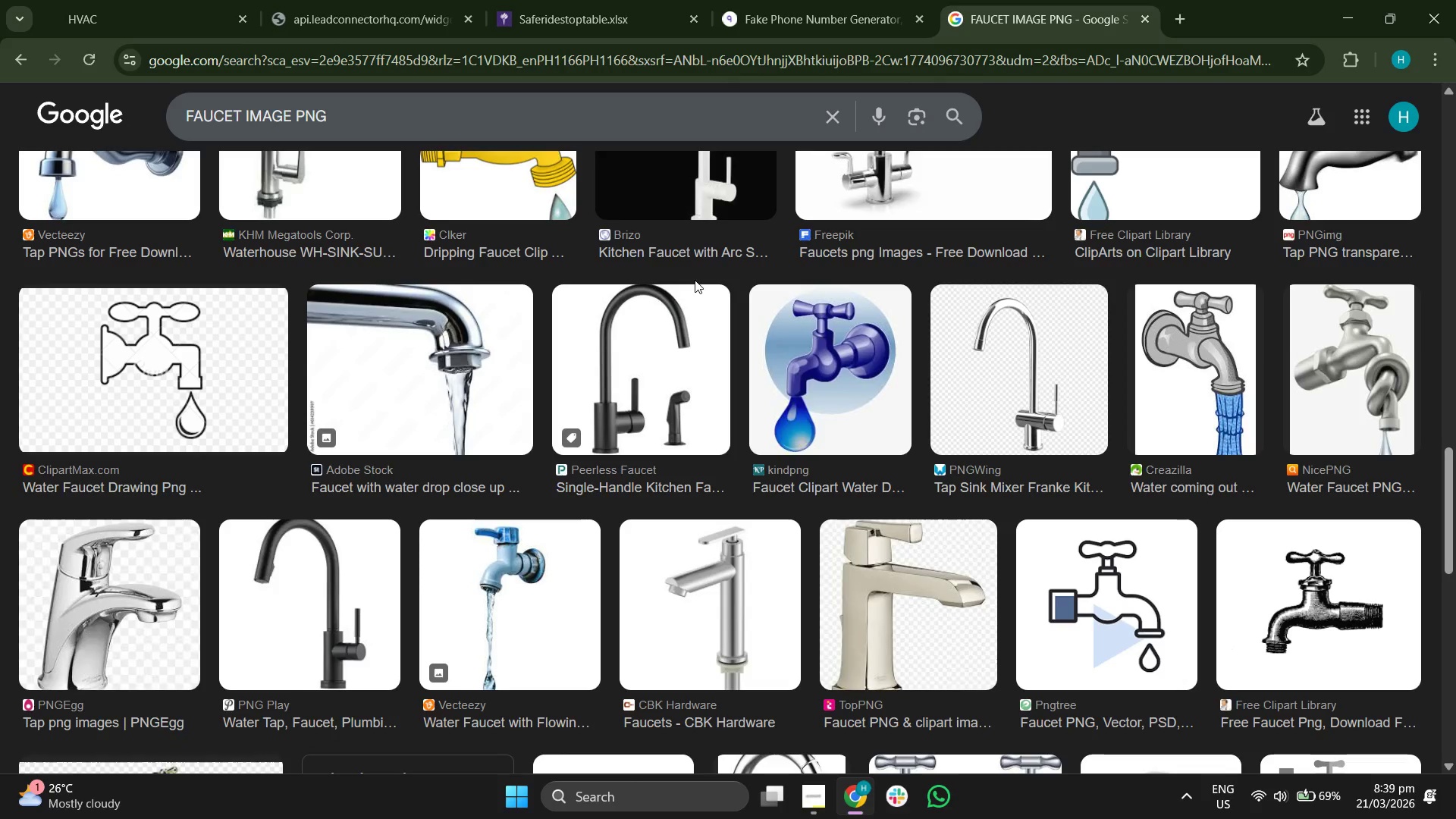 
scroll: coordinate [684, 425], scroll_direction: up, amount: 15.0
 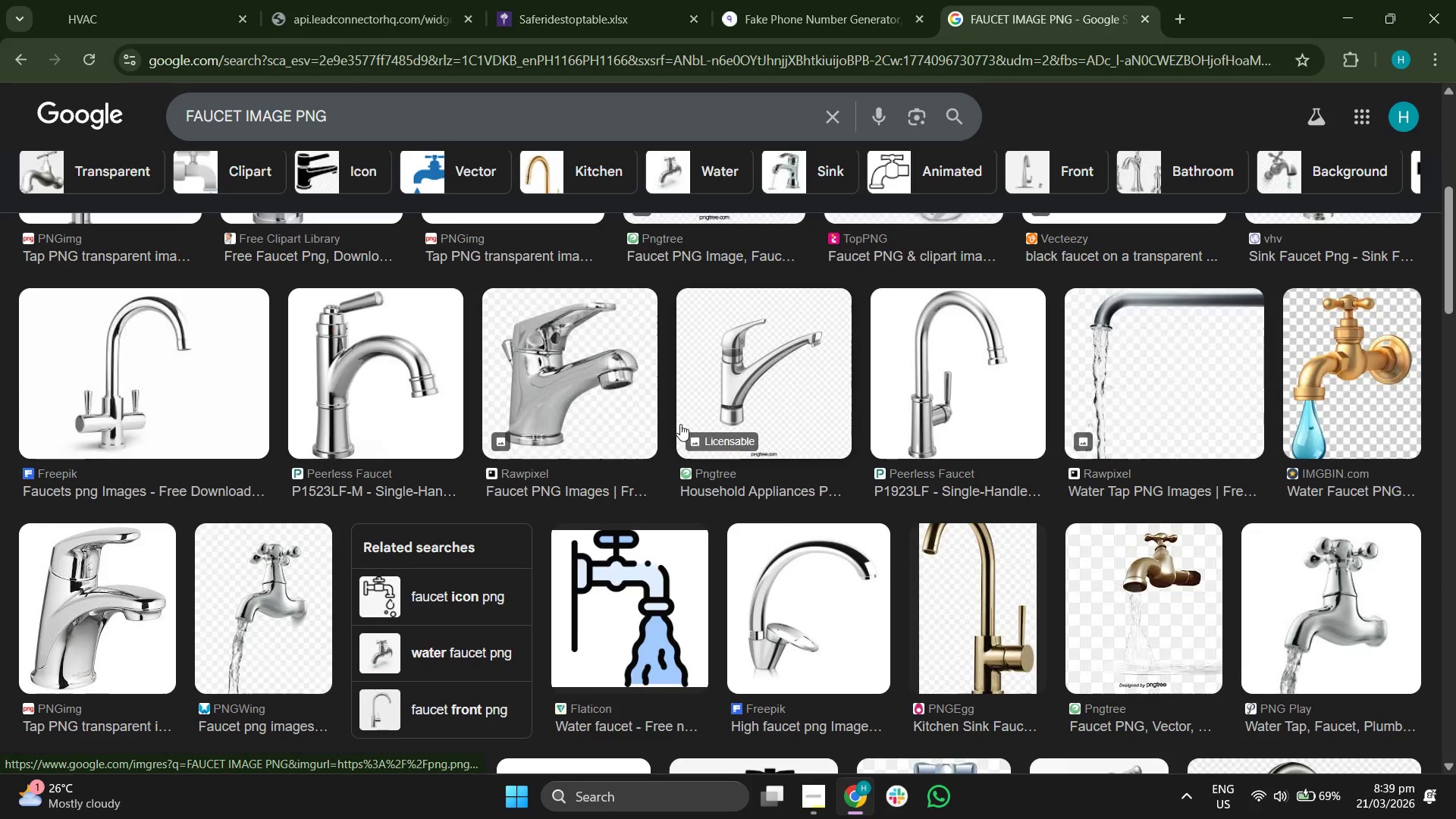 
scroll: coordinate [651, 435], scroll_direction: up, amount: 5.0
 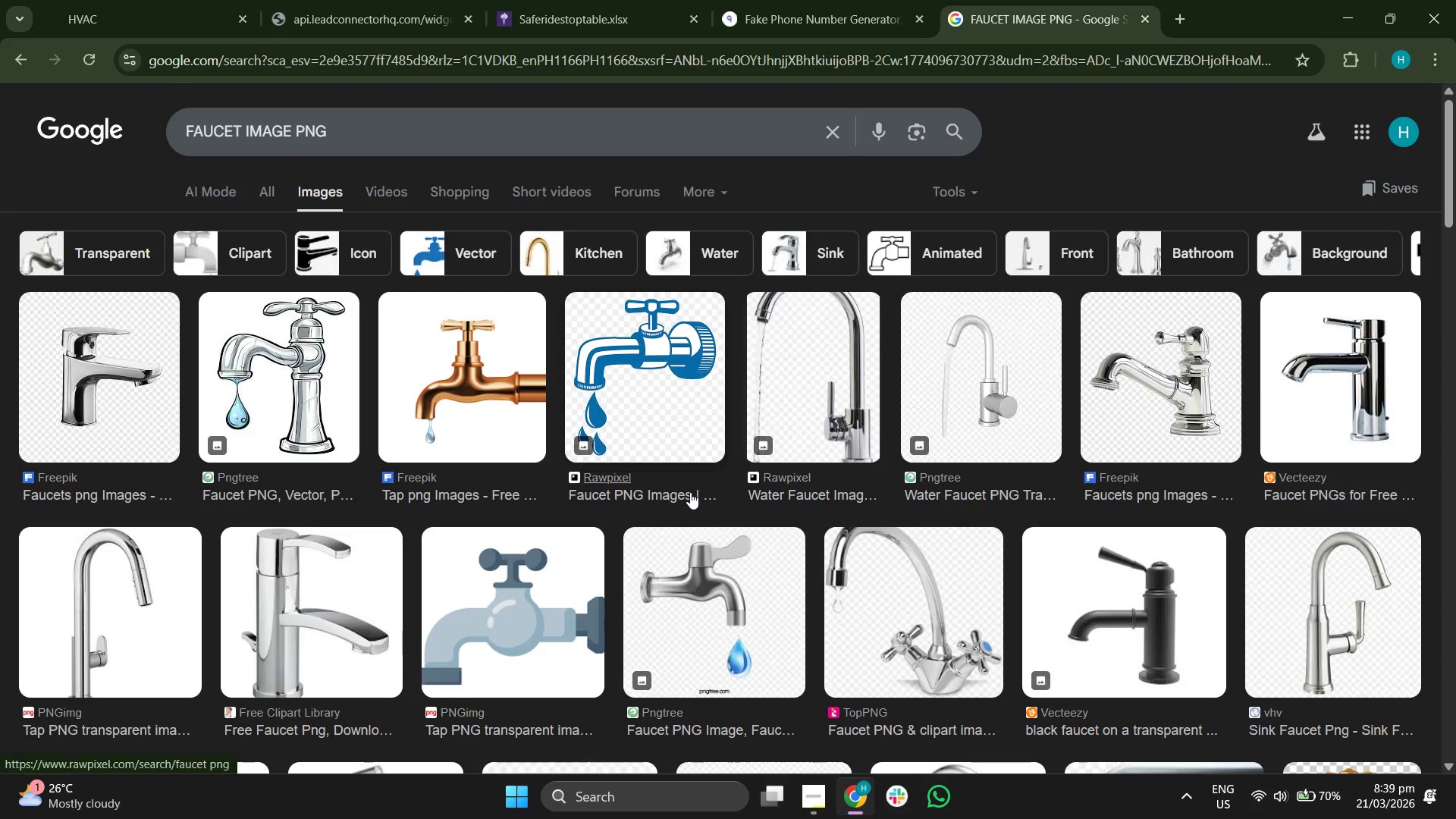 
scroll: coordinate [690, 493], scroll_direction: down, amount: 1.0
 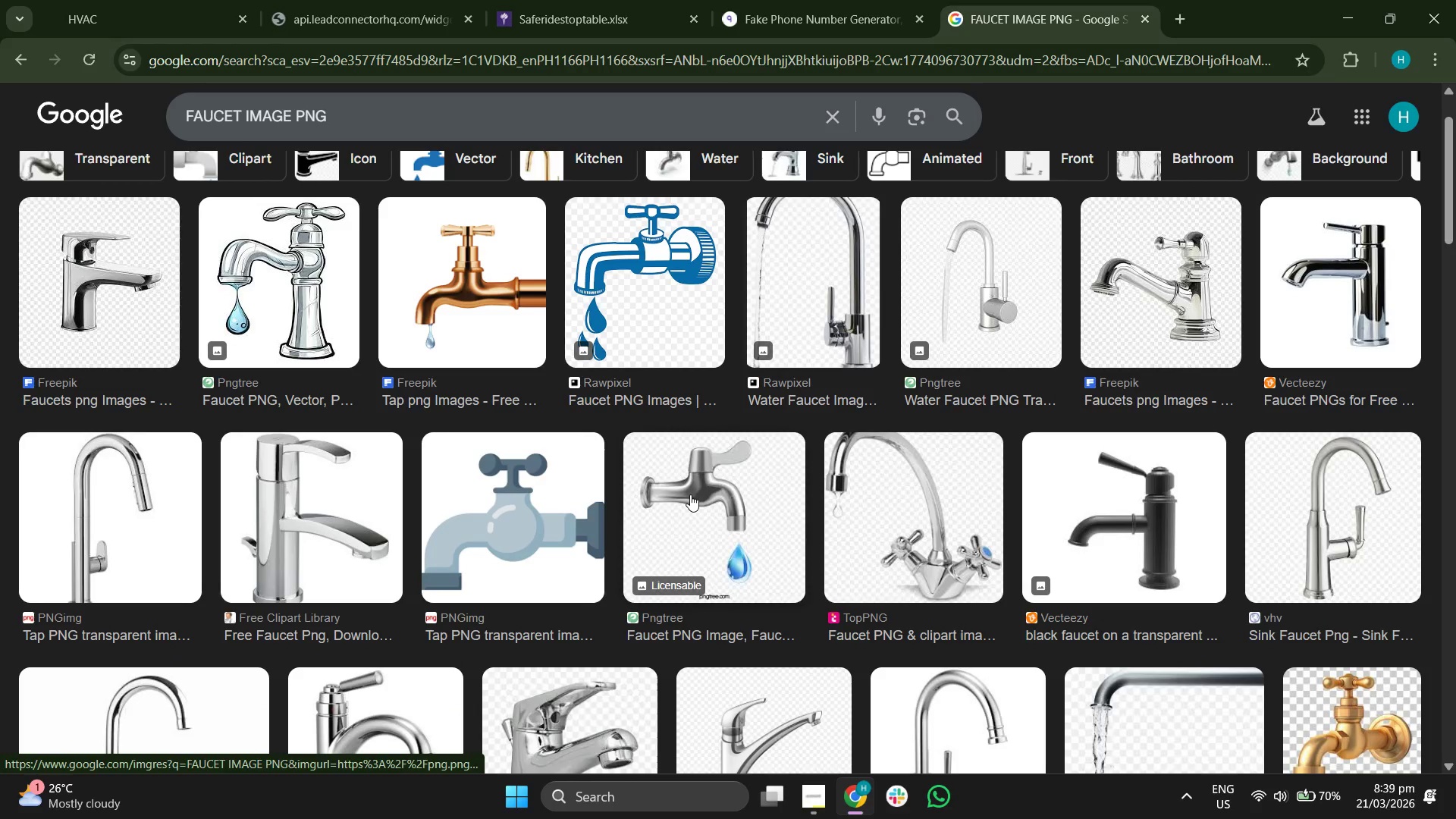 
scroll: coordinate [690, 494], scroll_direction: up, amount: 2.0
 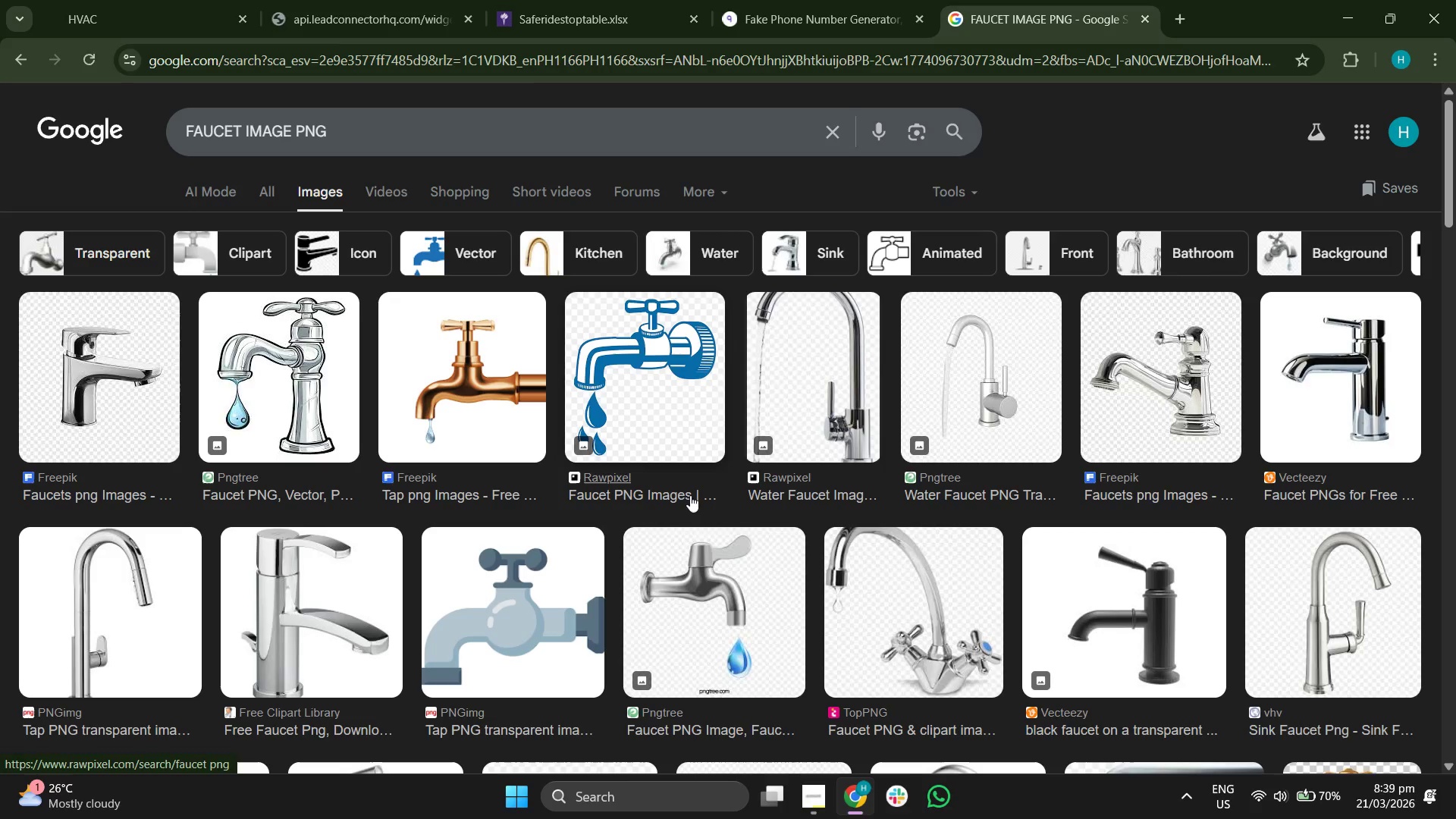 
scroll: coordinate [686, 502], scroll_direction: down, amount: 1.0
 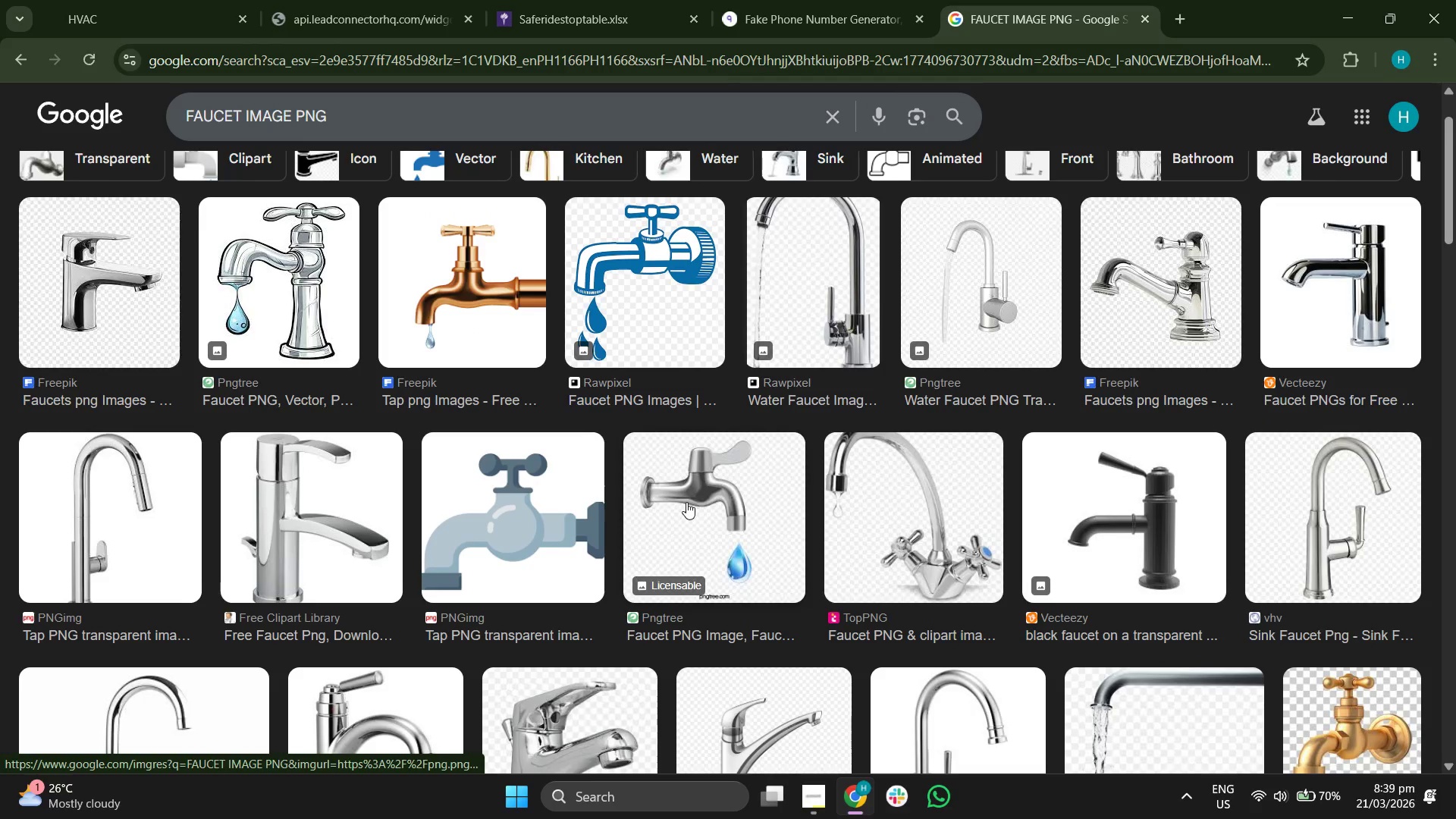 
scroll: coordinate [686, 502], scroll_direction: up, amount: 1.0
 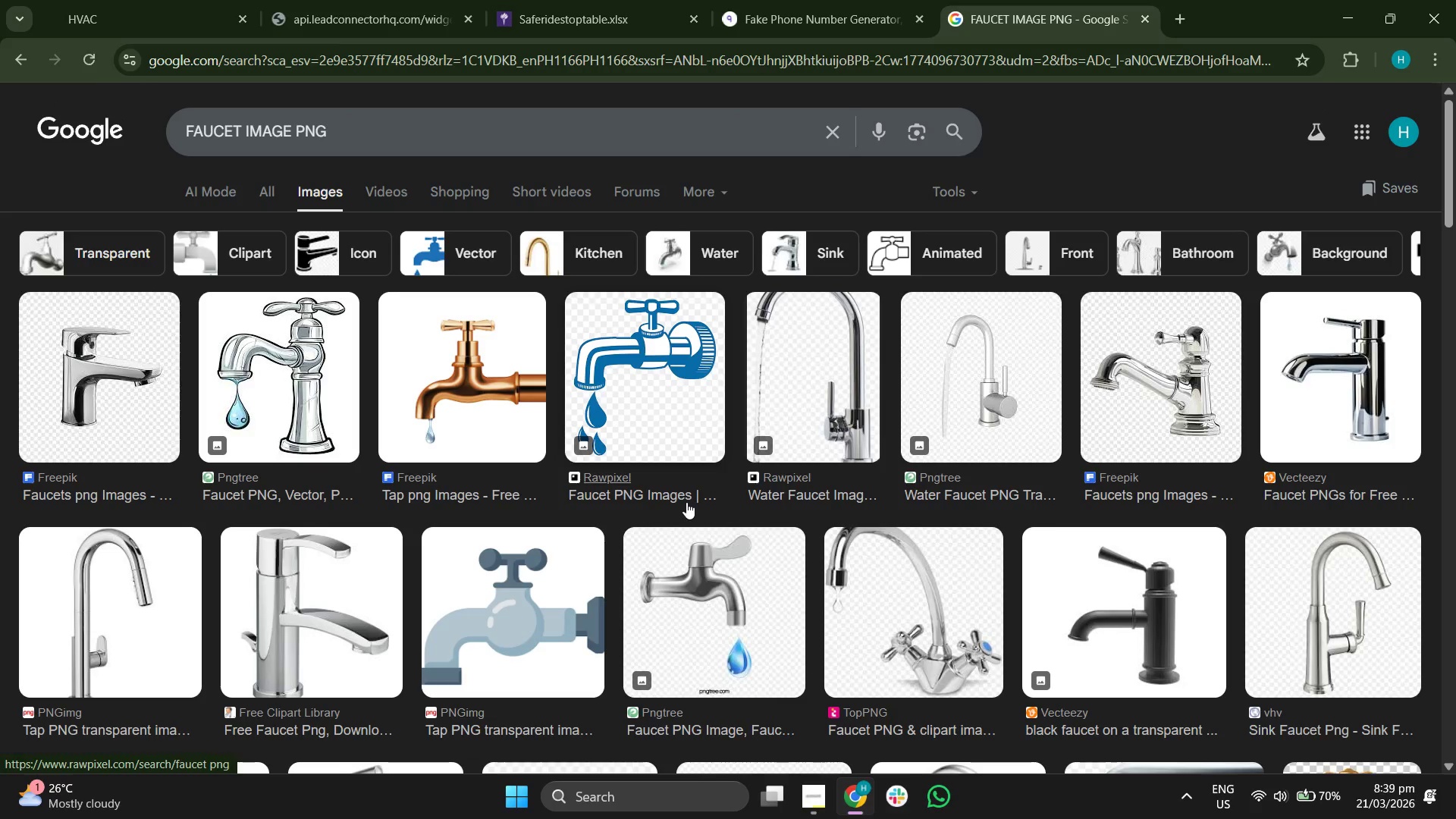 
scroll: coordinate [686, 503], scroll_direction: down, amount: 9.0
 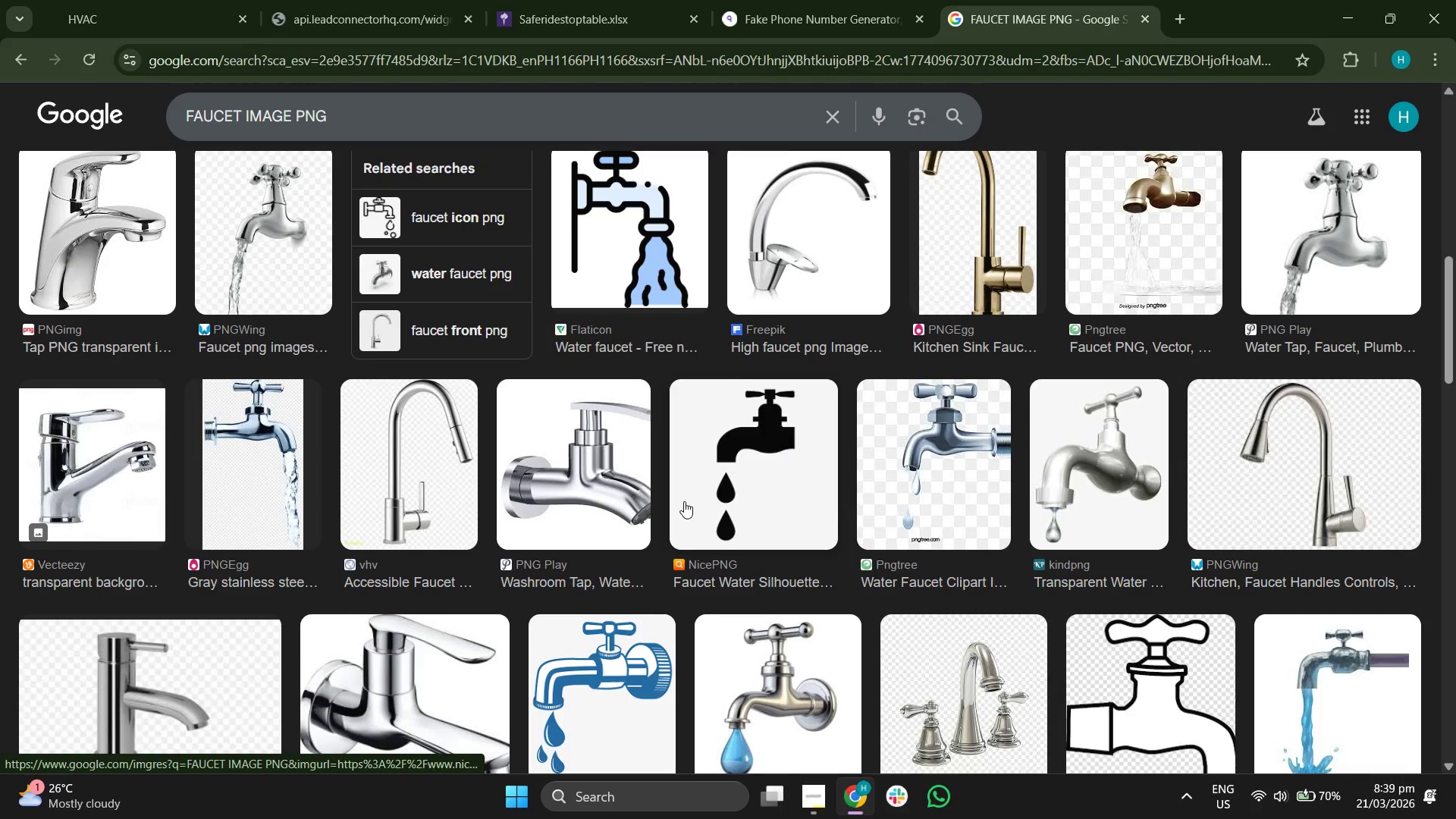 
scroll: coordinate [684, 501], scroll_direction: up, amount: 1.0
 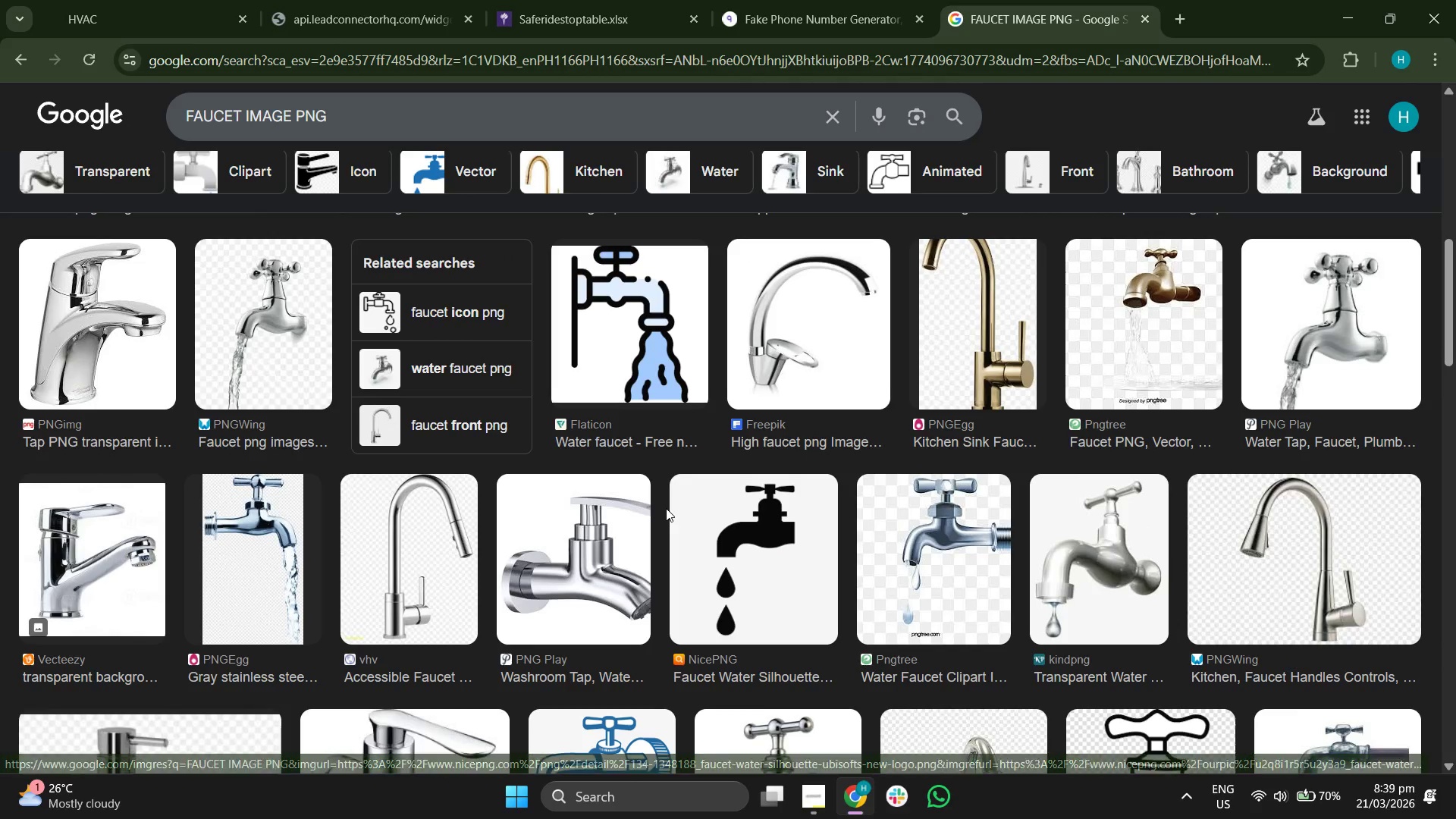 
wait(7.56)
 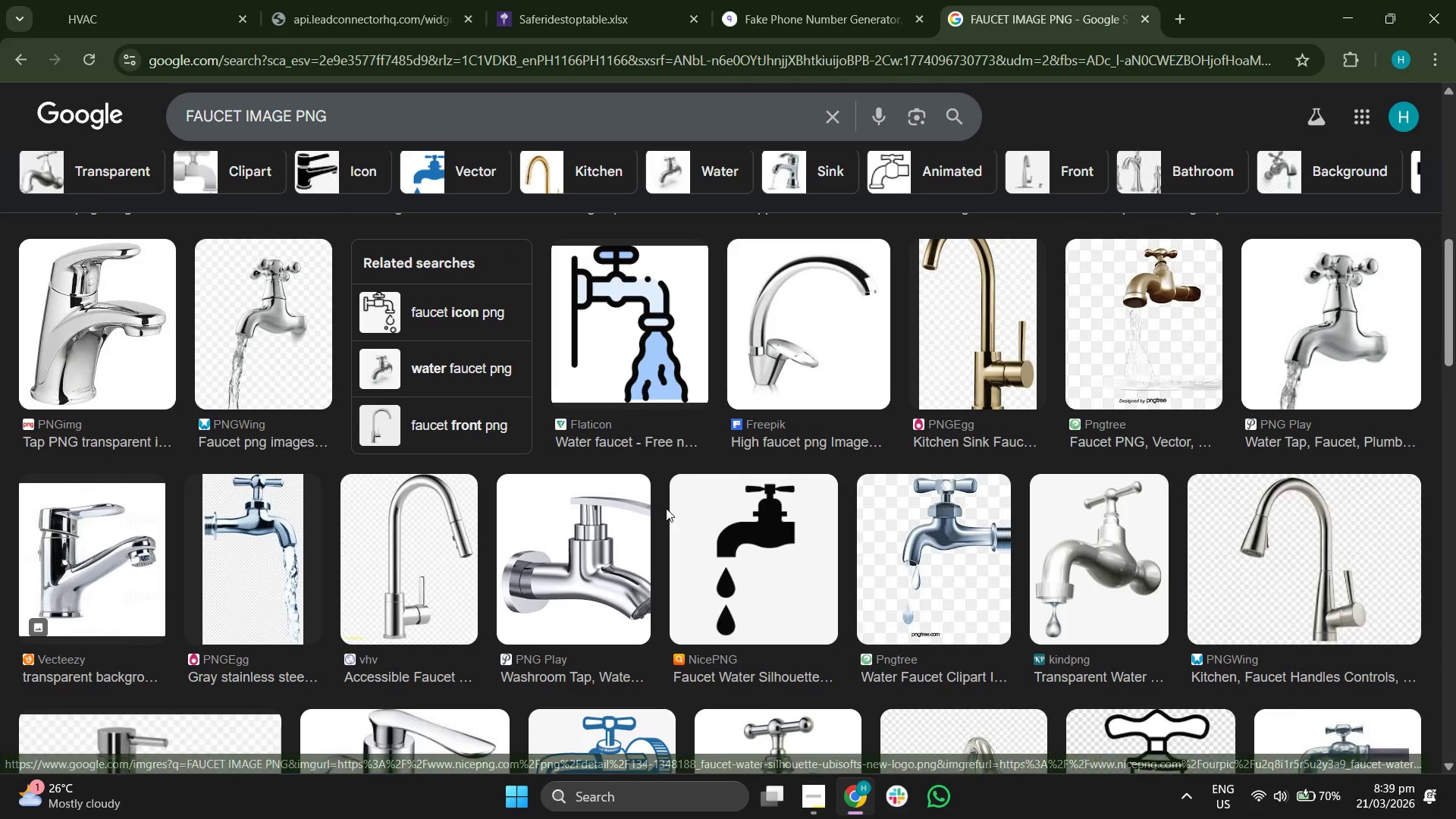 
scroll: coordinate [452, 419], scroll_direction: up, amount: 1.0
 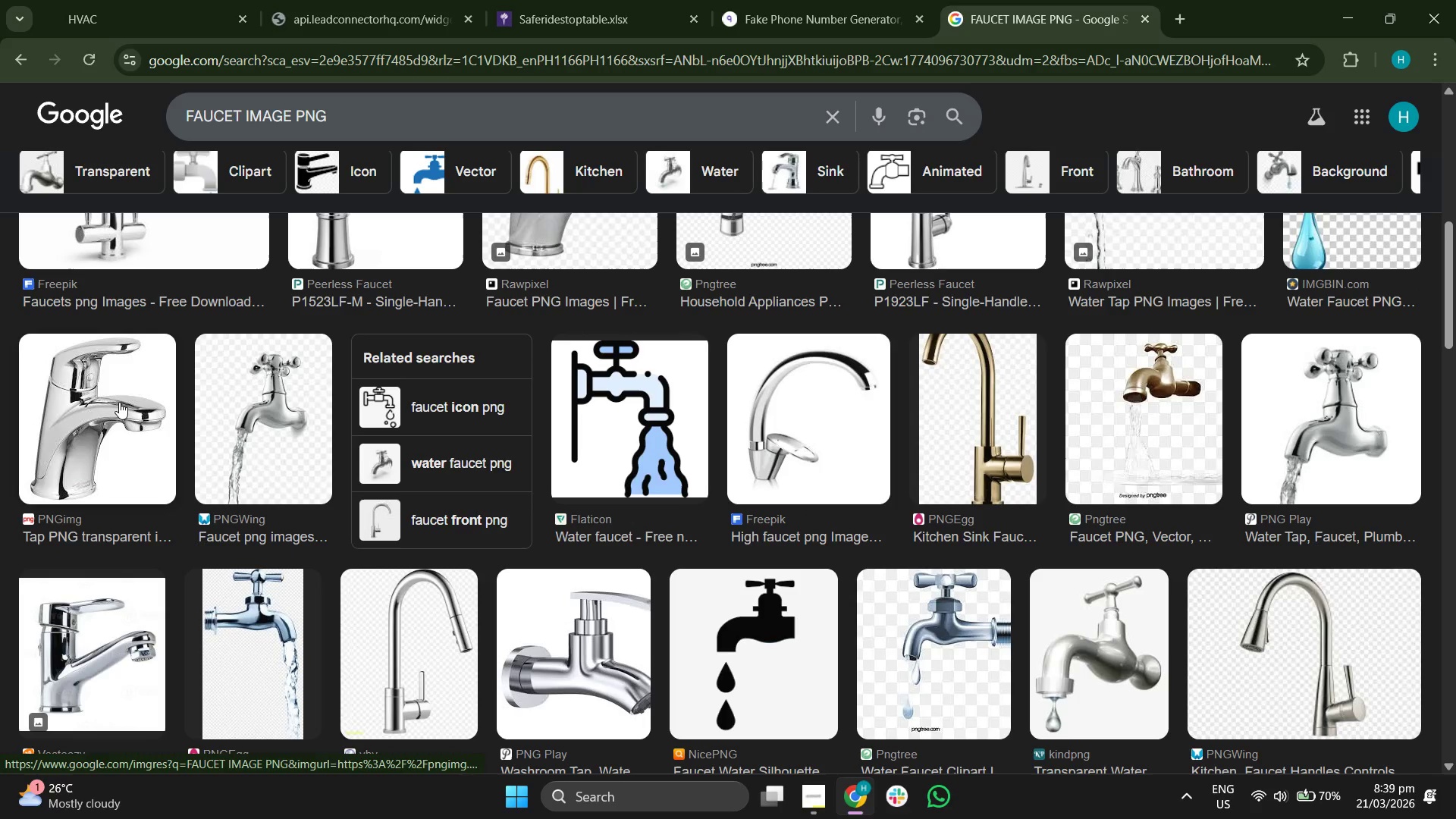 
left_click([119, 402])
 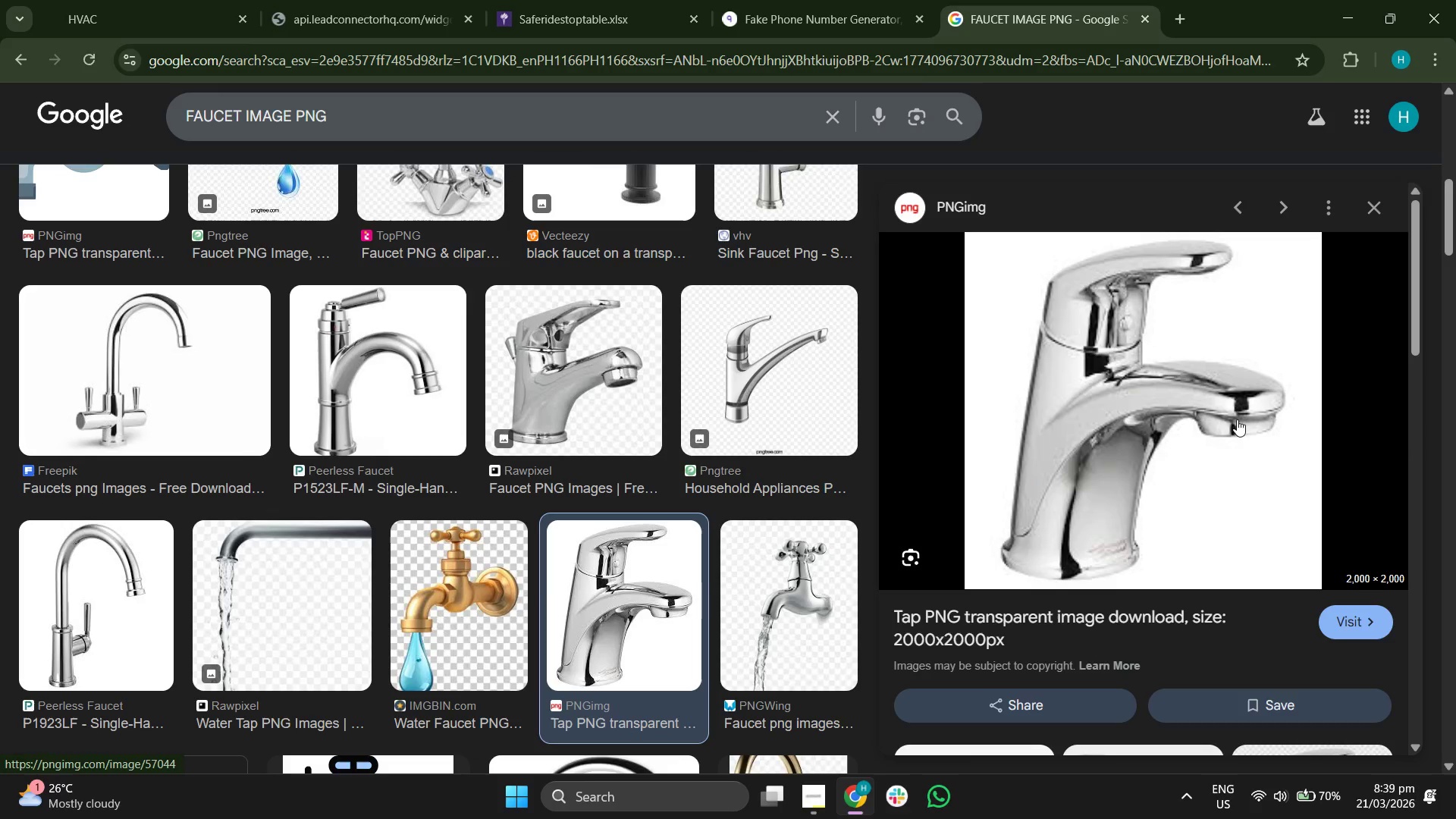 
right_click([1210, 378])
 